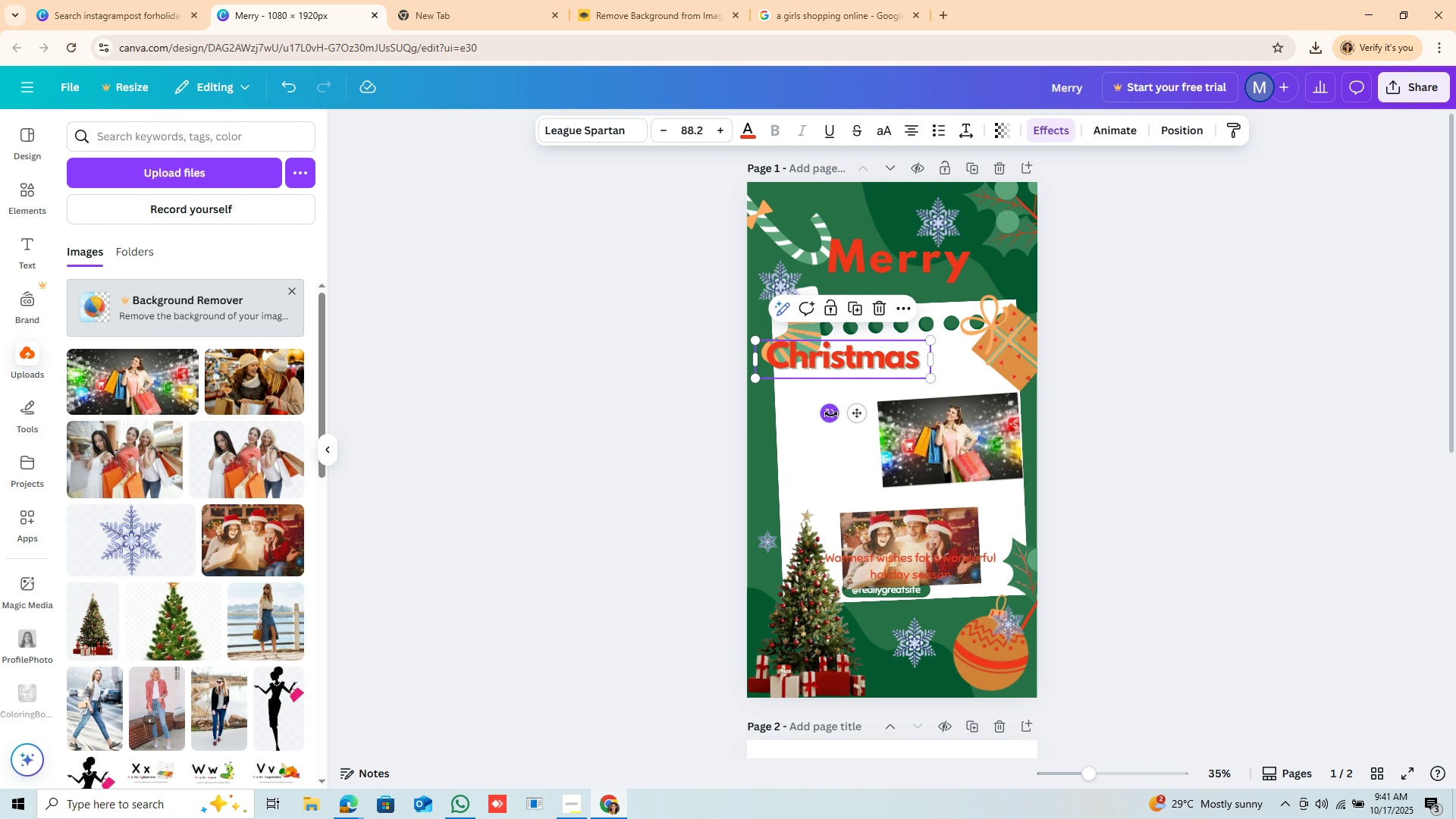 
left_click_drag(start_coordinate=[831, 414], to_coordinate=[835, 431])
 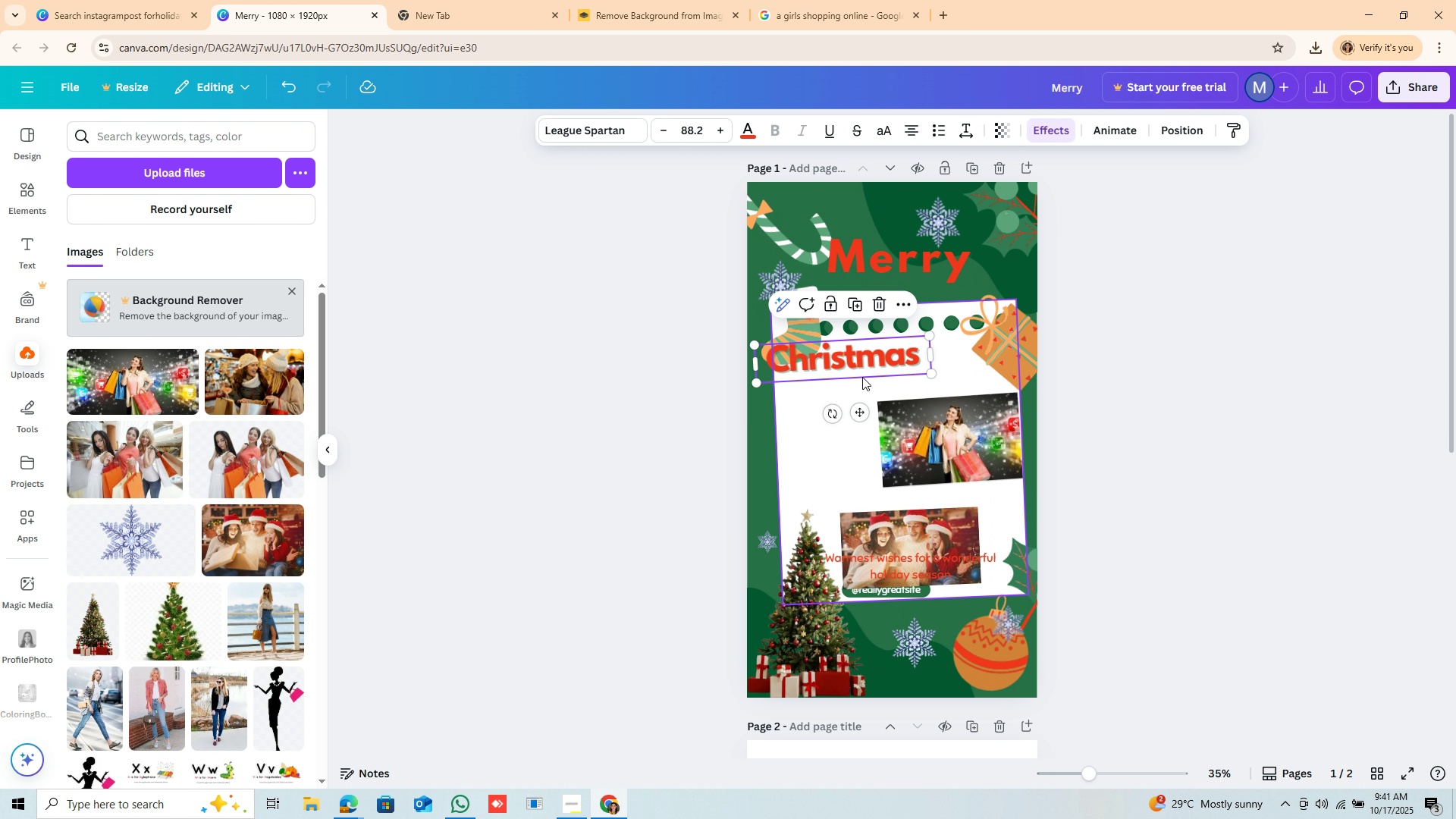 
left_click_drag(start_coordinate=[862, 373], to_coordinate=[877, 369])
 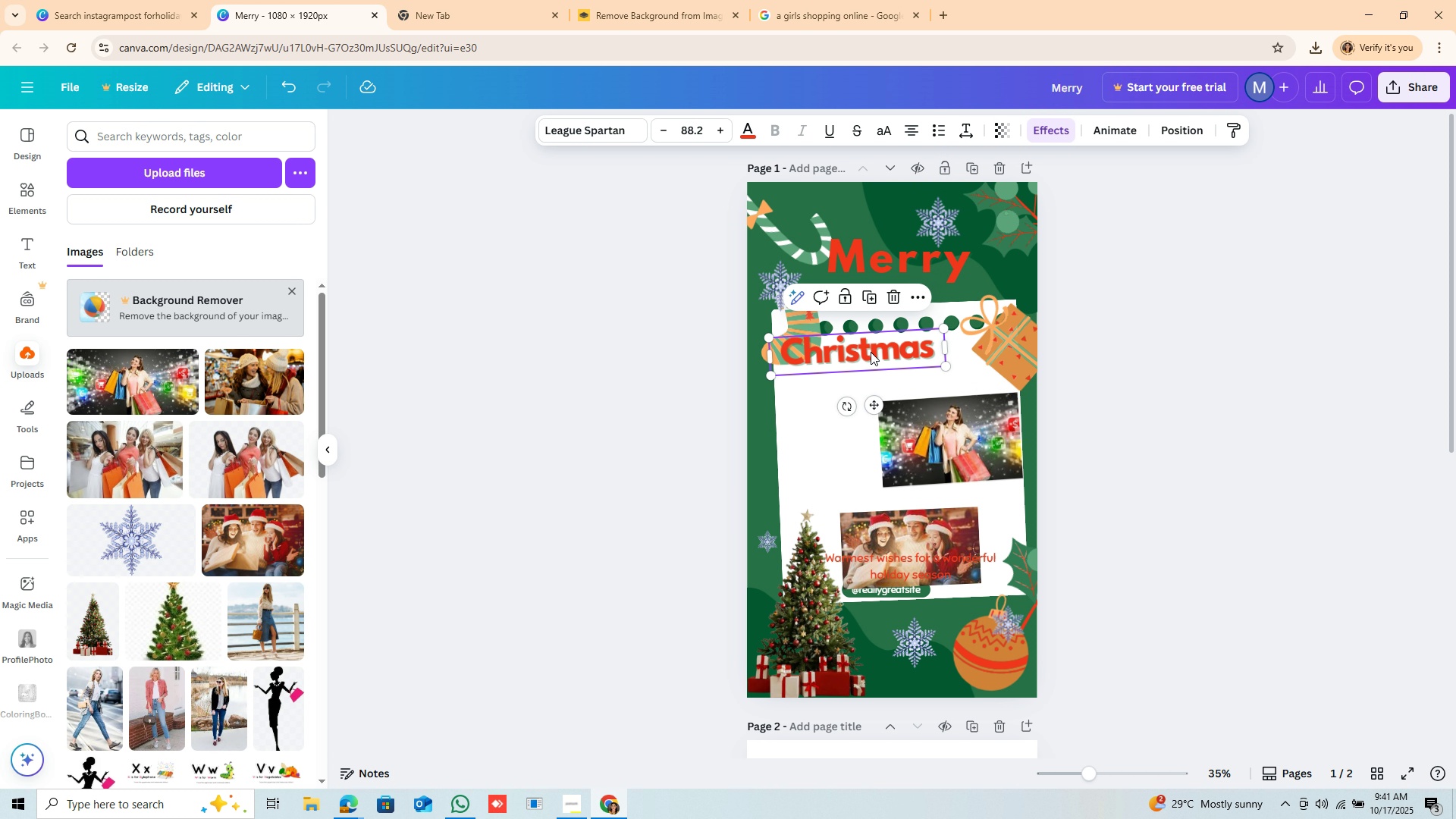 
left_click_drag(start_coordinate=[870, 350], to_coordinate=[874, 355])
 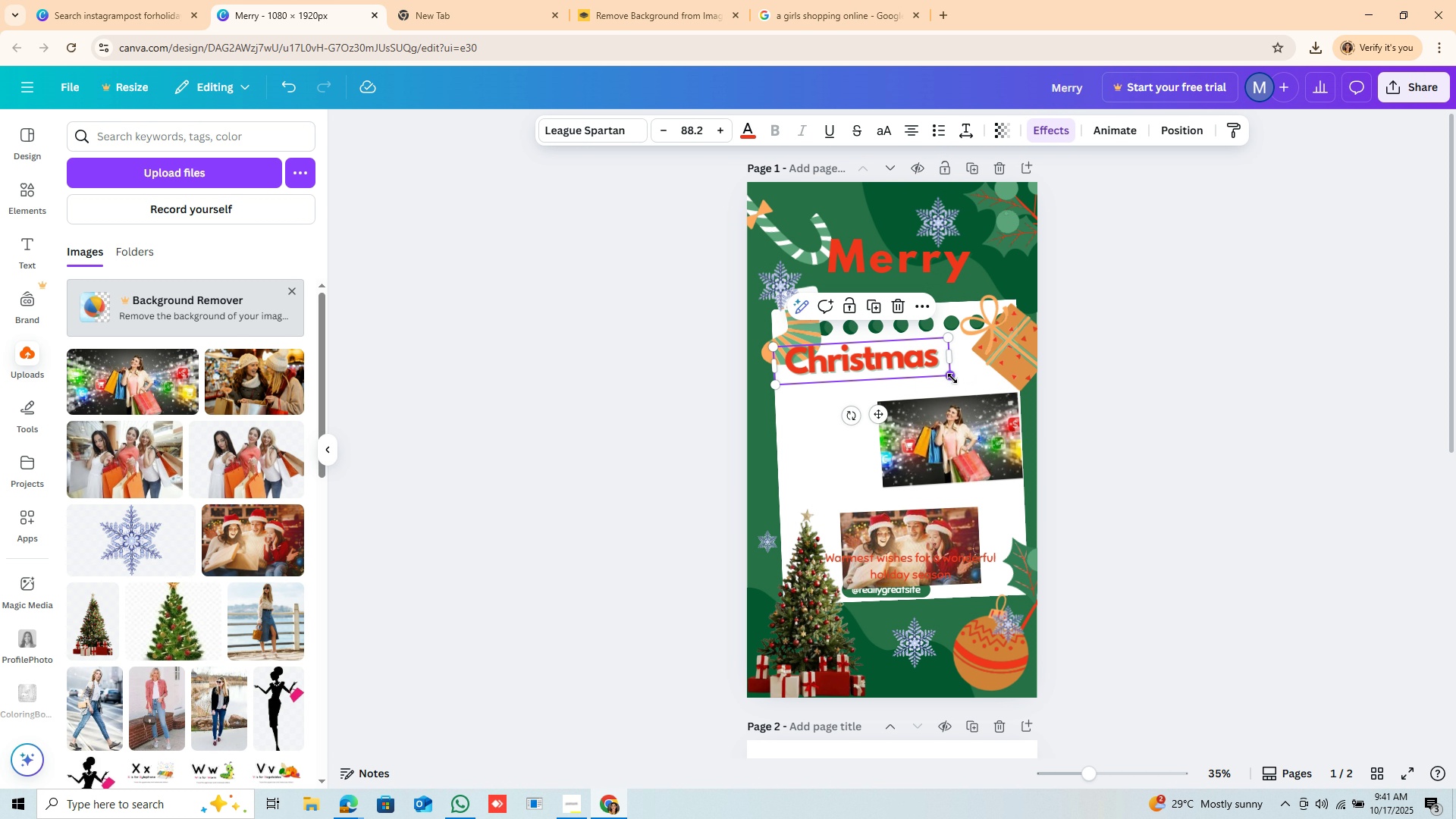 
left_click_drag(start_coordinate=[956, 378], to_coordinate=[933, 368])
 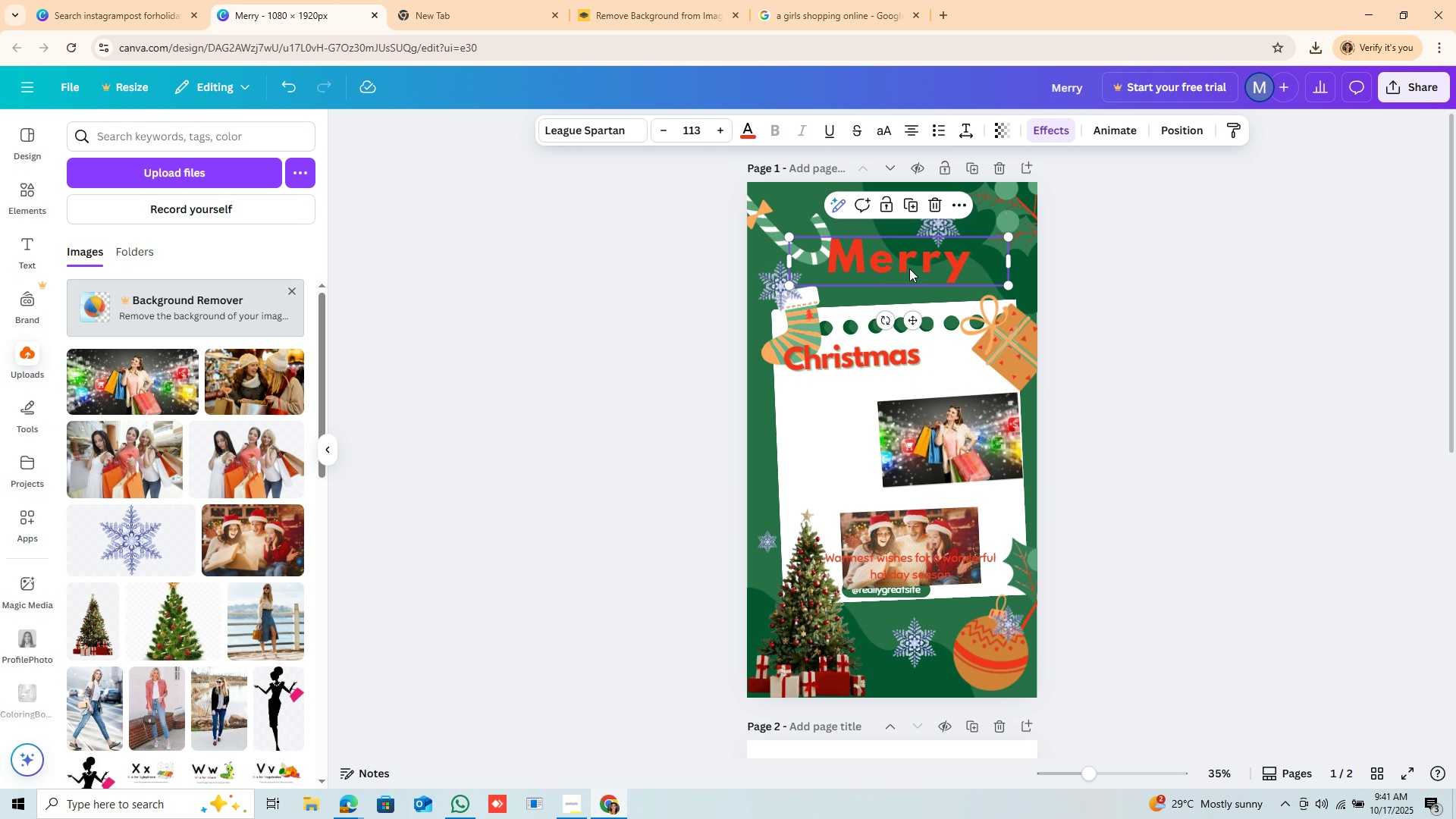 
left_click([909, 268])
 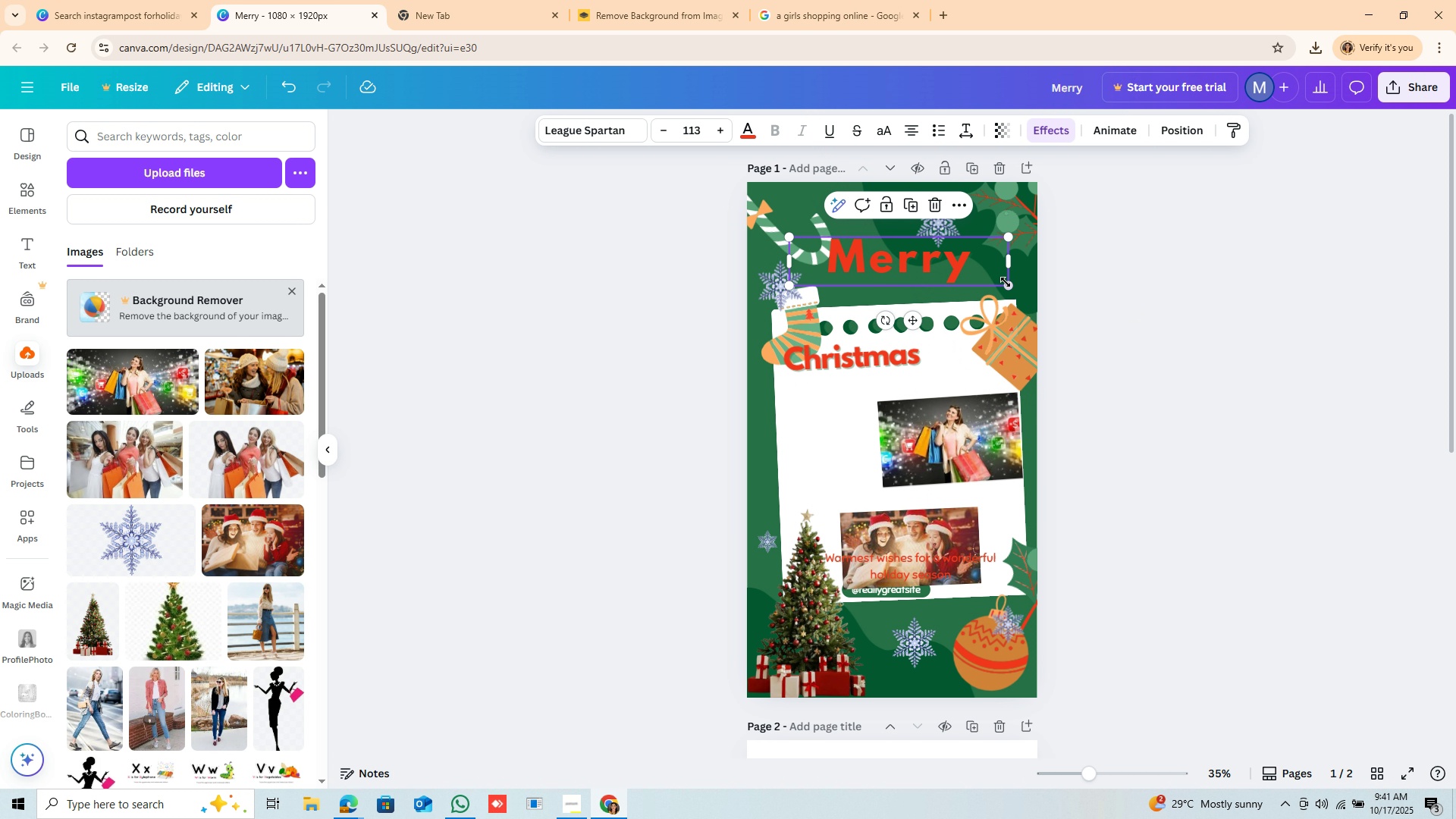 
left_click_drag(start_coordinate=[1007, 282], to_coordinate=[943, 256])
 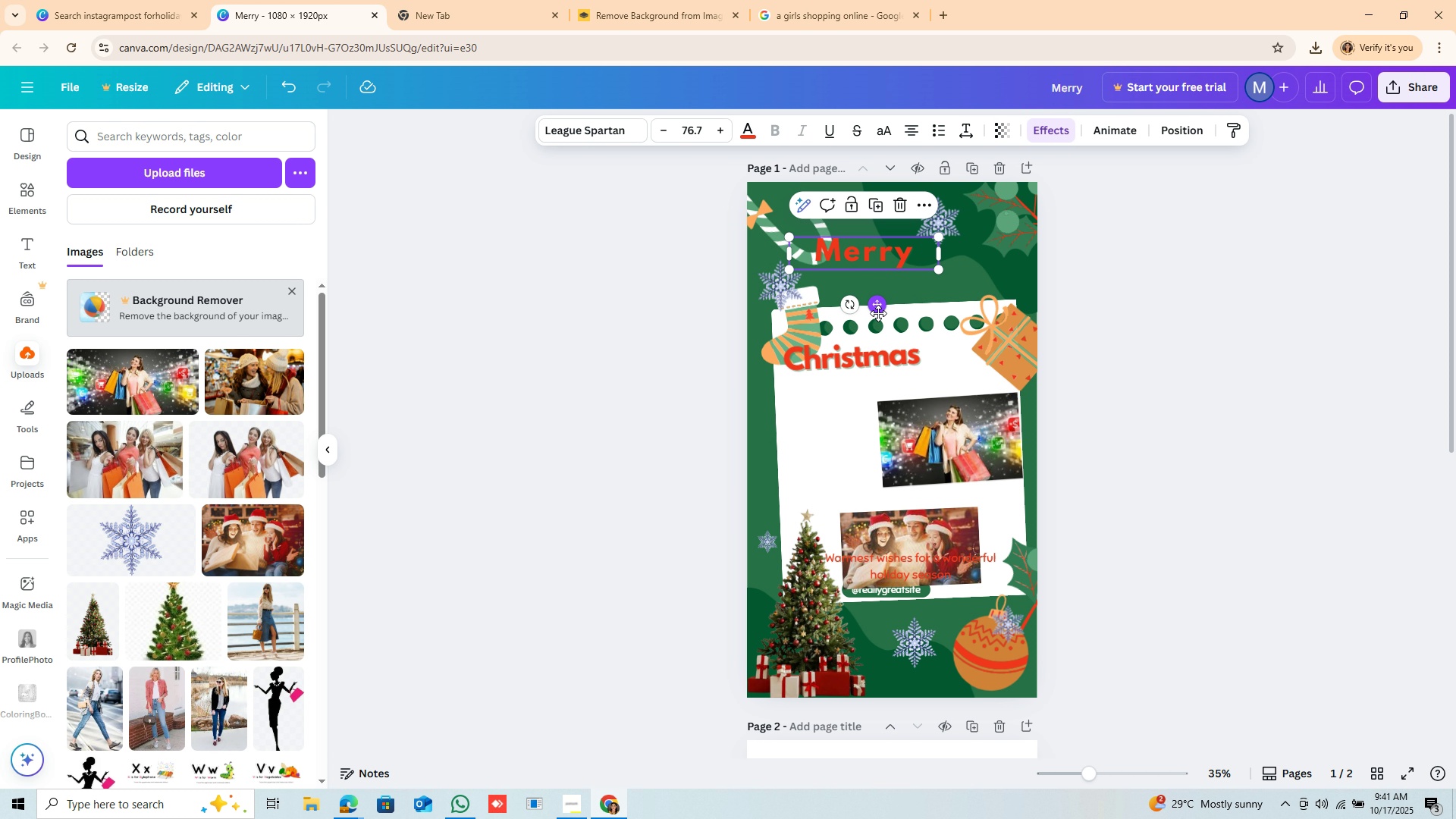 
left_click_drag(start_coordinate=[878, 313], to_coordinate=[915, 447])
 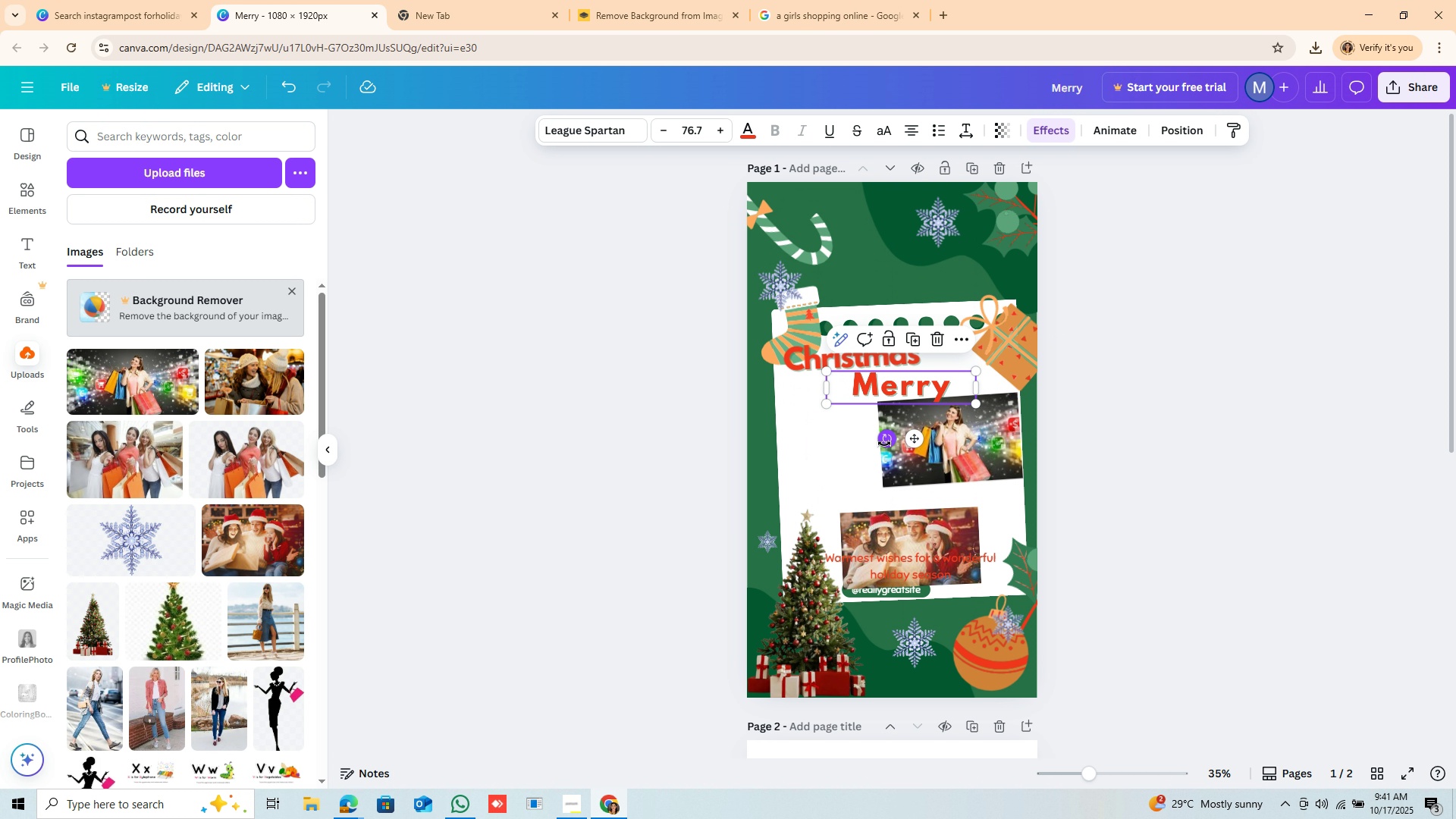 
left_click_drag(start_coordinate=[883, 441], to_coordinate=[896, 471])
 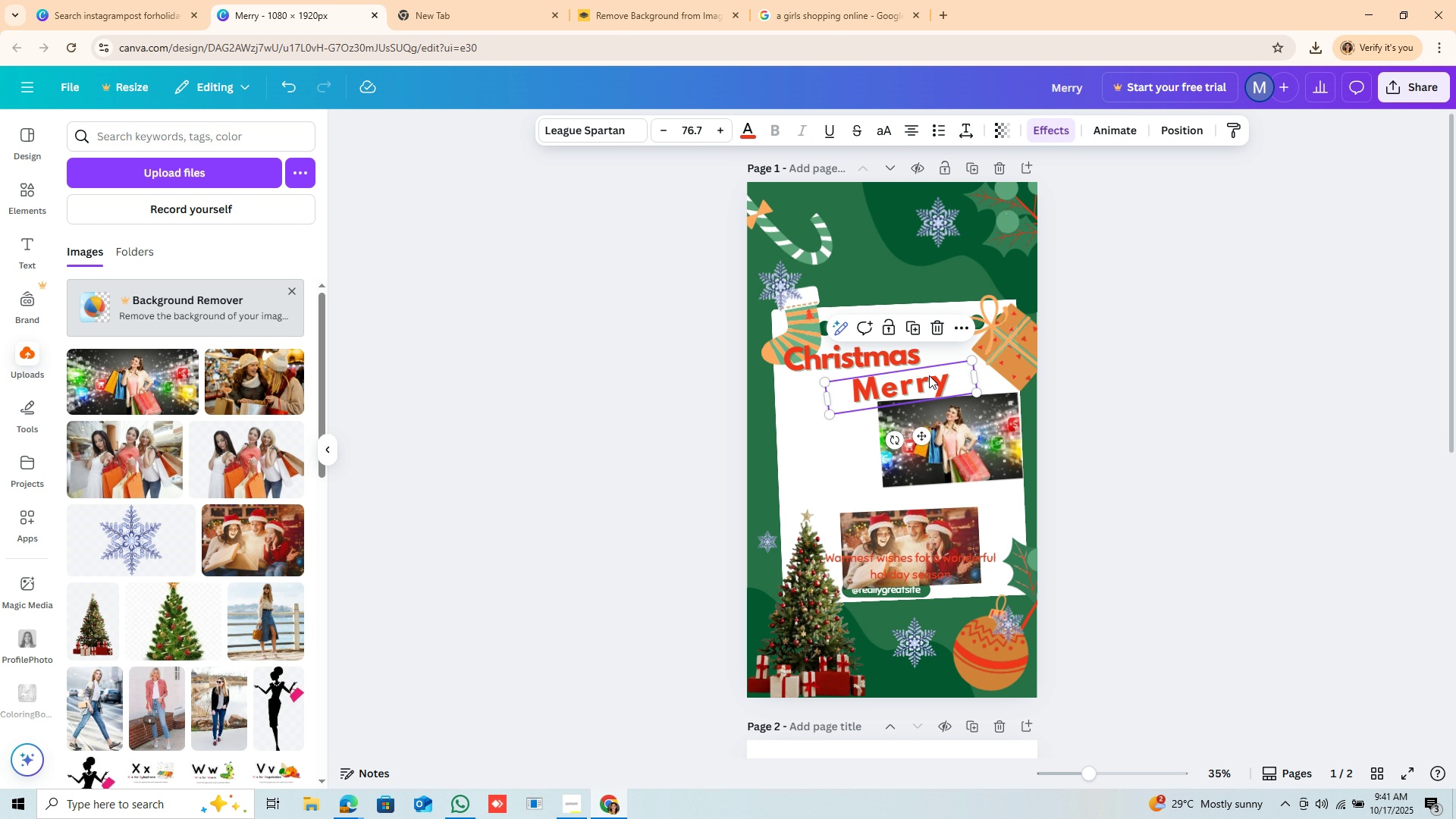 
left_click_drag(start_coordinate=[929, 375], to_coordinate=[883, 314])
 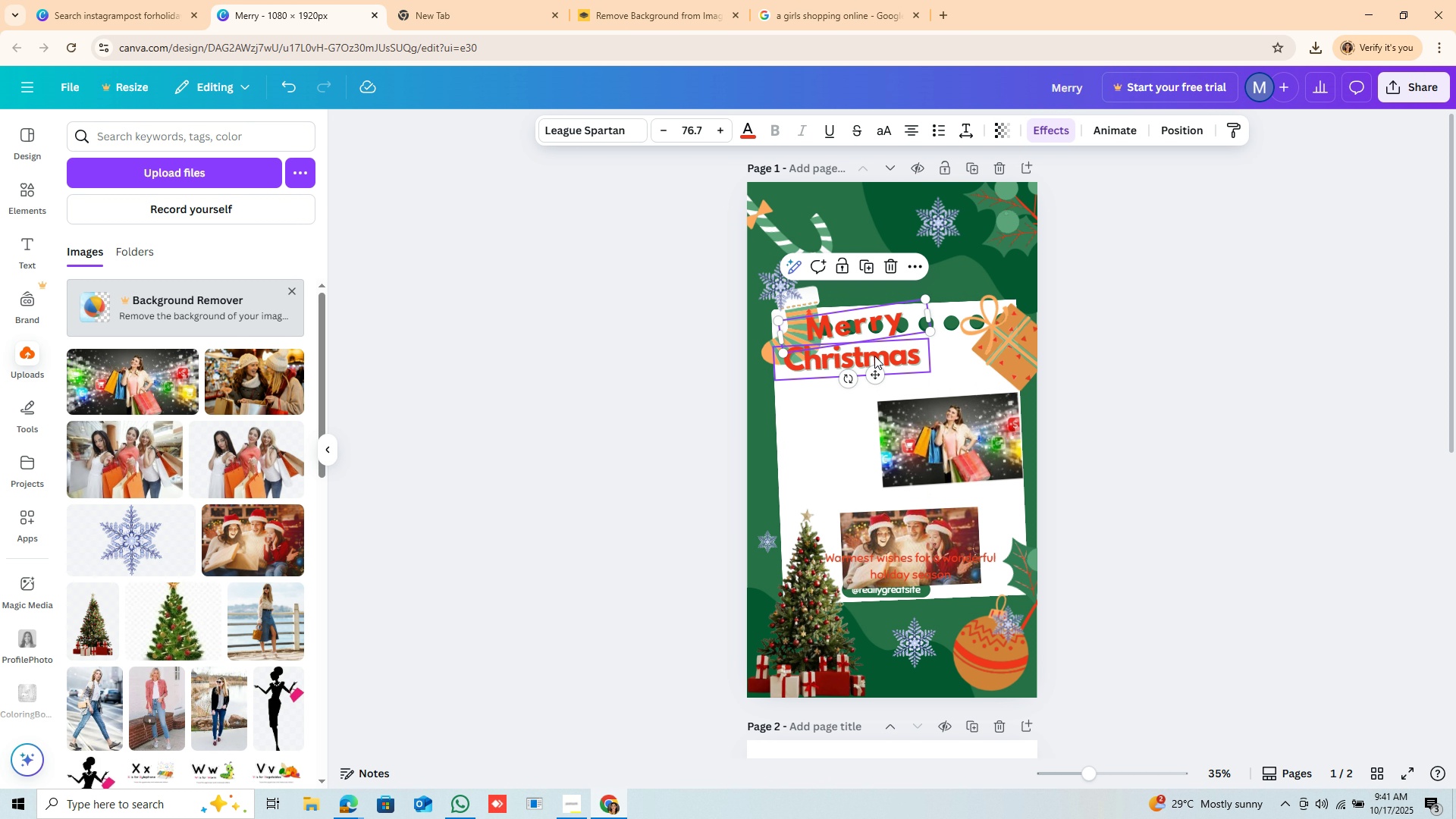 
left_click_drag(start_coordinate=[874, 356], to_coordinate=[935, 377])
 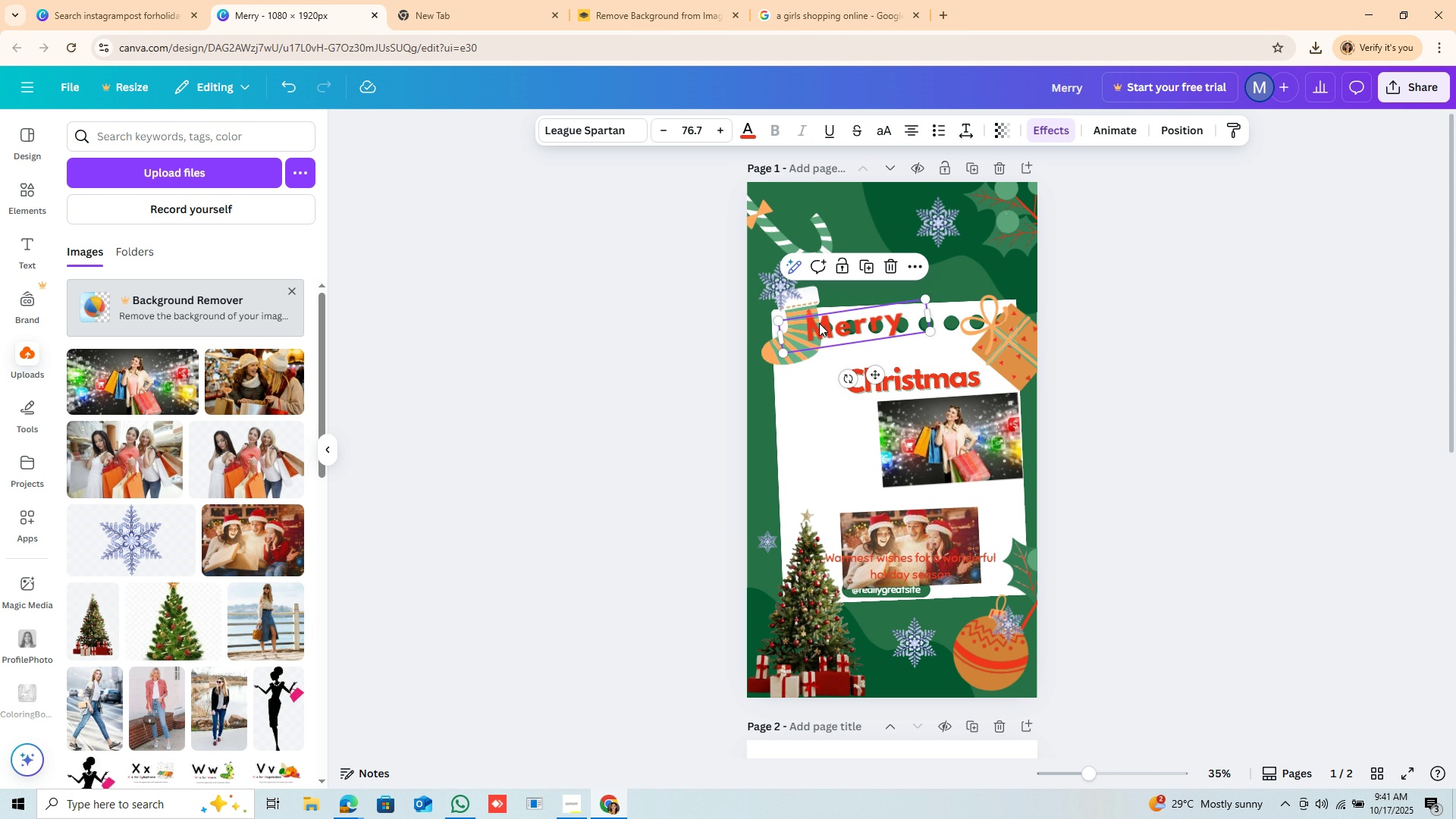 
left_click([819, 323])
 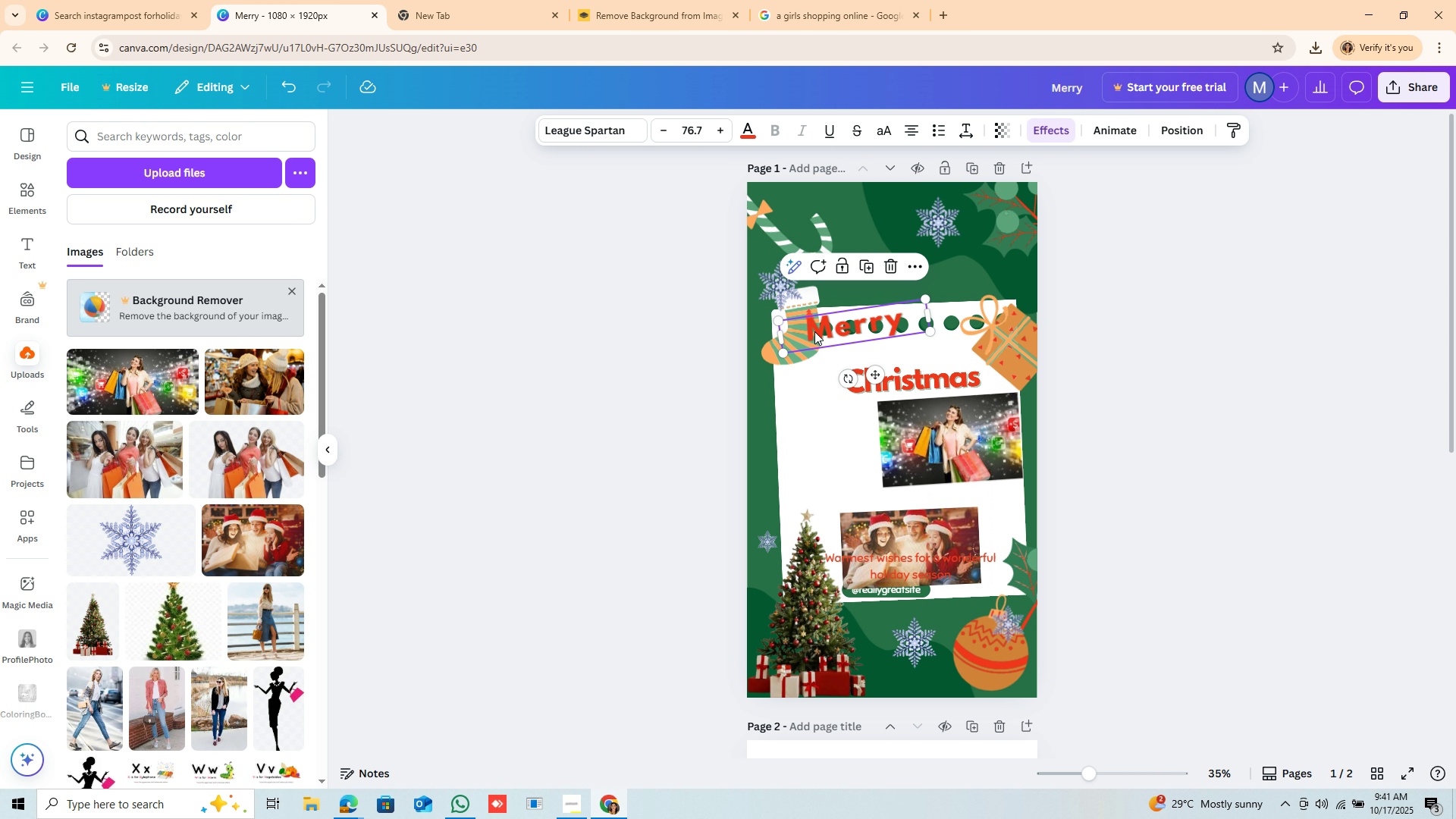 
left_click_drag(start_coordinate=[819, 323], to_coordinate=[797, 344])
 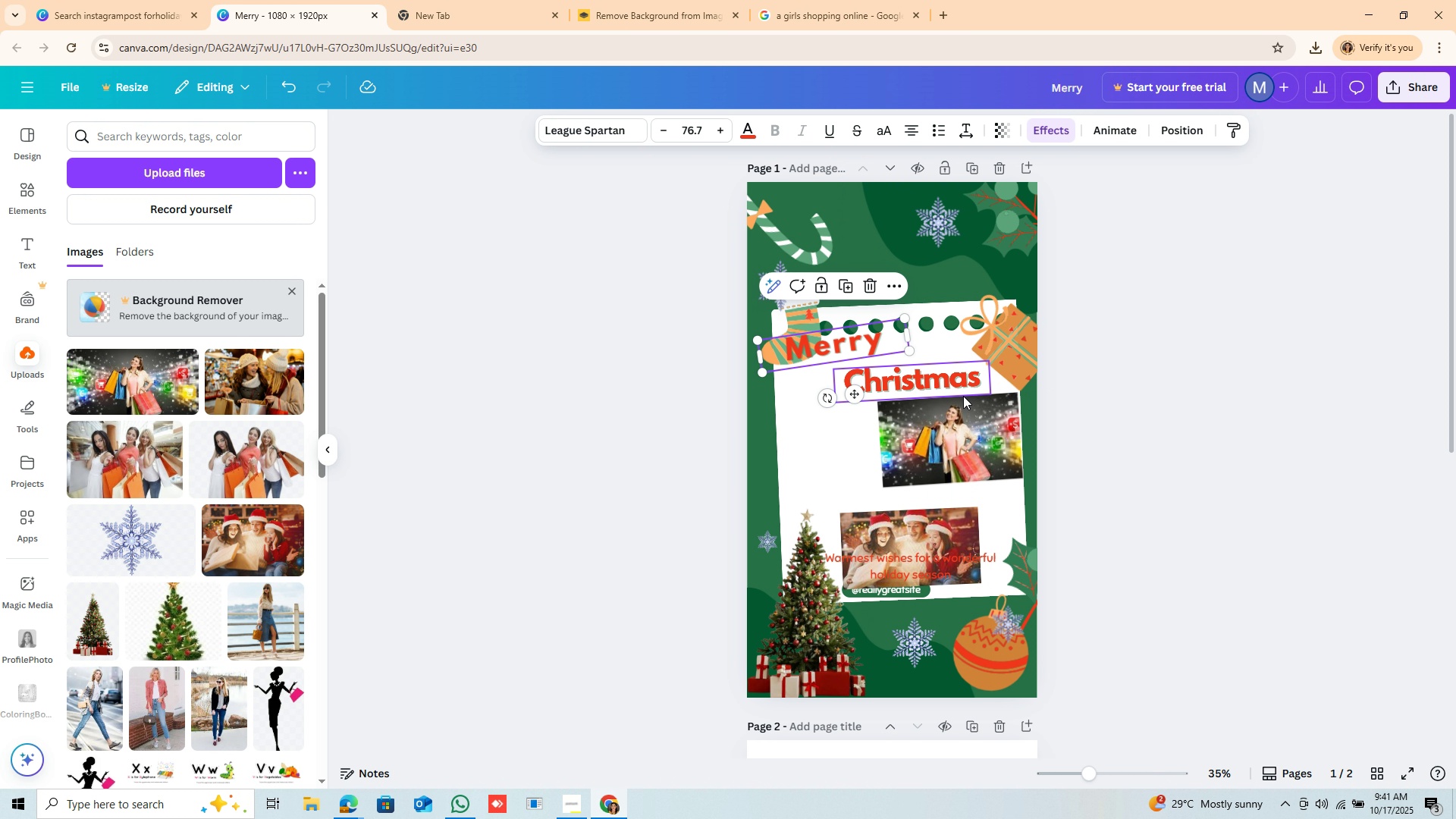 
left_click_drag(start_coordinate=[966, 442], to_coordinate=[970, 451])
 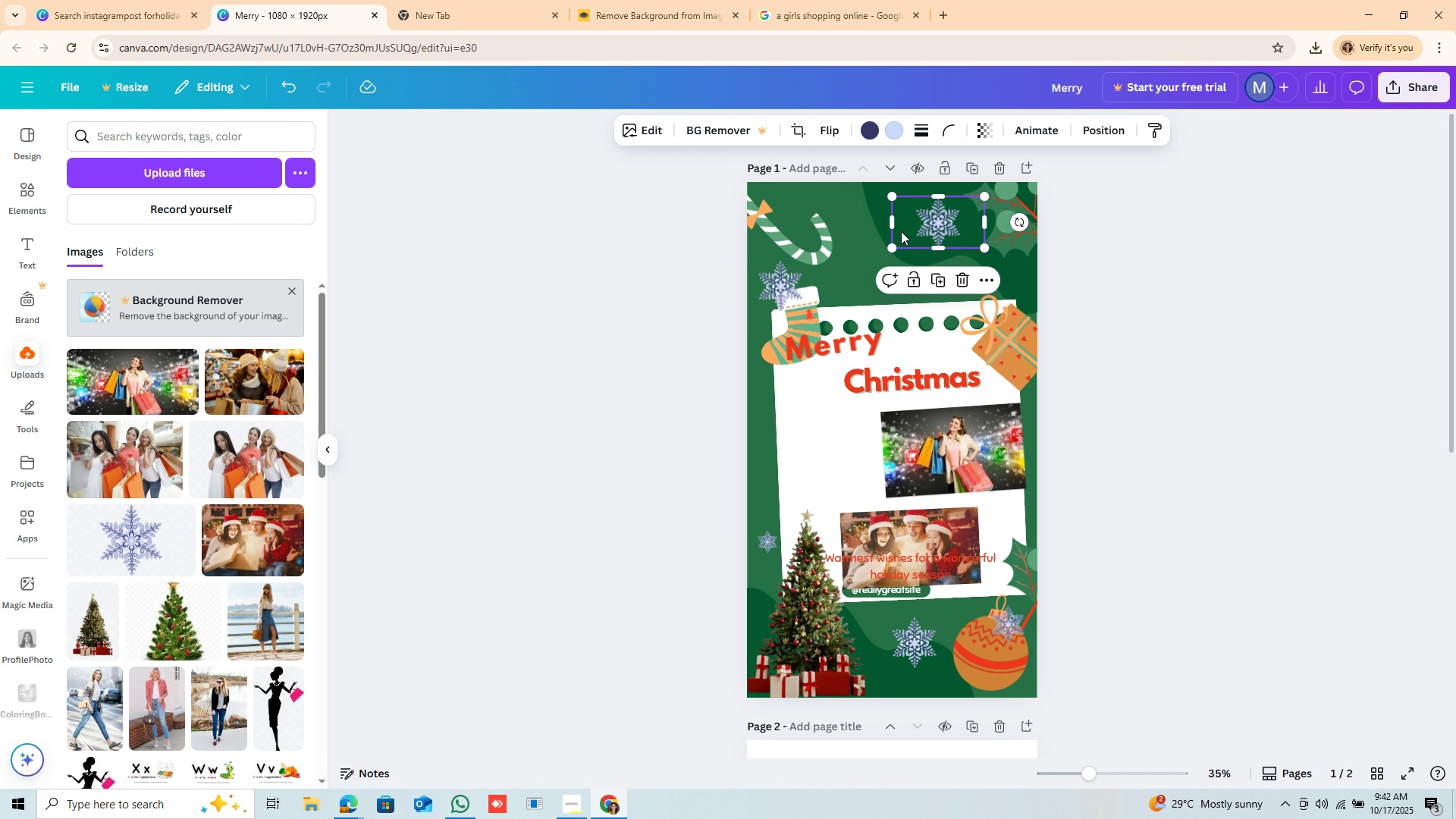 
left_click_drag(start_coordinate=[892, 247], to_coordinate=[779, 320])
 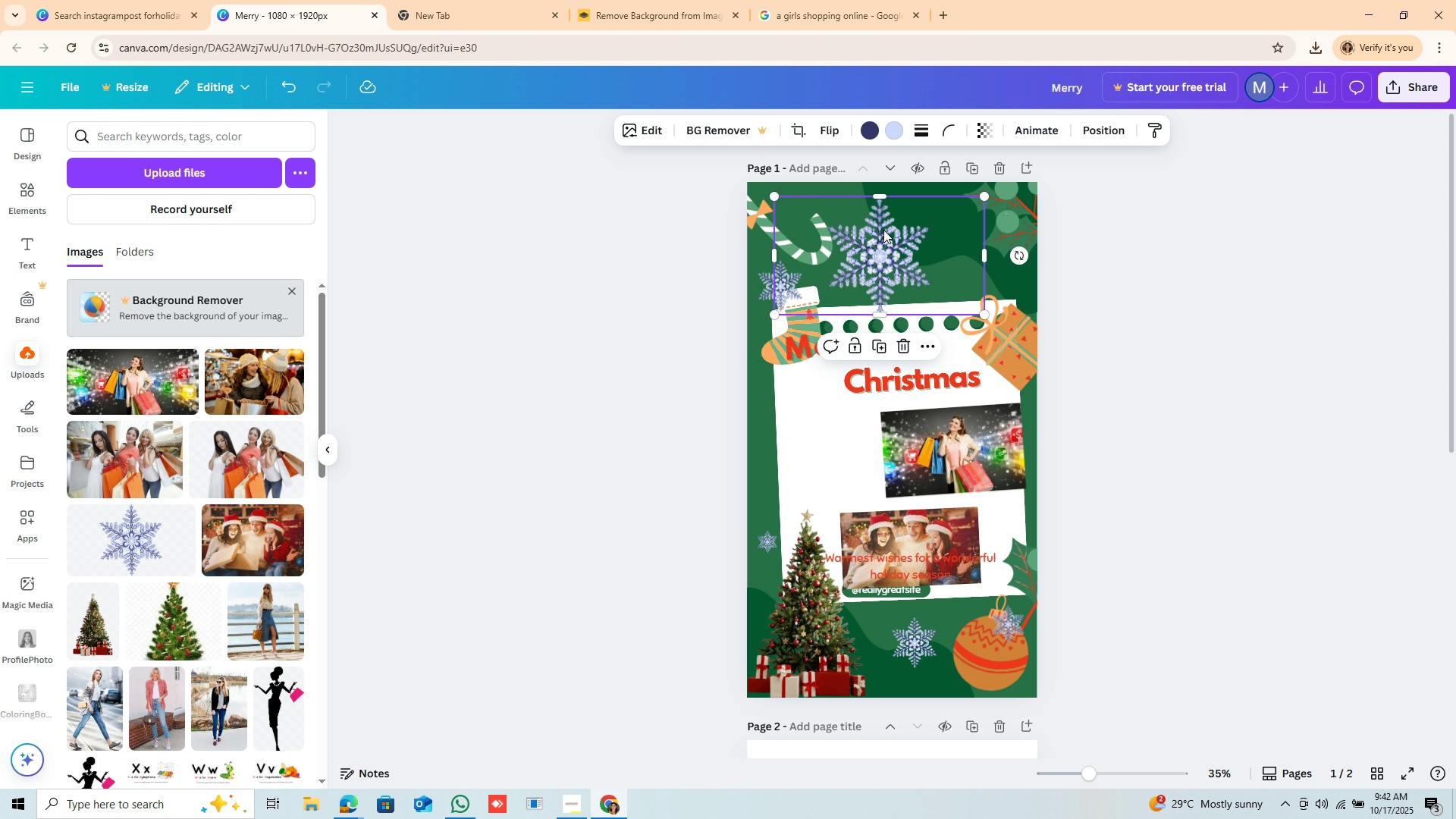 
left_click_drag(start_coordinate=[882, 230], to_coordinate=[918, 201])
 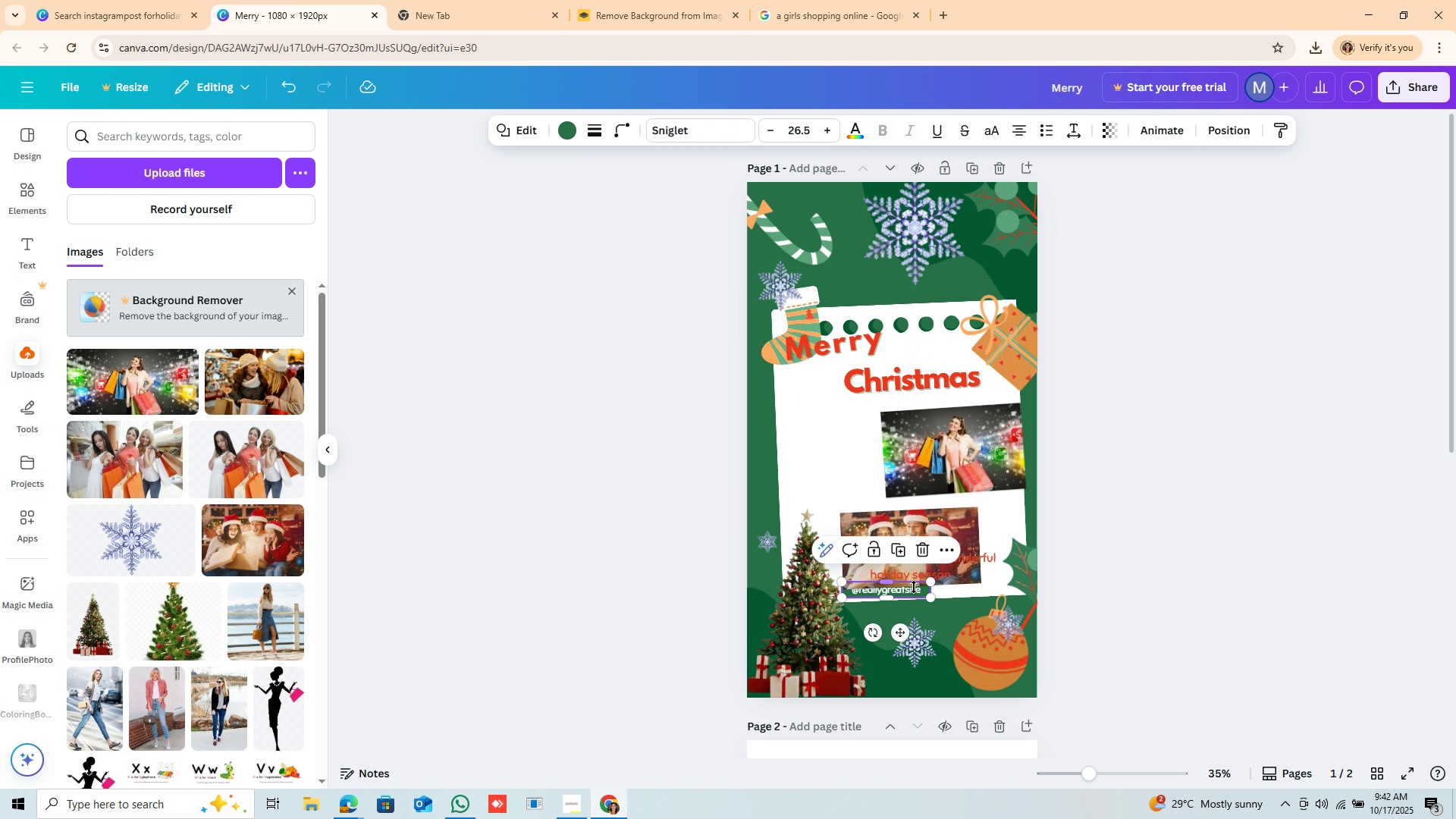 
left_click([914, 587])
 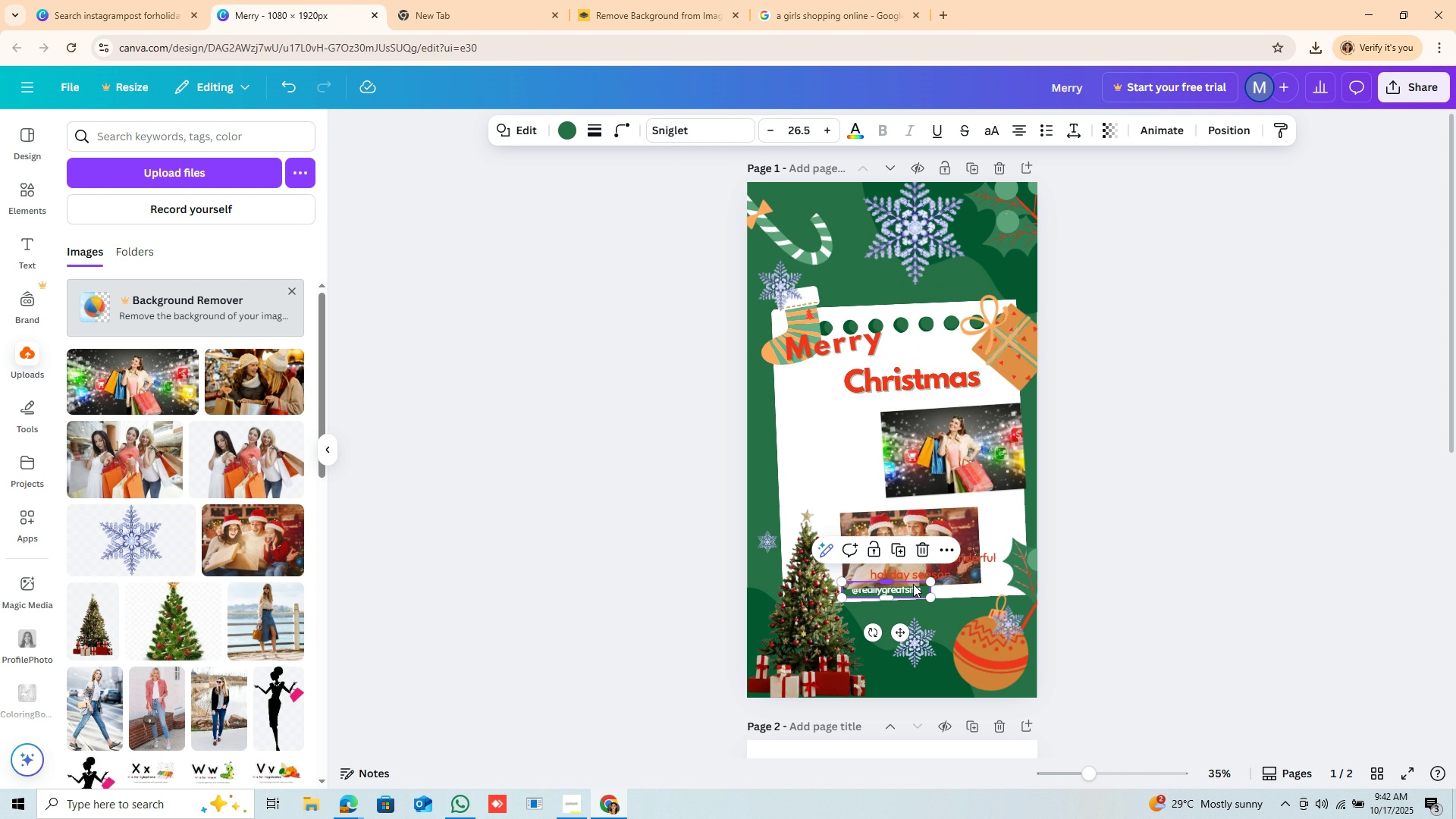 
key(CapsLock)
 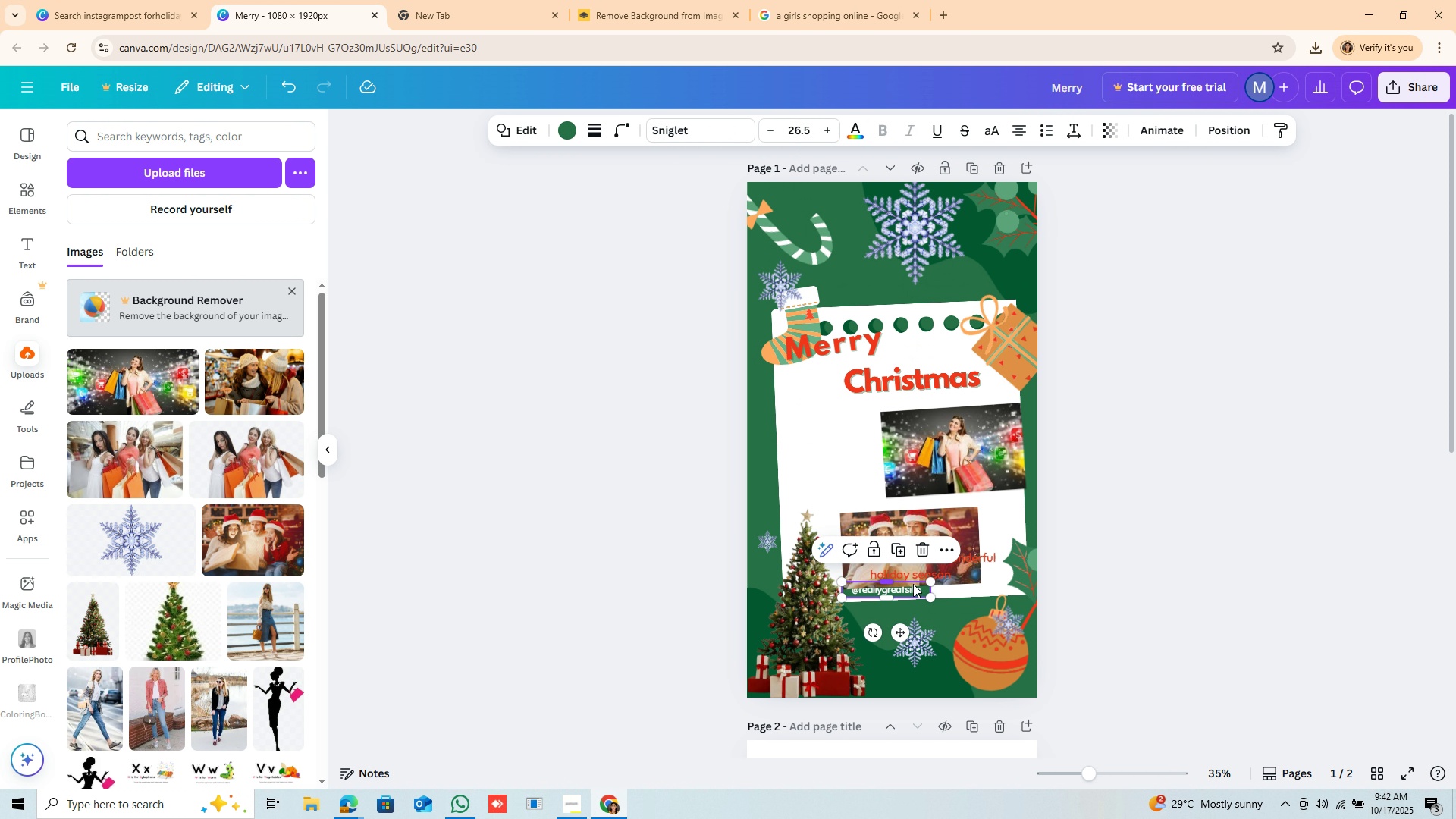 
key(S)
 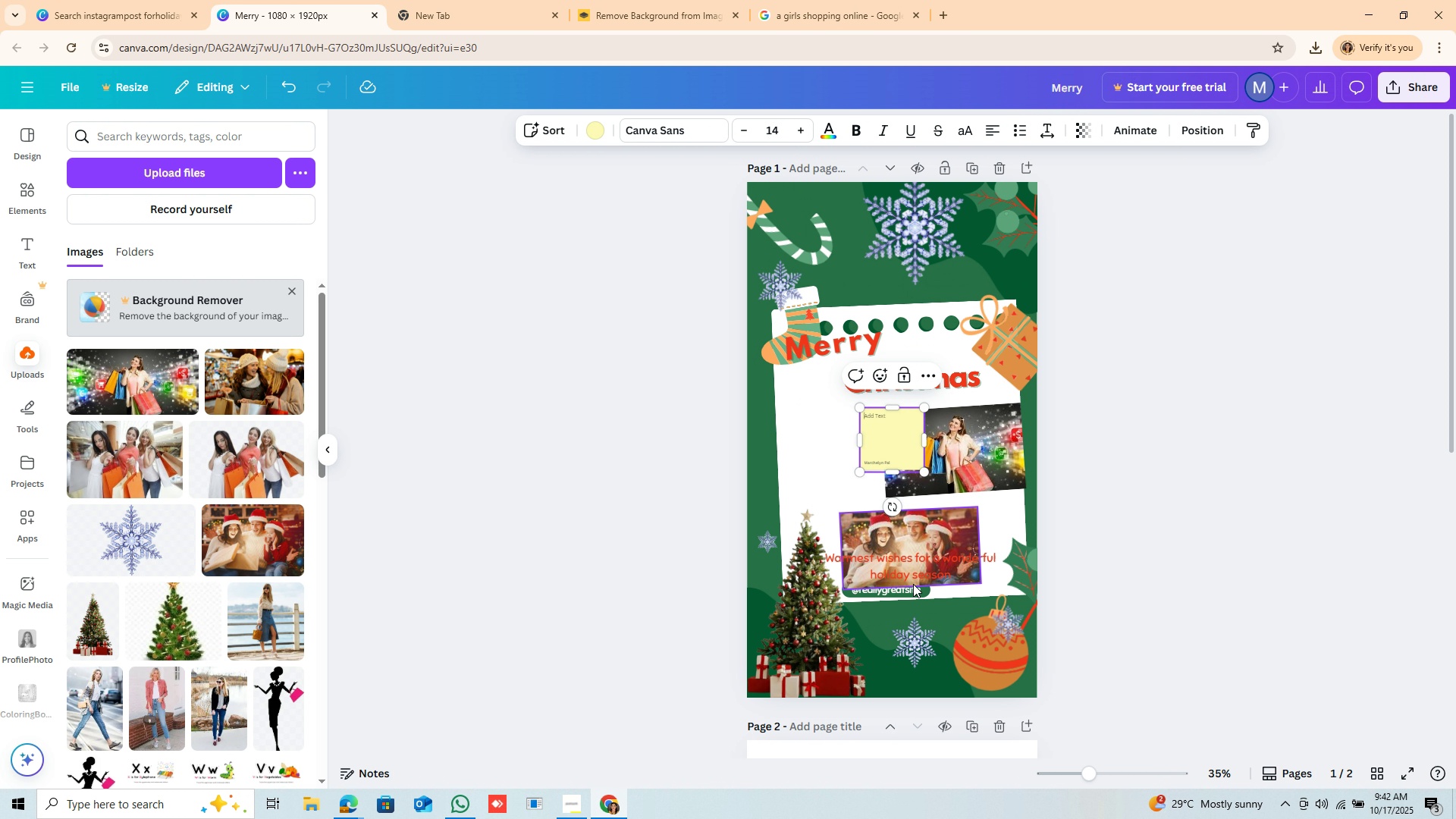 
key(CapsLock)
 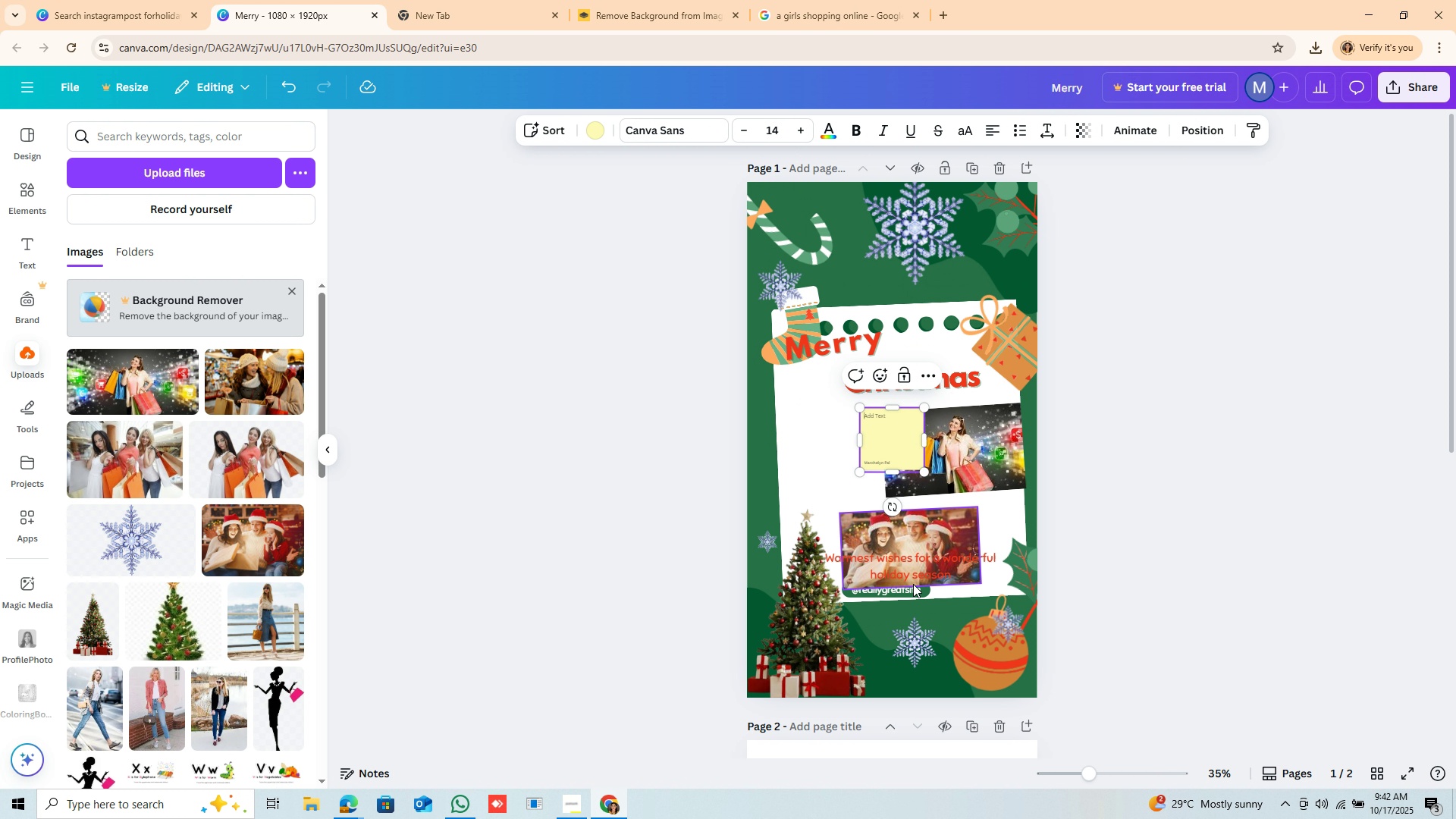 
key(Backspace)
 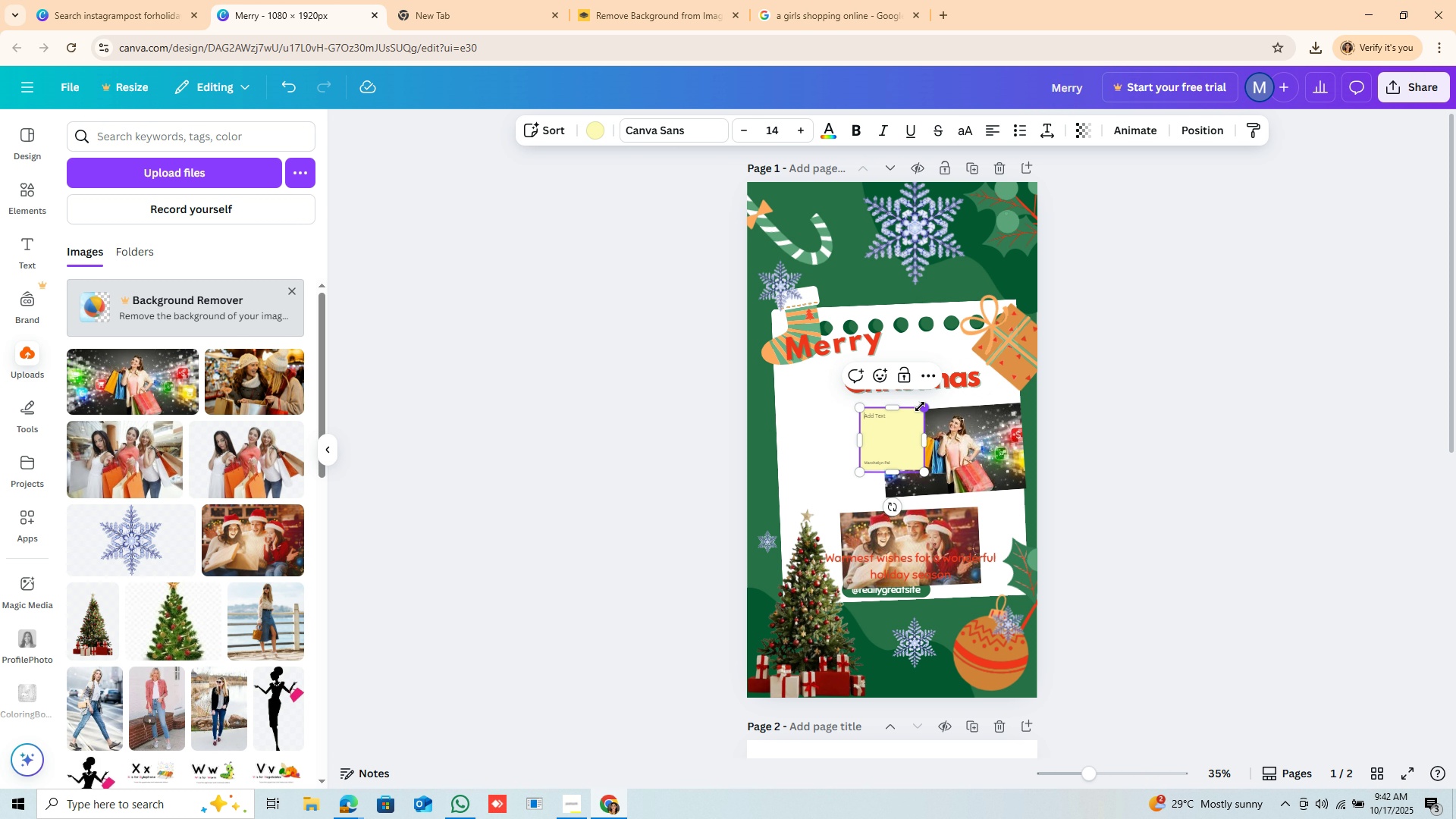 
left_click([920, 406])
 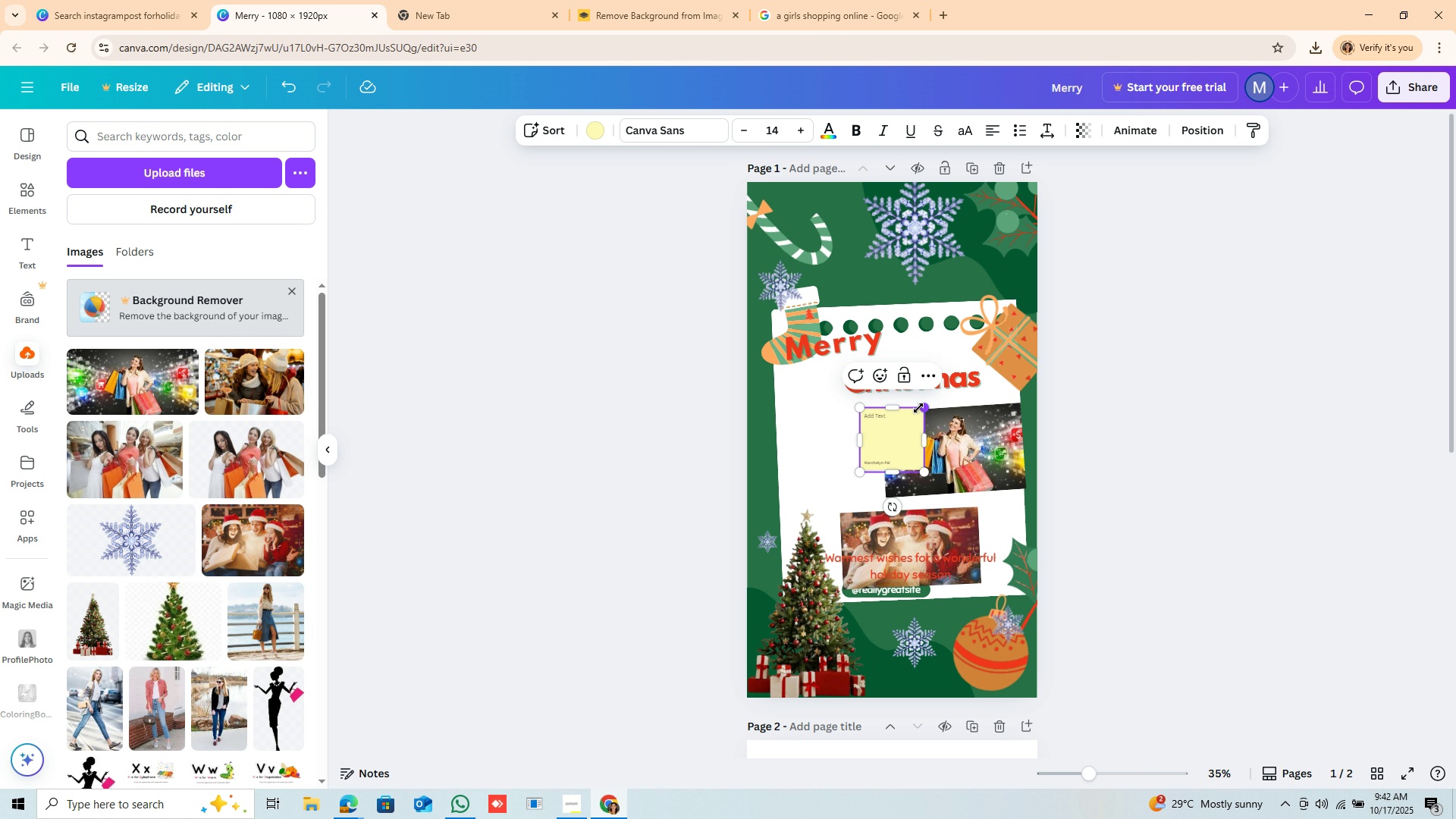 
key(Backspace)
 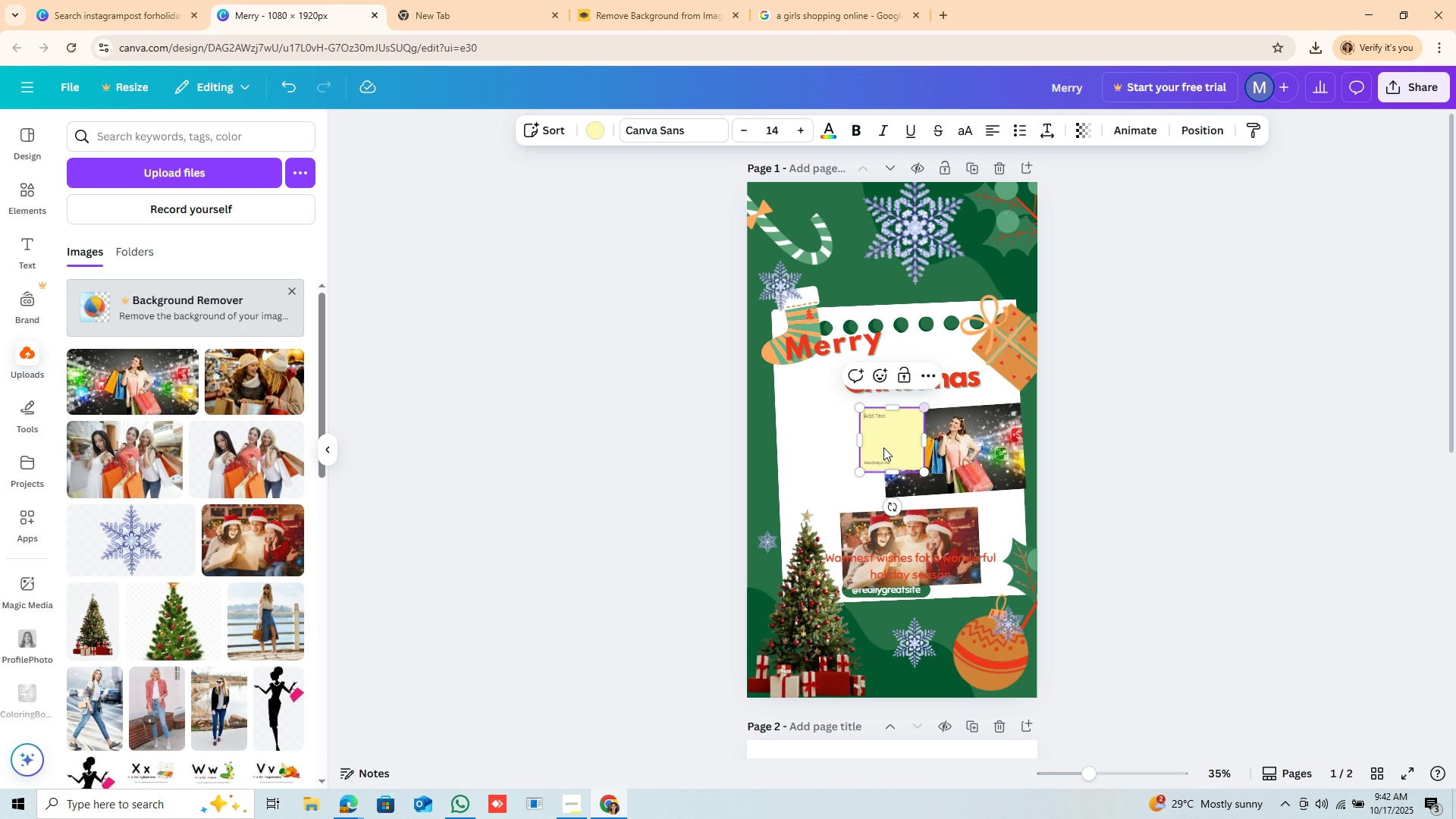 
left_click([883, 447])
 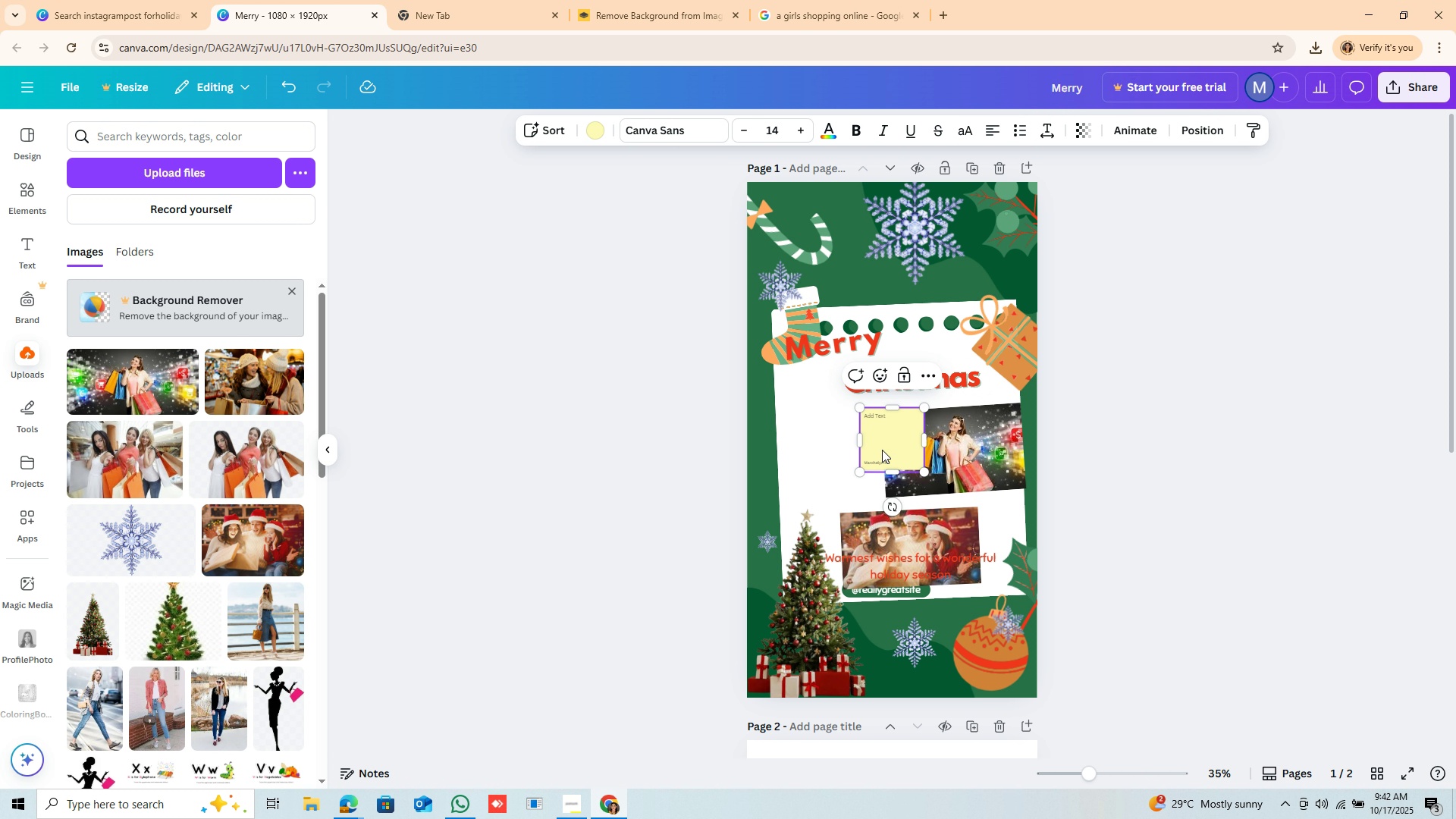 
key(Backspace)
 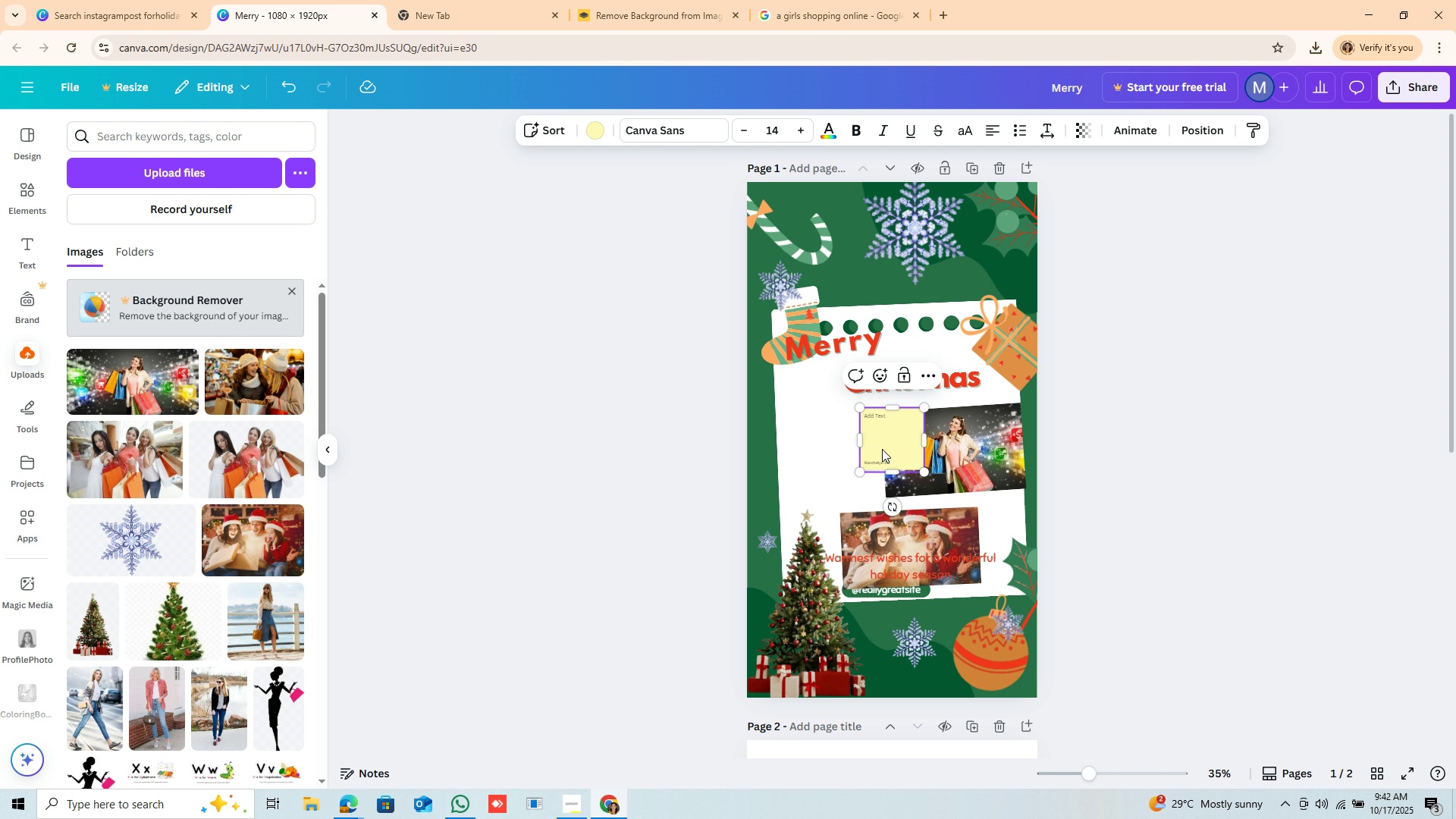 
key(Backspace)
 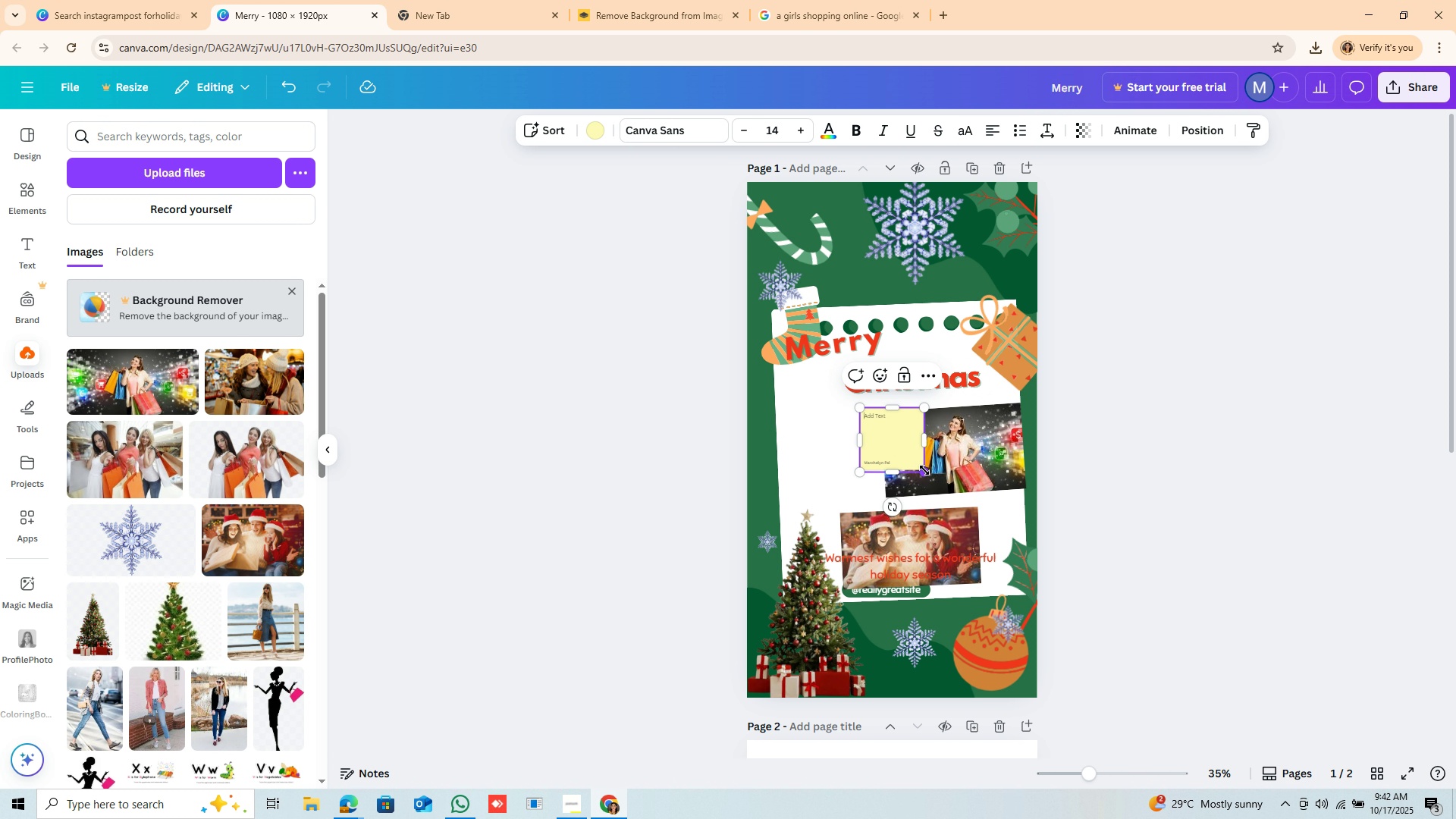 
right_click([890, 433])
 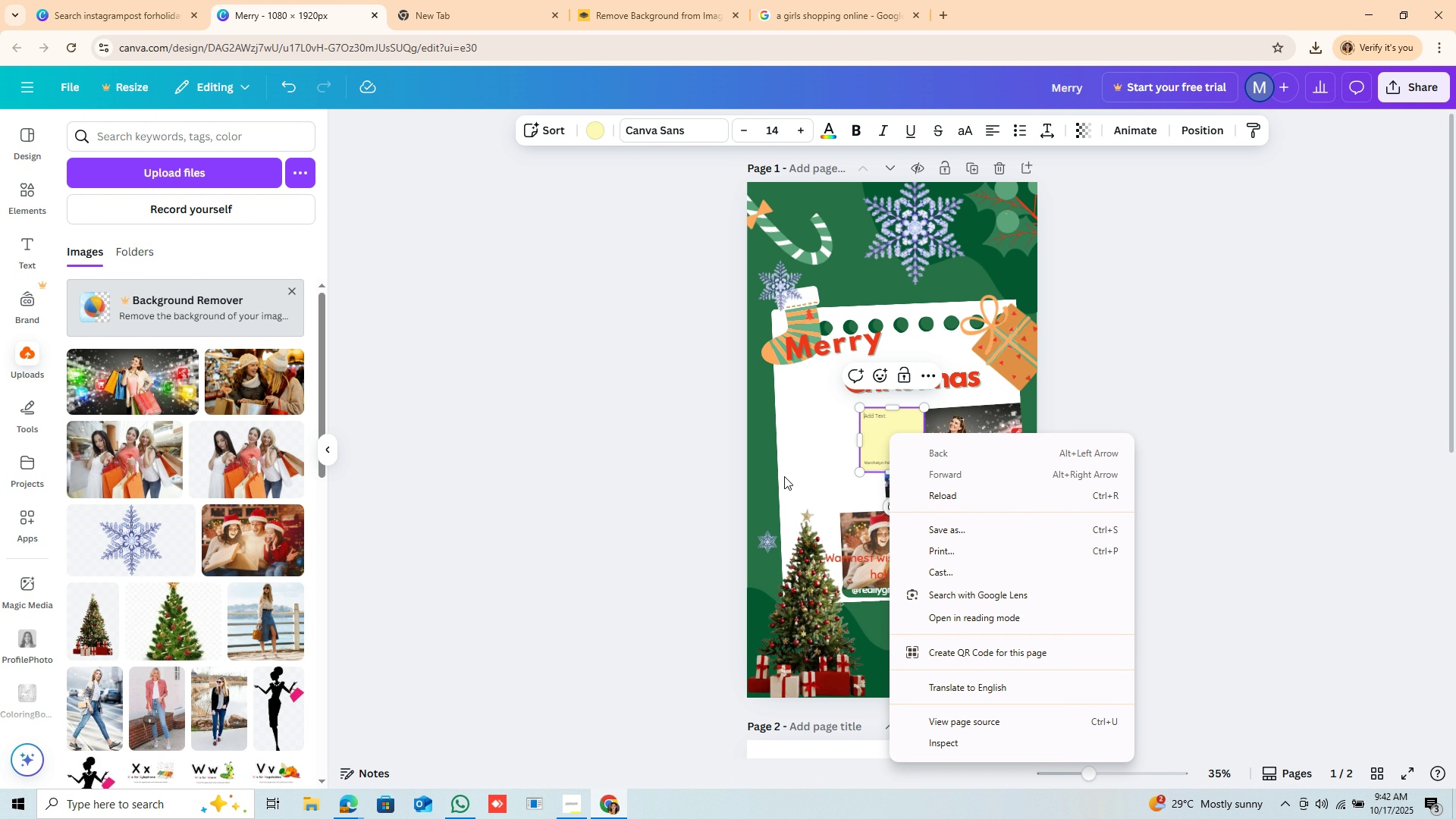 
left_click([824, 411])
 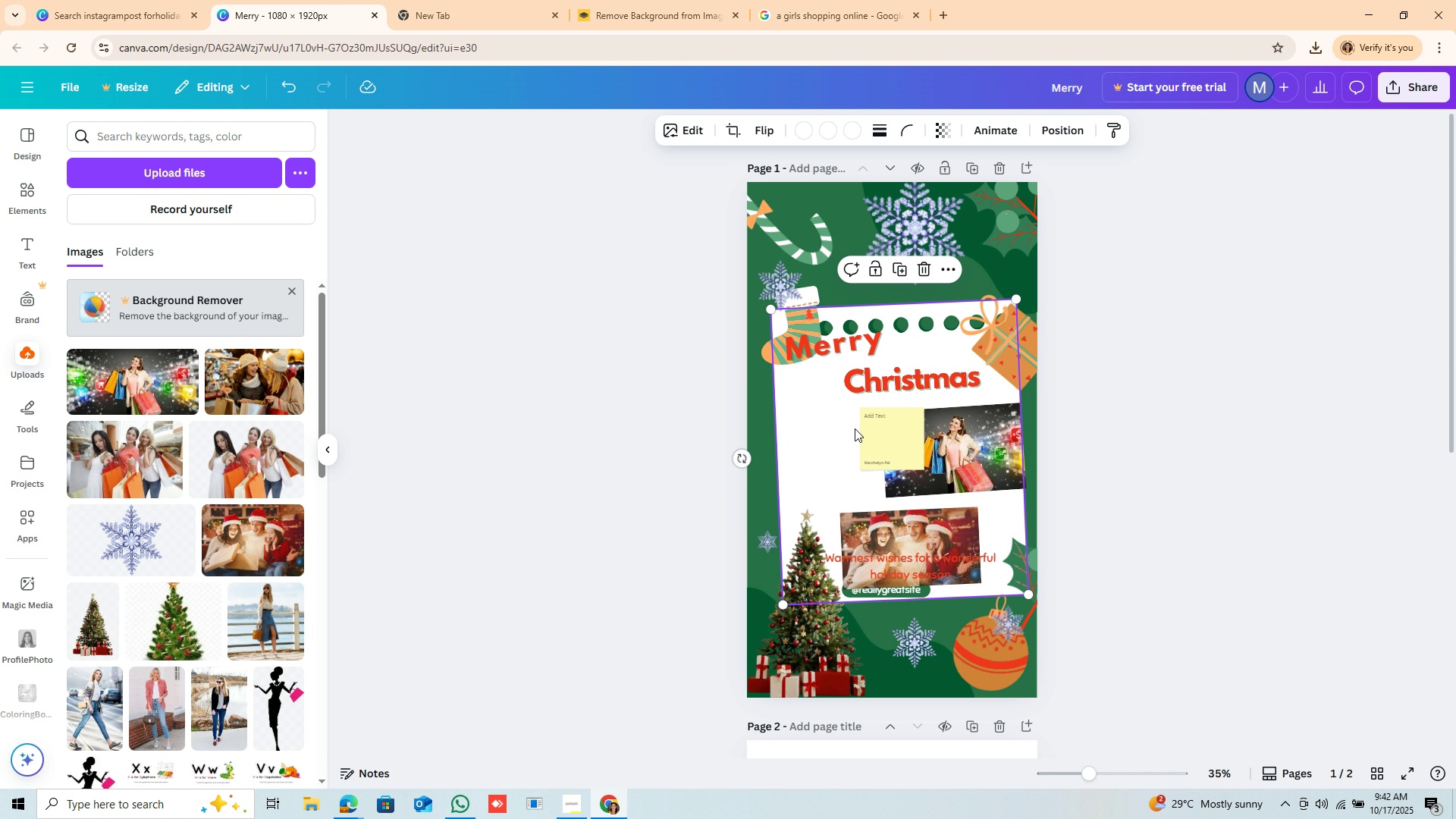 
left_click_drag(start_coordinate=[874, 430], to_coordinate=[804, 425])
 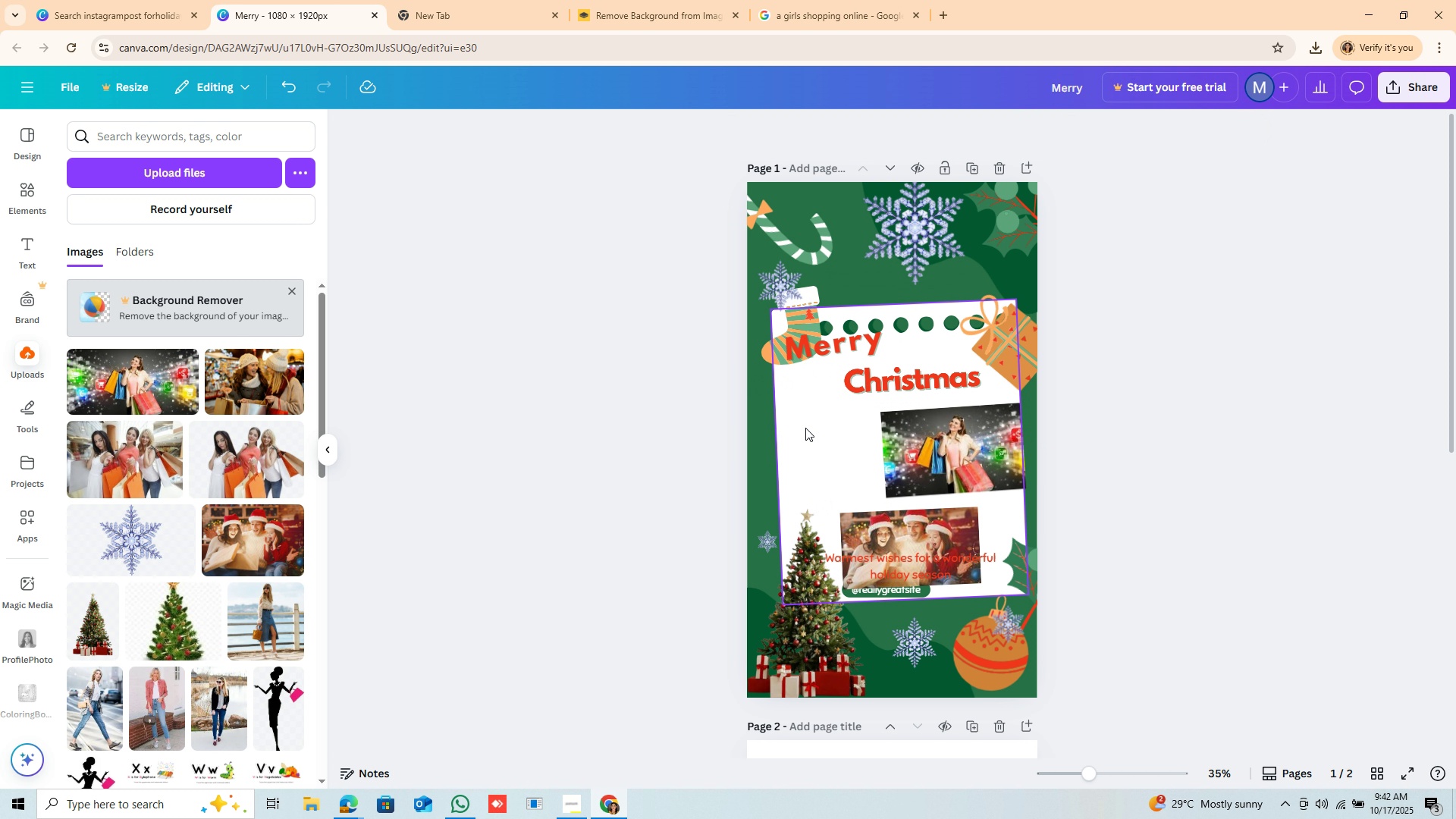 
key(Backspace)
 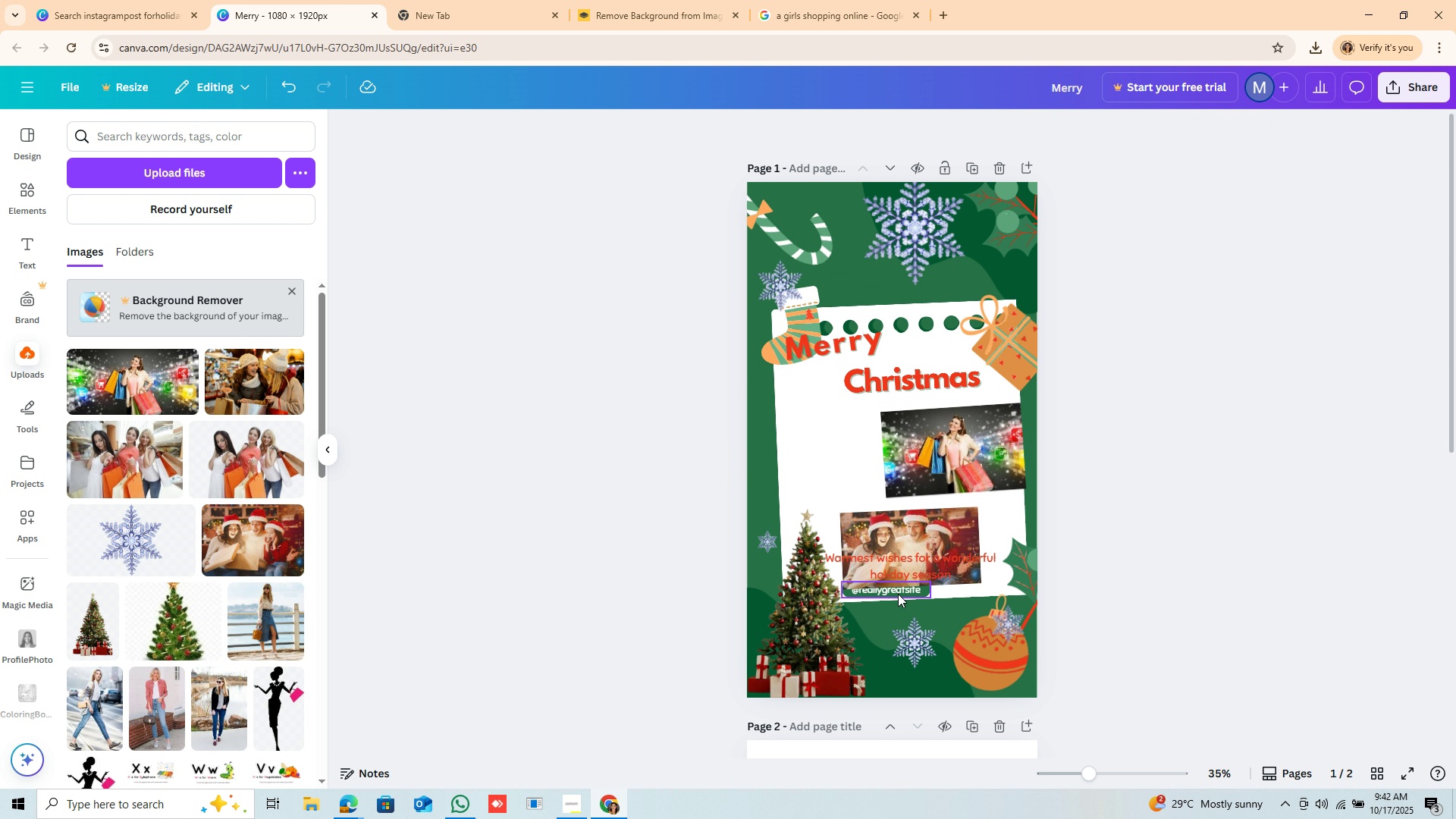 
left_click([899, 593])
 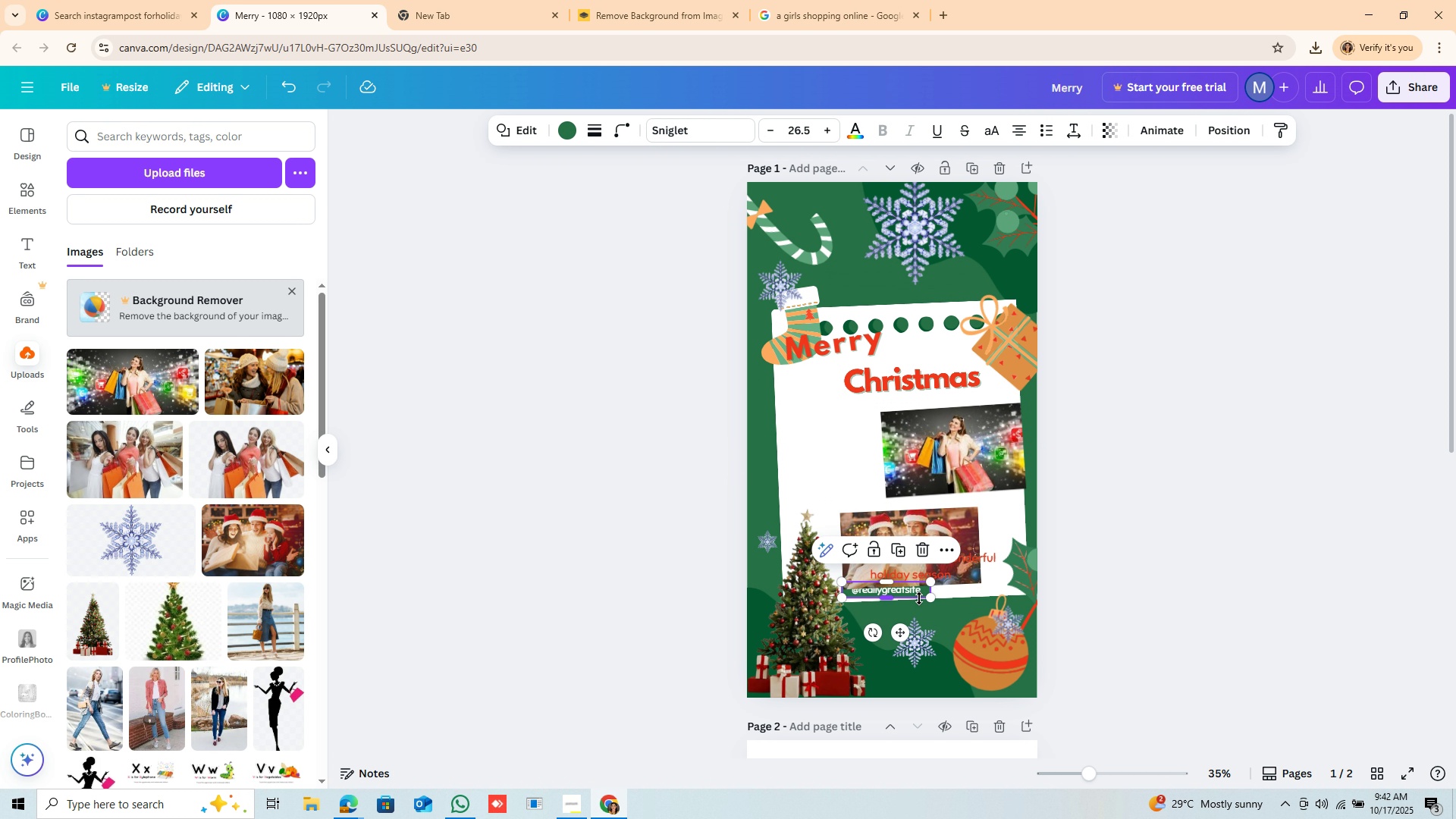 
left_click_drag(start_coordinate=[927, 586], to_coordinate=[921, 592])
 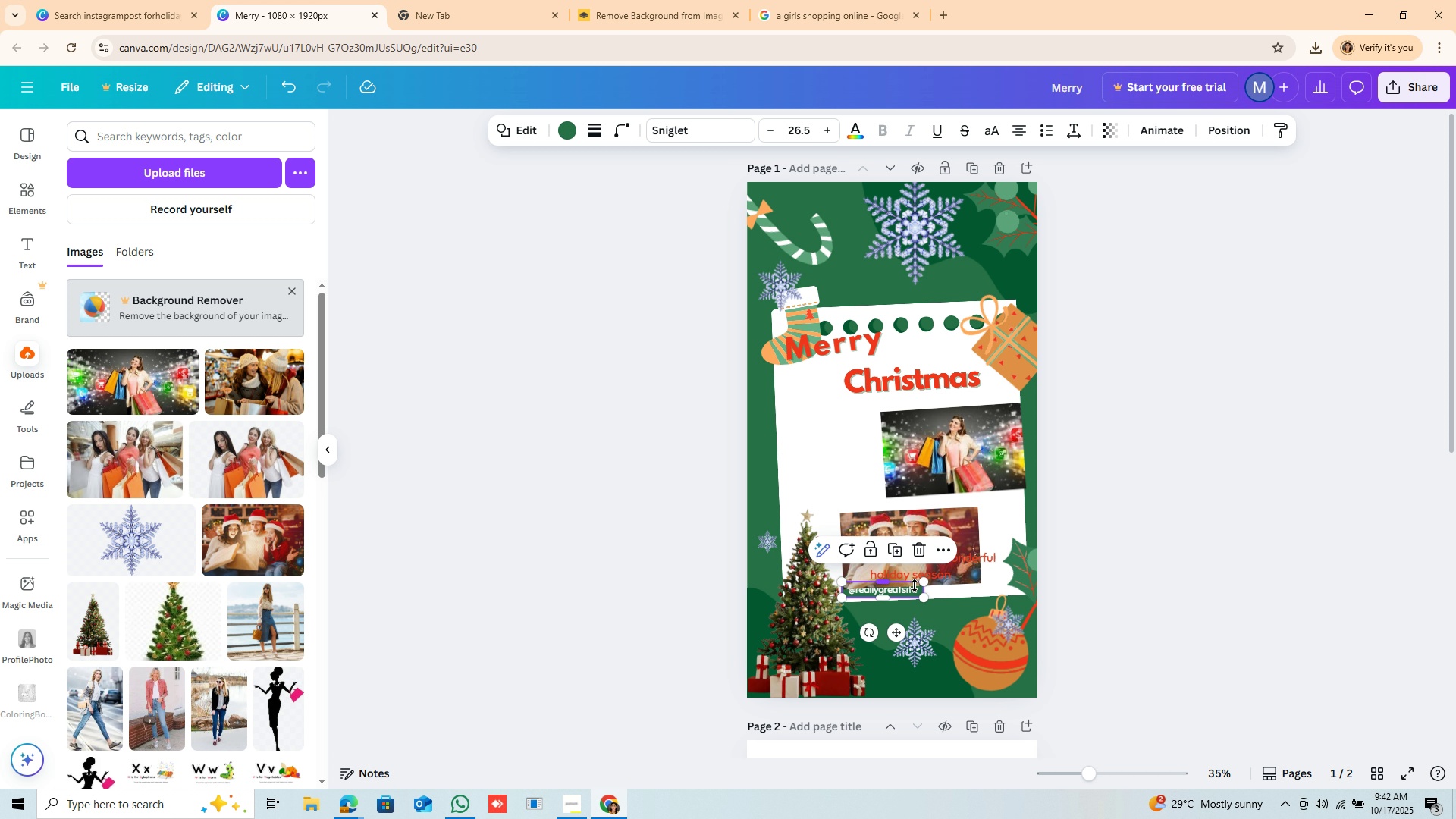 
left_click_drag(start_coordinate=[917, 588], to_coordinate=[895, 628])
 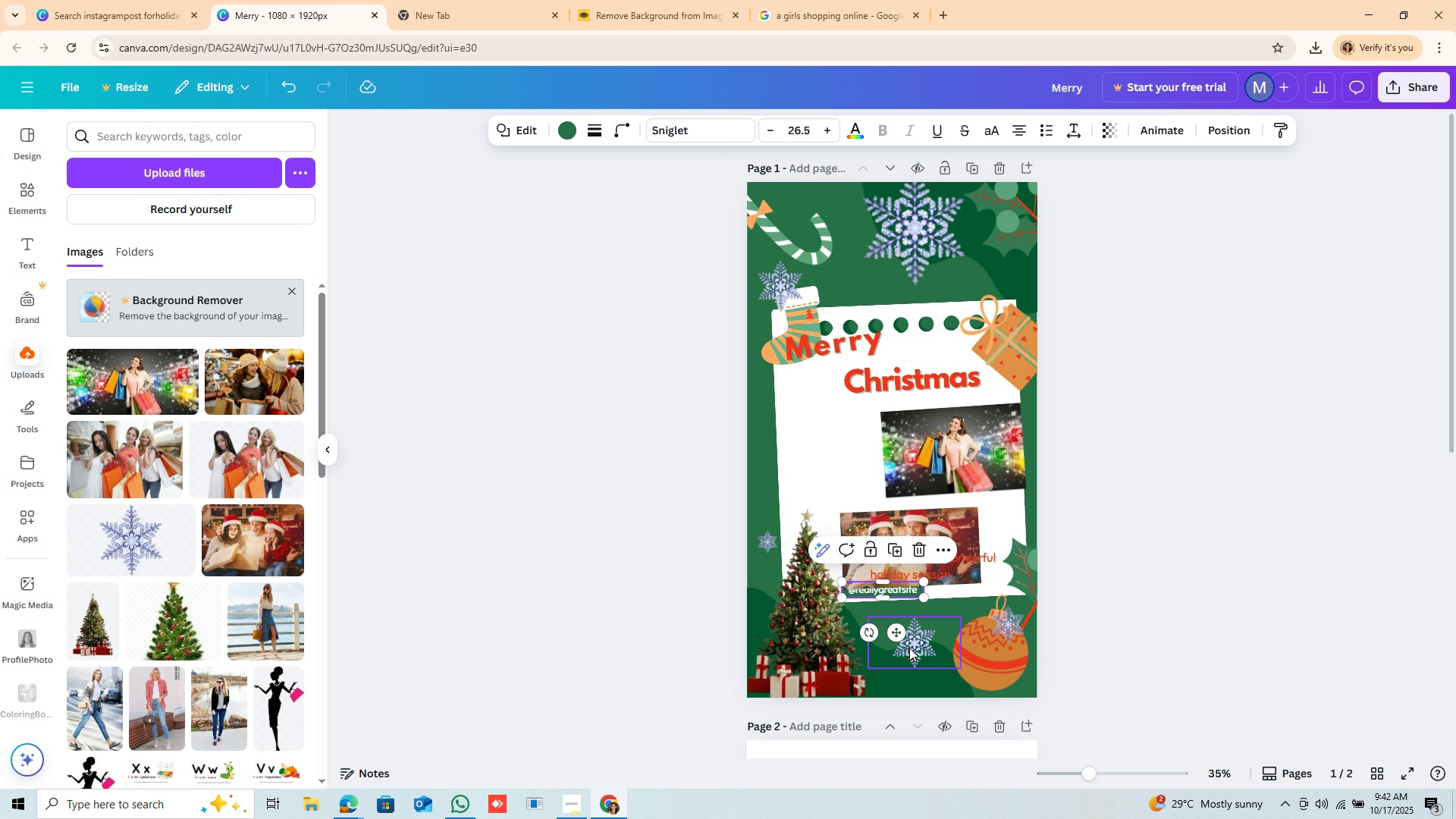 
left_click_drag(start_coordinate=[899, 632], to_coordinate=[921, 678])
 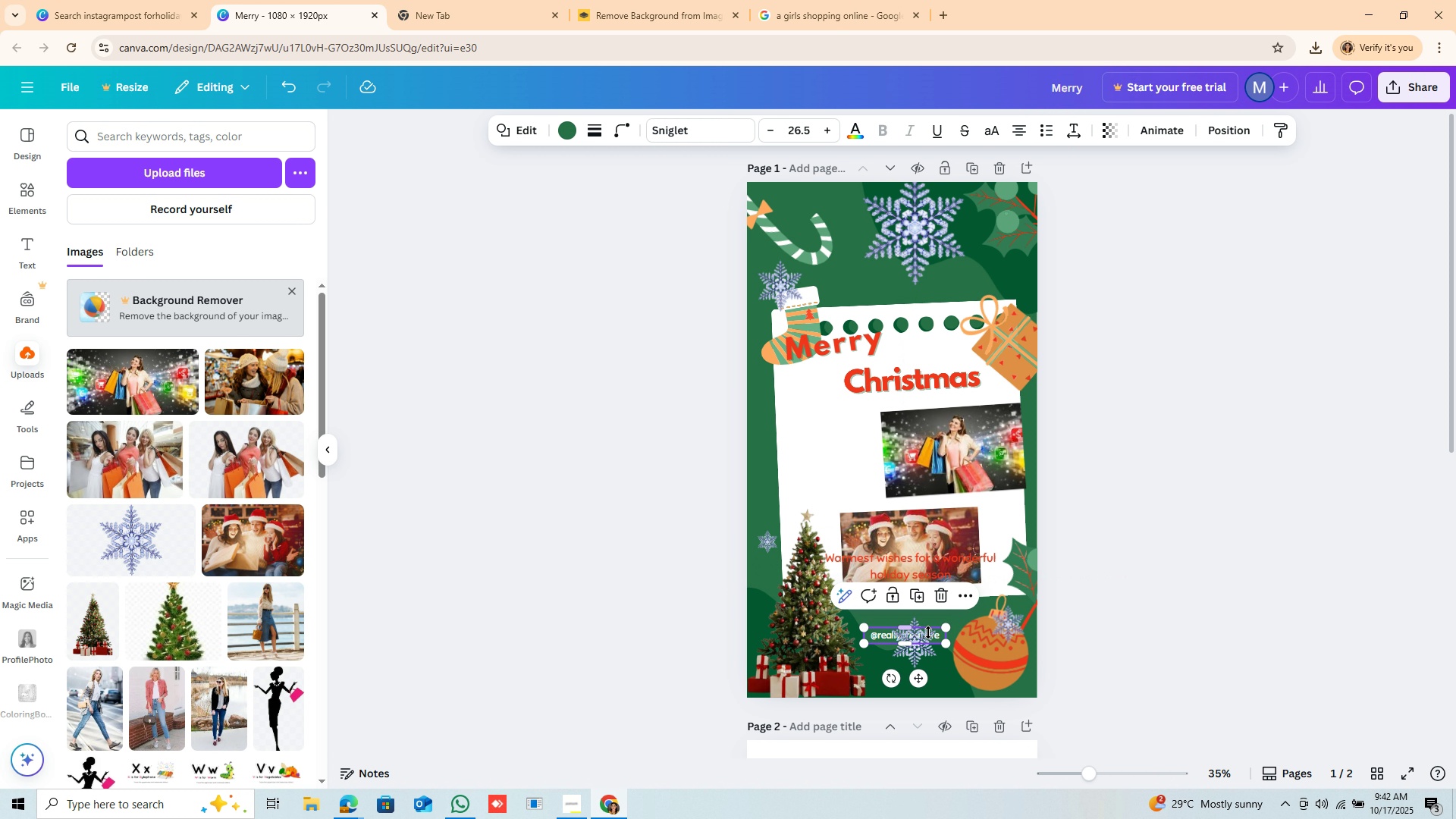 
right_click([924, 629])
 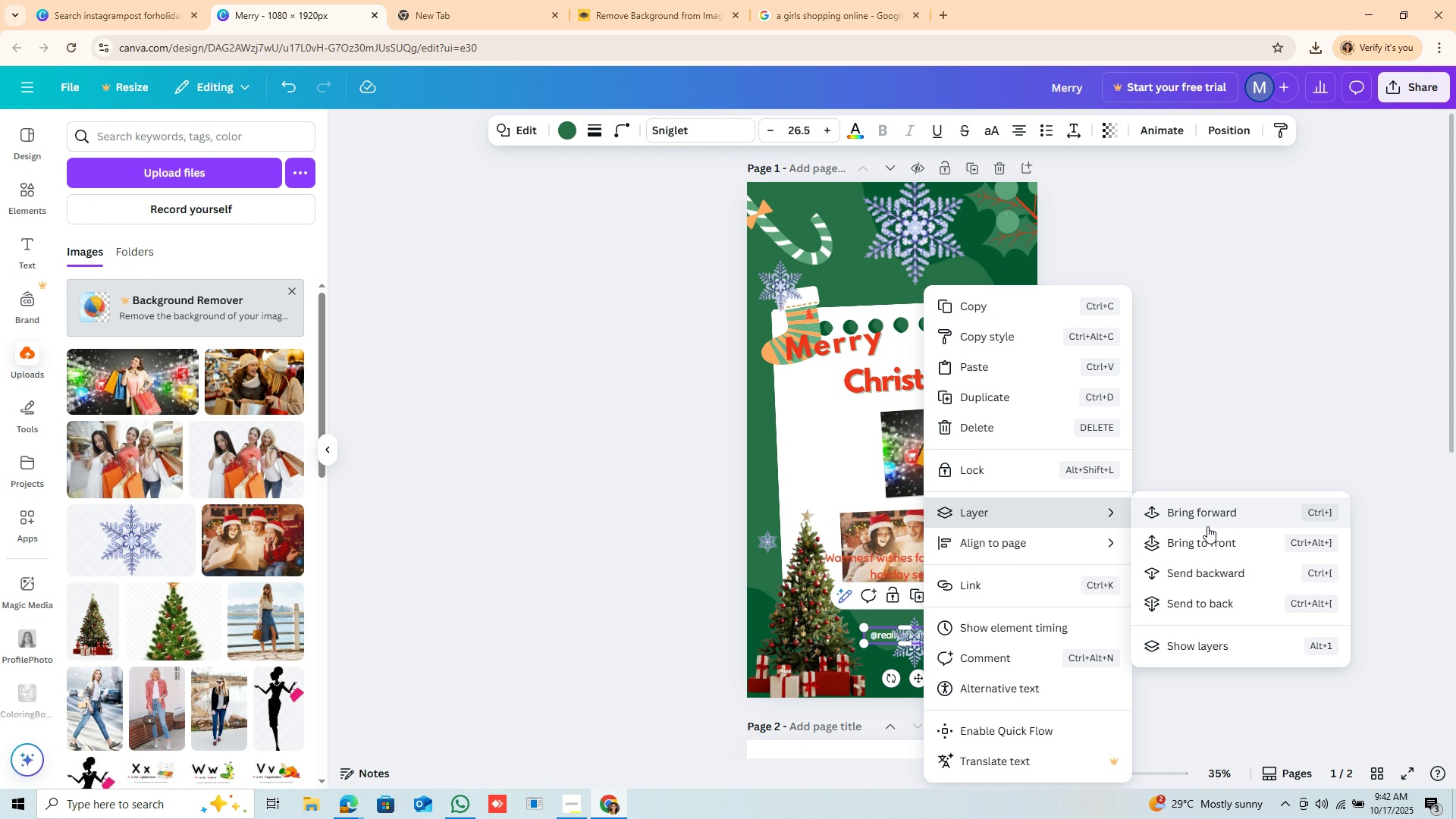 
left_click([1206, 537])
 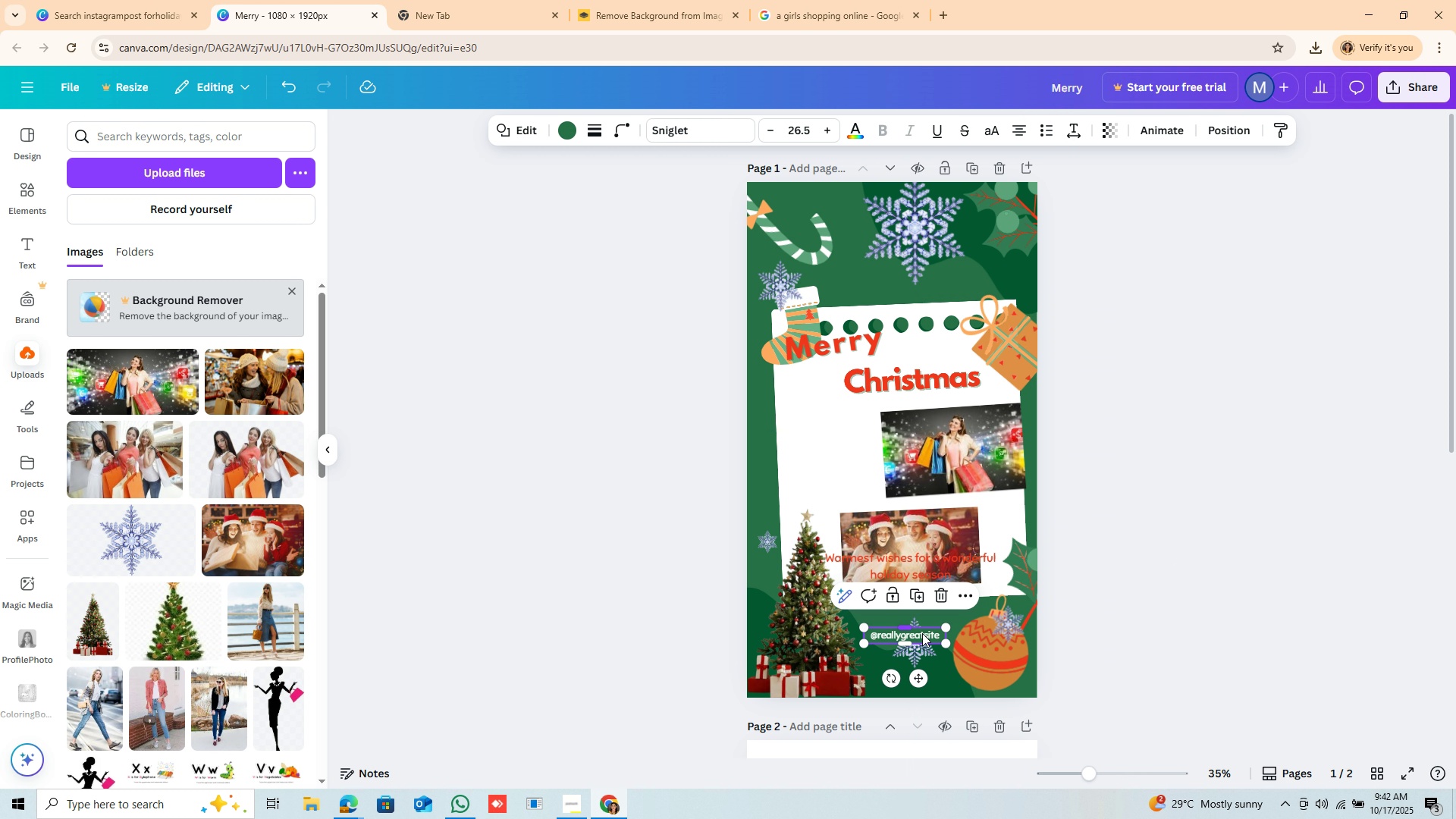 
double_click([922, 633])
 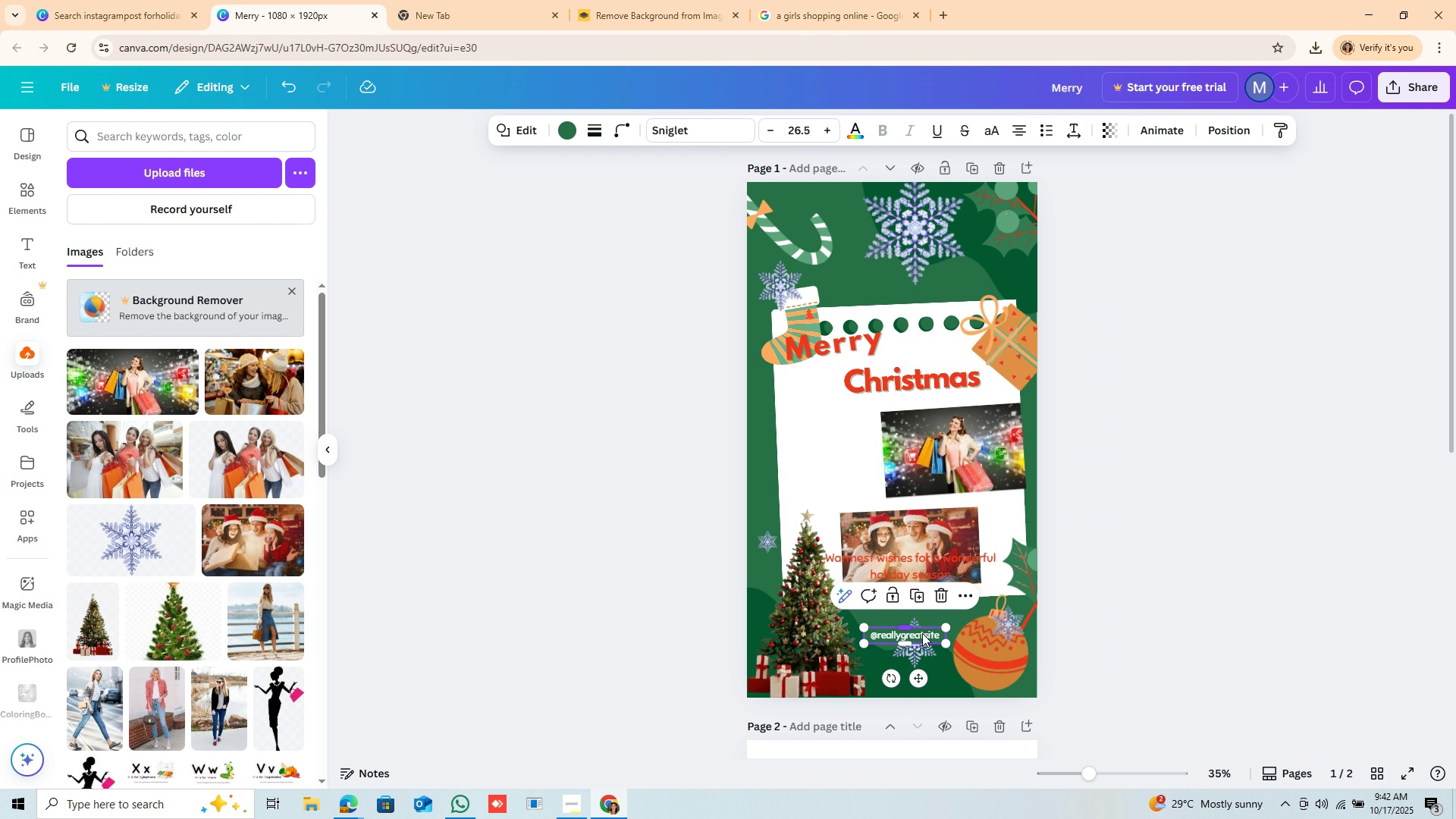 
triple_click([922, 633])
 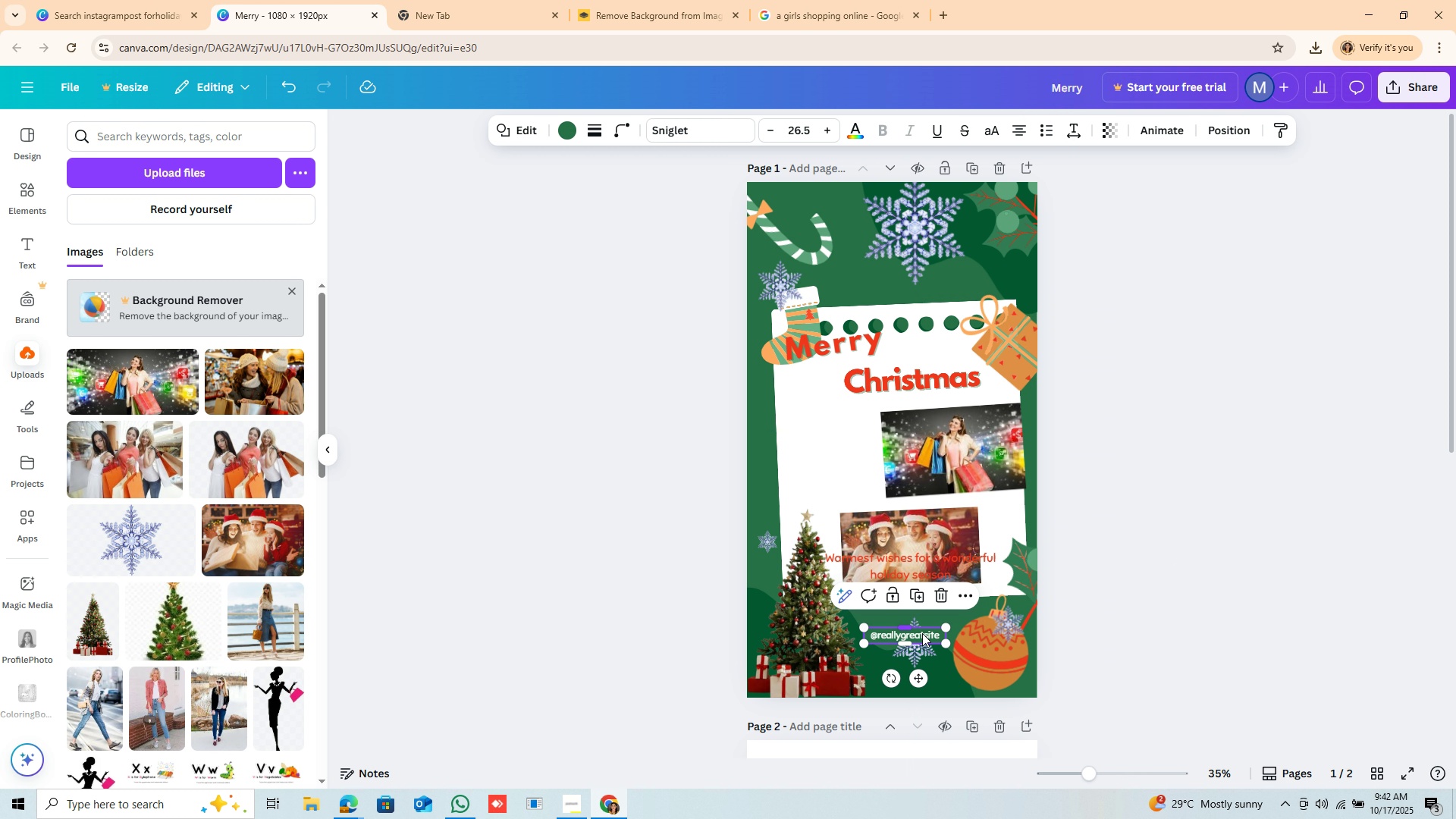 
key(Control+A)
 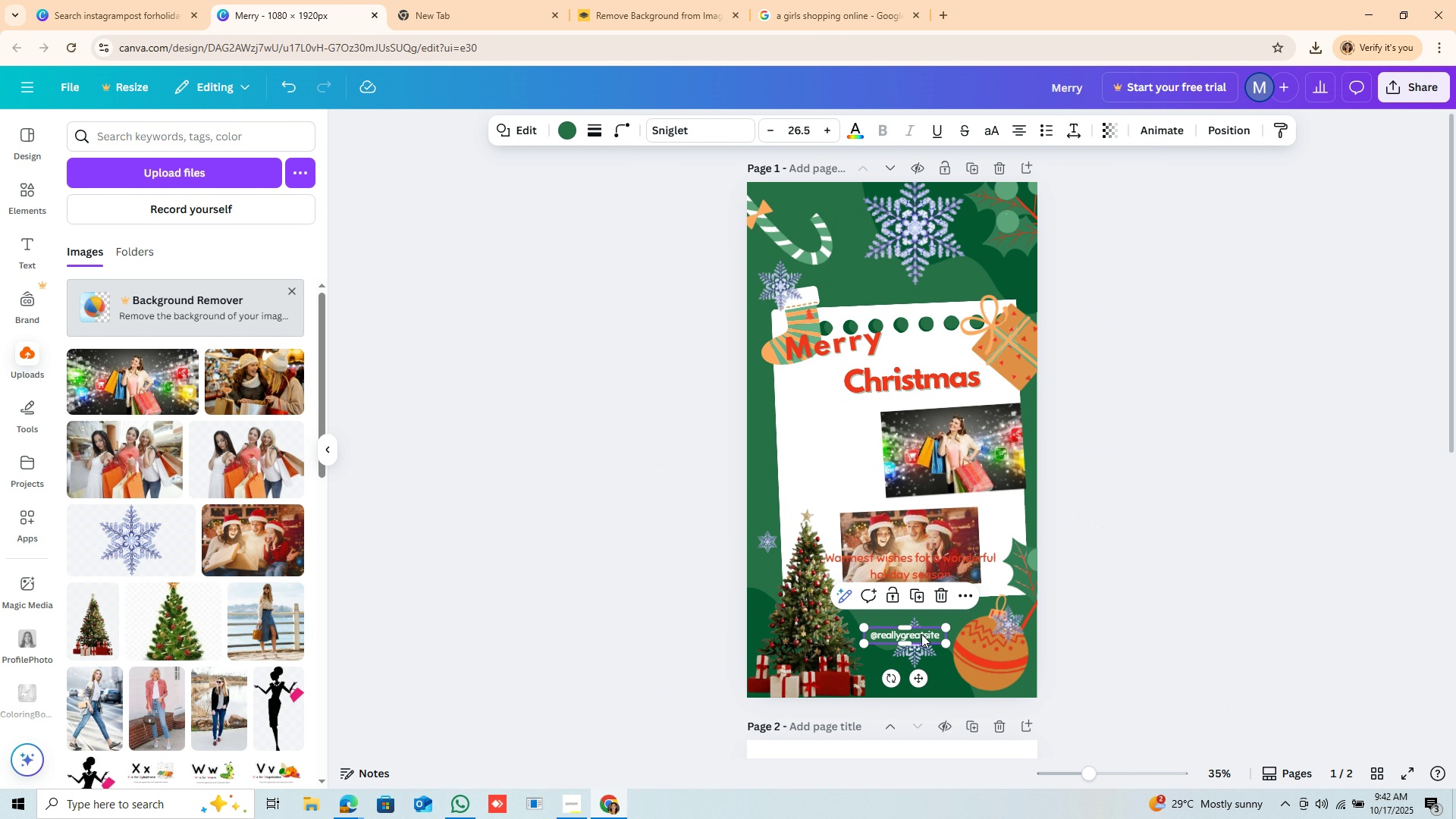 
double_click([921, 634])
 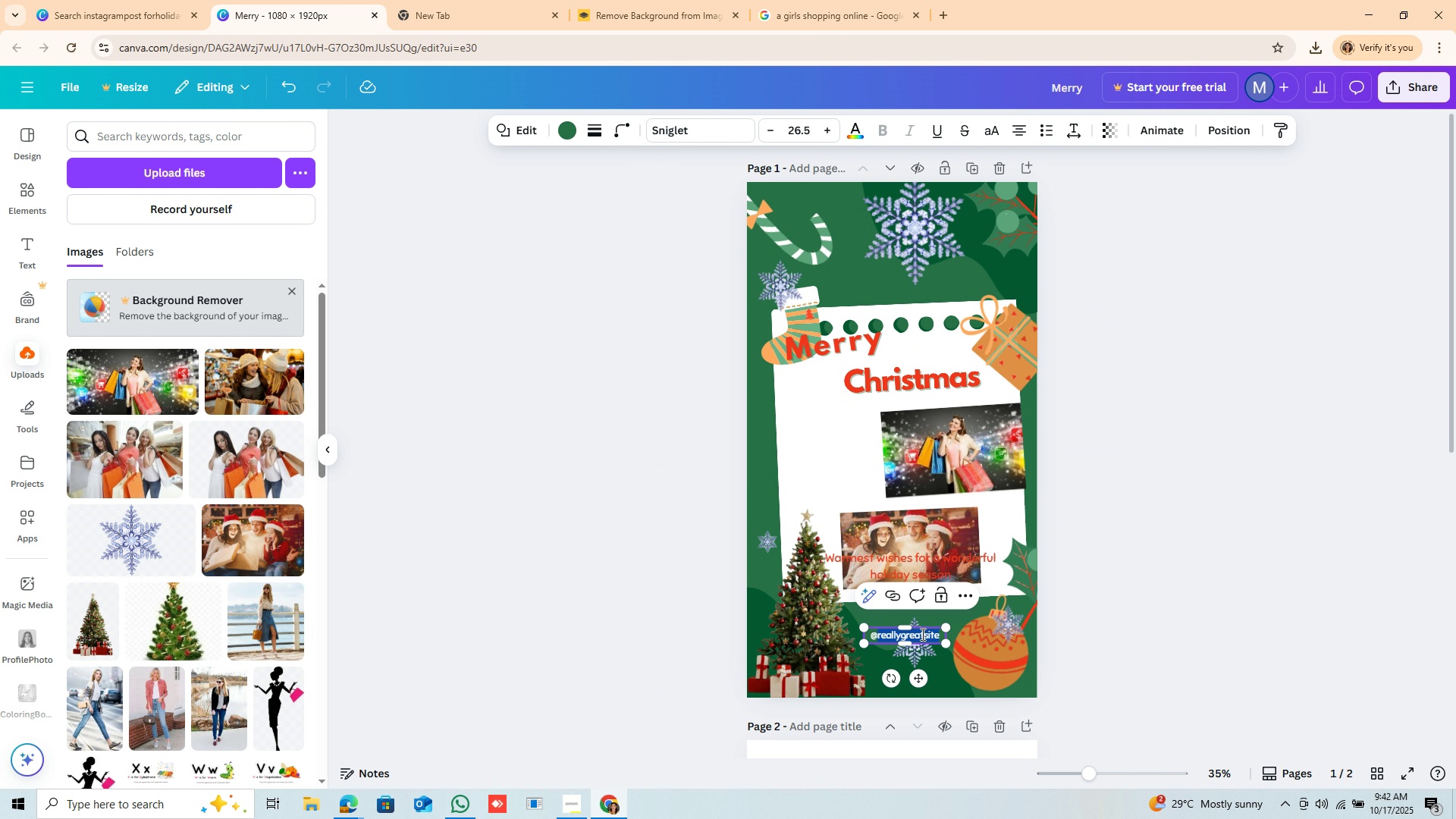 
double_click([921, 634])
 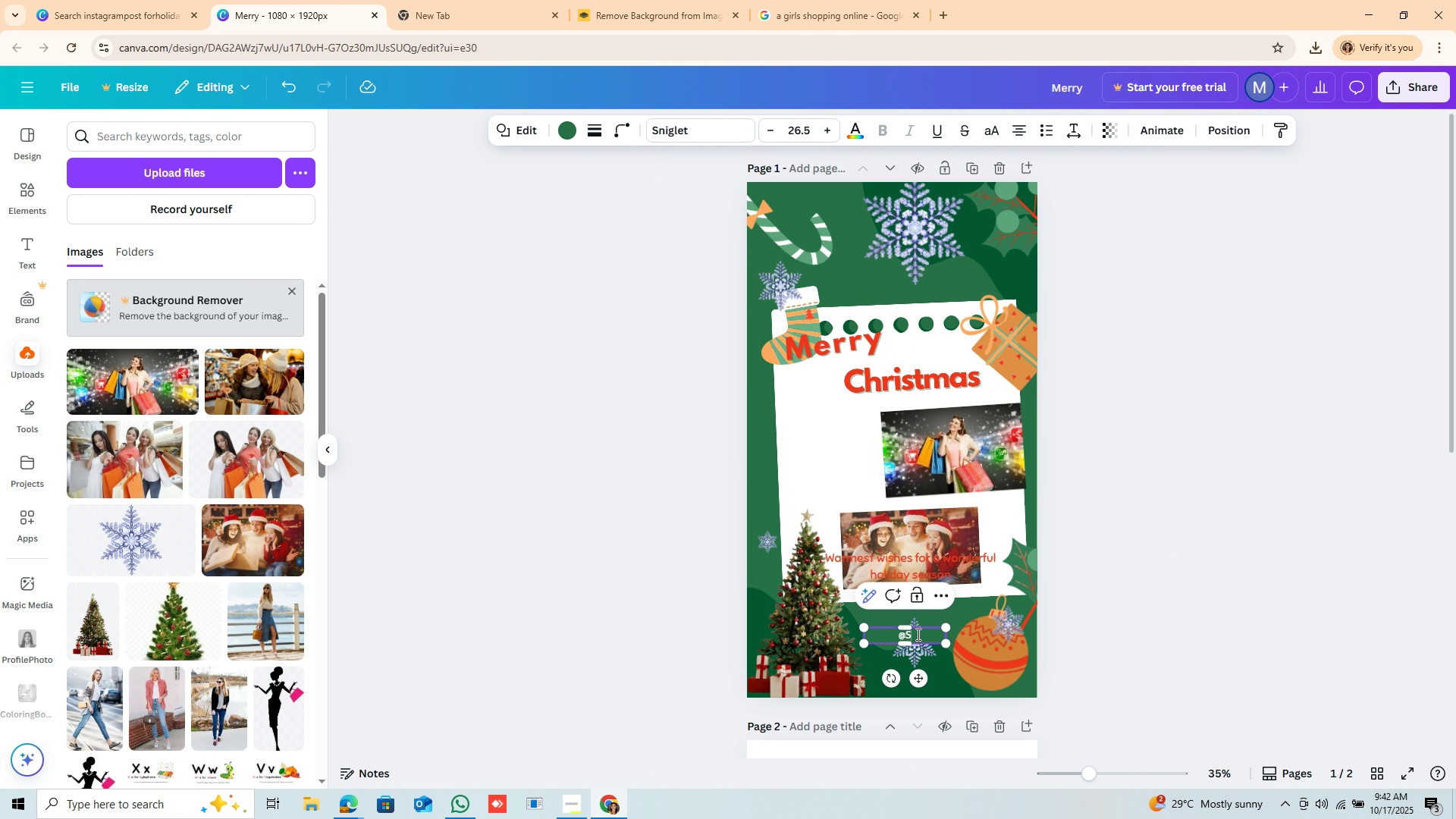 
type(S)
key(Backspace)
key(Backspace)
type(D)
key(Backspace)
type(s)
key(Backspace)
type(SHOP)
key(Backspace)
key(Backspace)
key(Backspace)
type(hOP)
key(Backspace)
key(Backspace)
type(opNO)
key(Backspace)
key(Backspace)
type( no)
key(Backspace)
key(Backspace)
type(Now)
 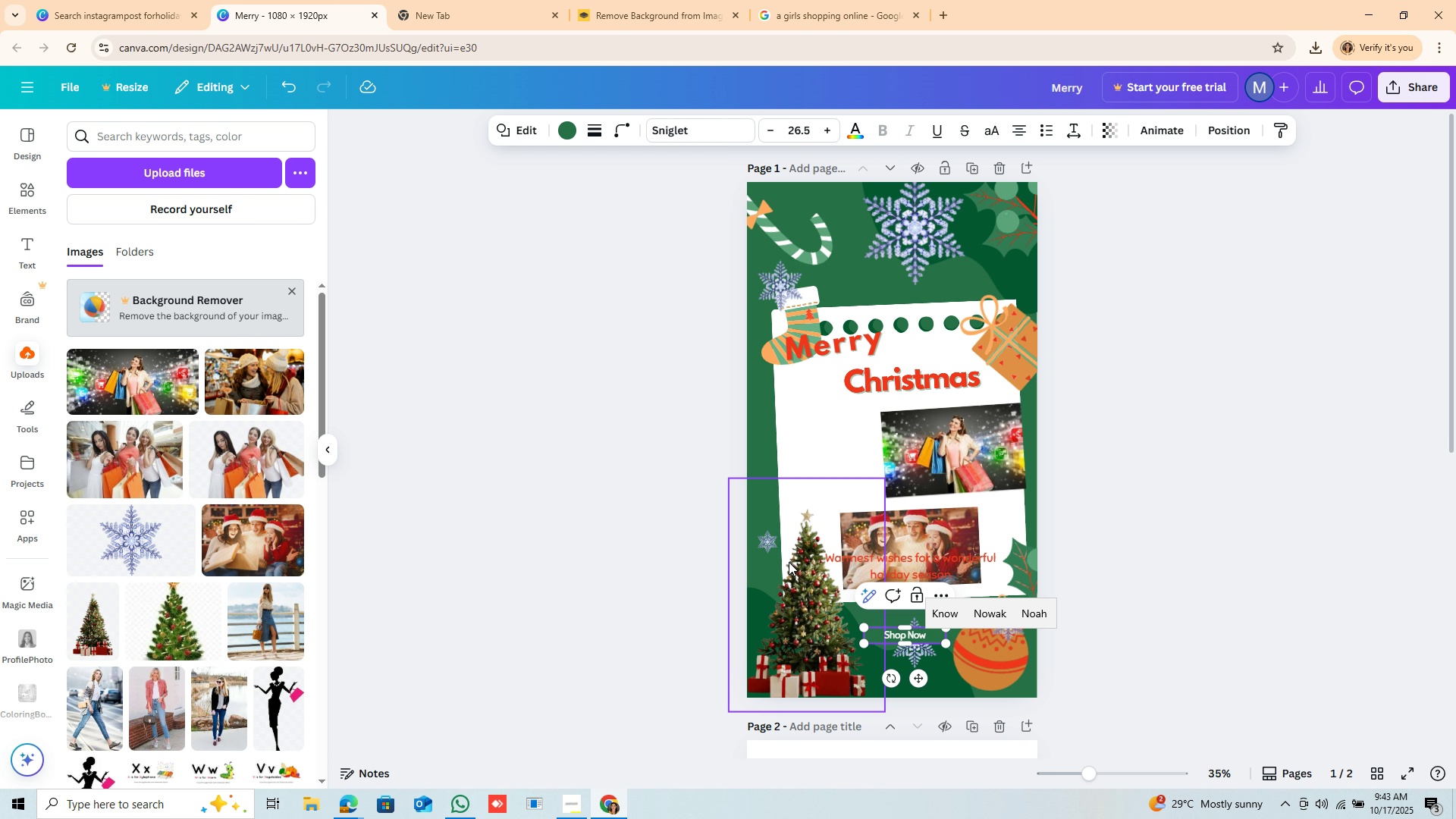 
key(Control+1)
 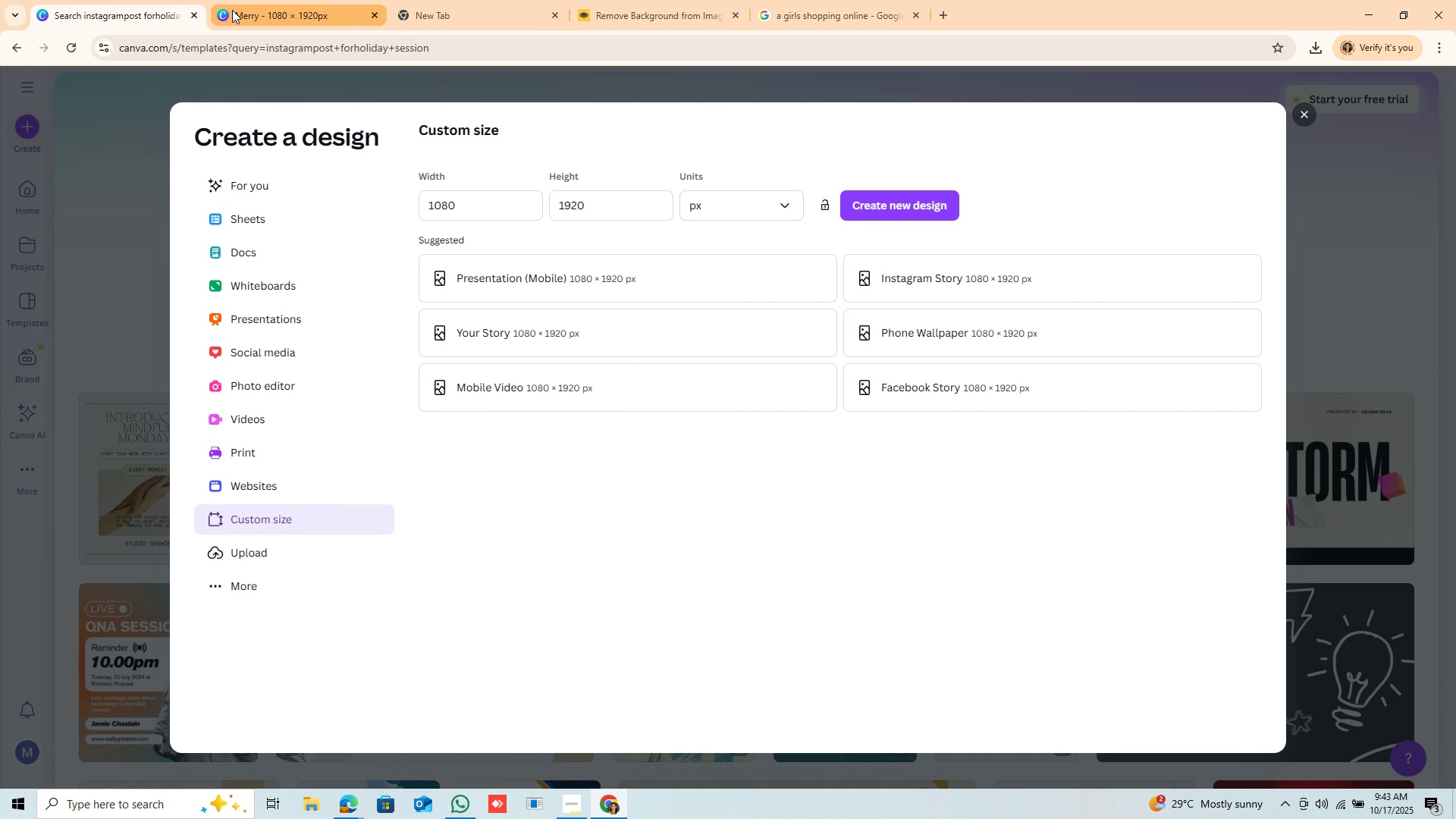 
left_click([237, 10])
 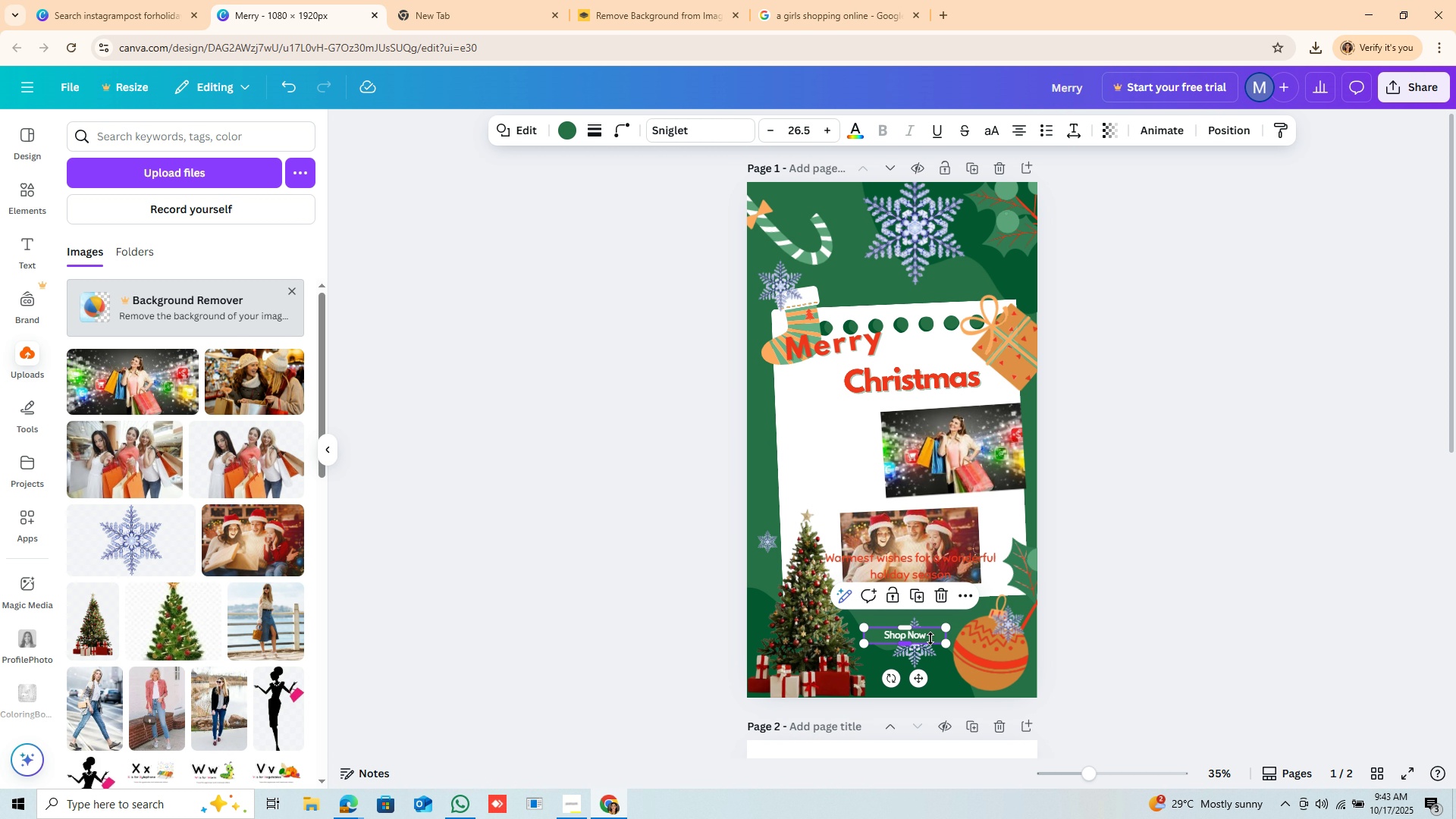 
double_click([930, 639])
 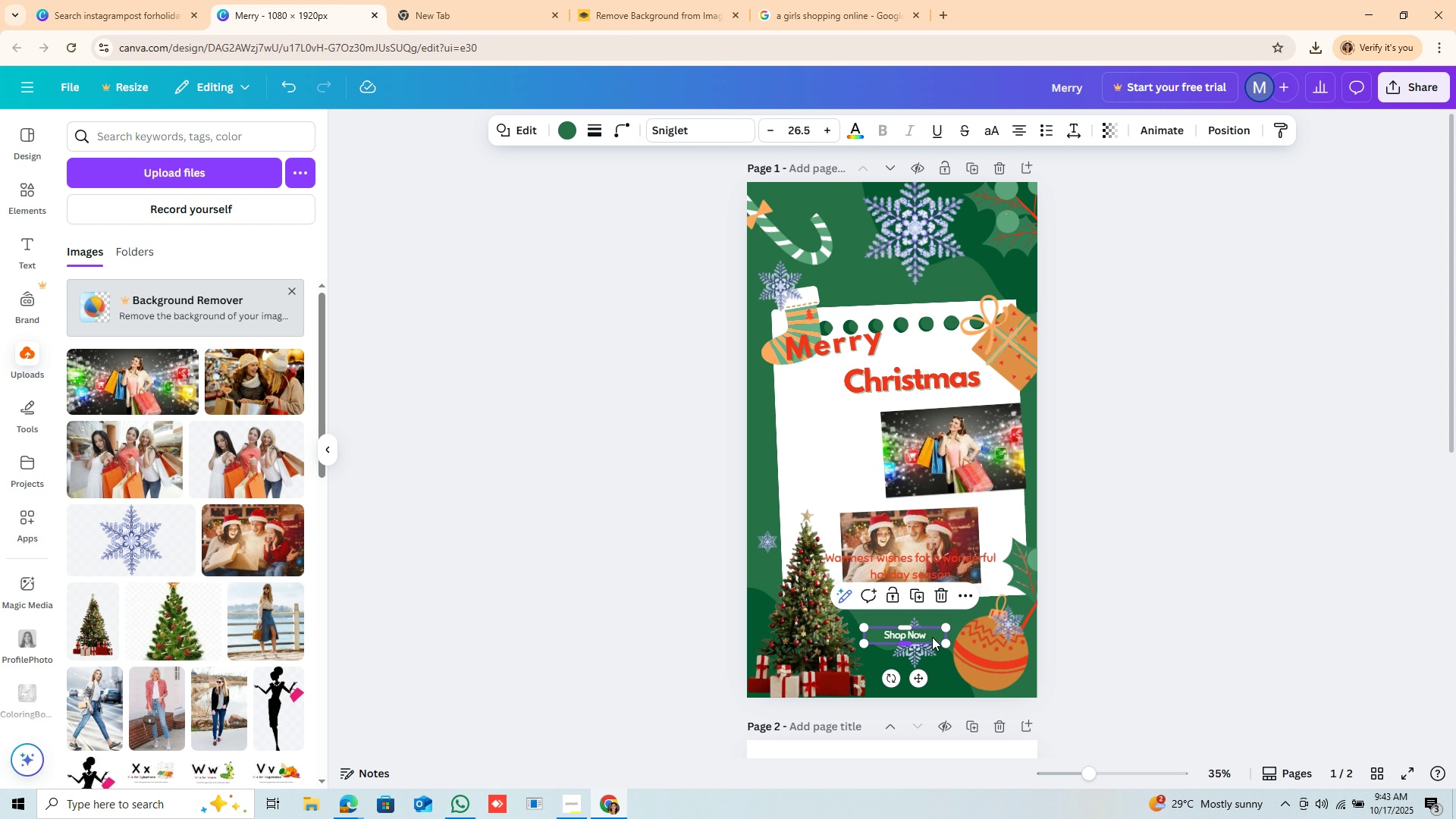 
double_click([930, 639])
 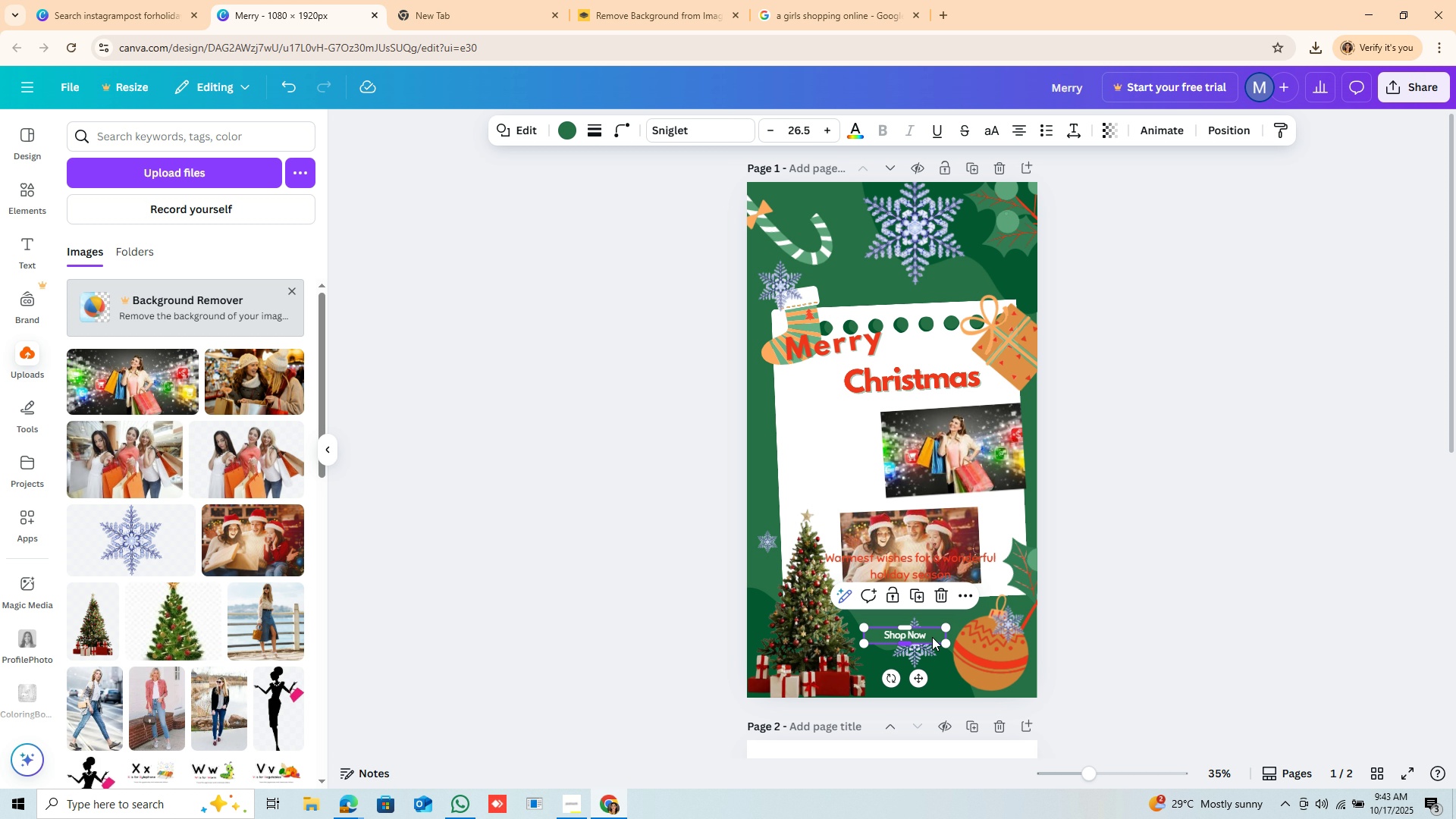 
triple_click([930, 639])
 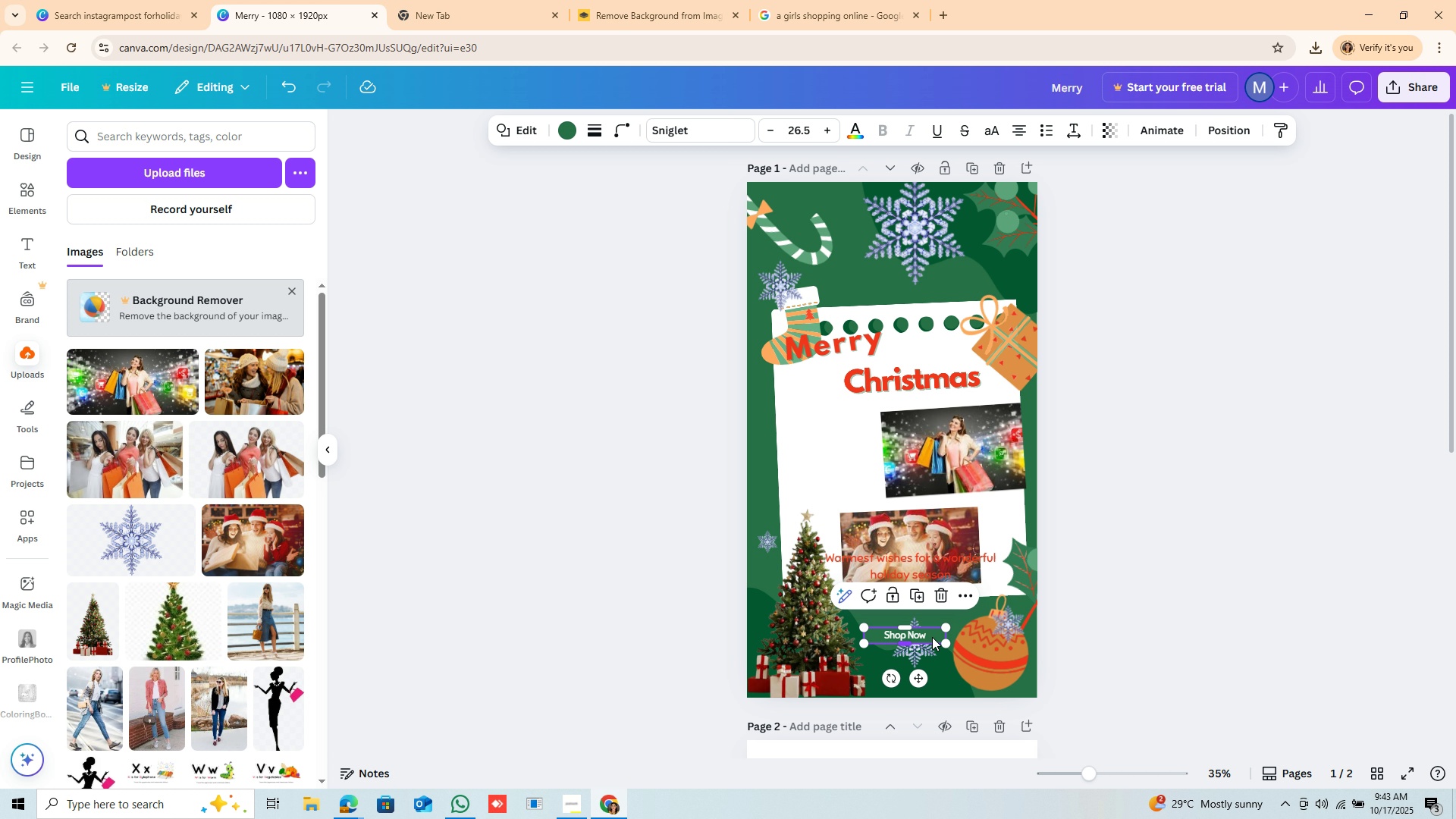 
hold_key(key=ShiftLeft, duration=0.72)
 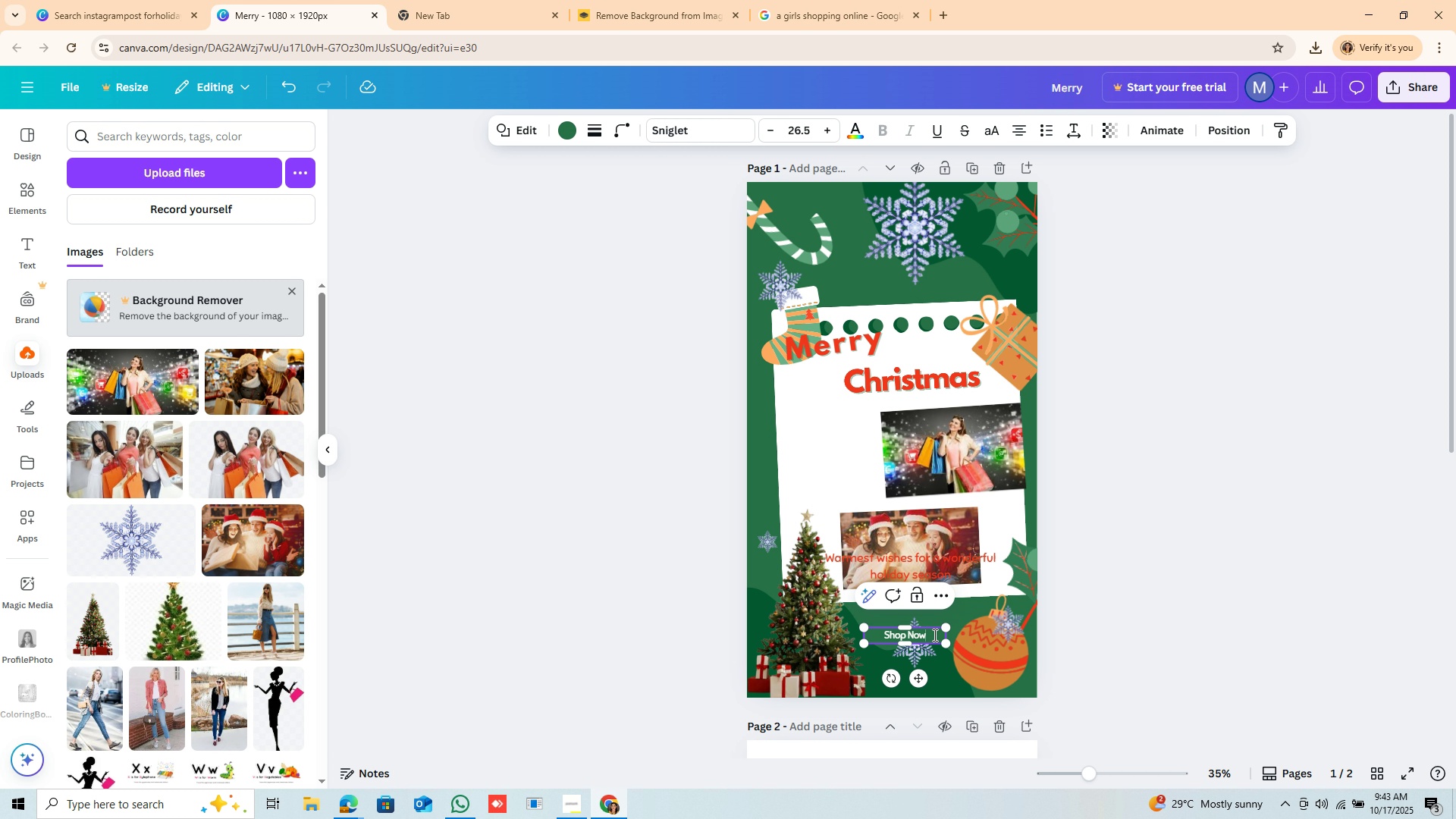 
double_click([934, 635])
 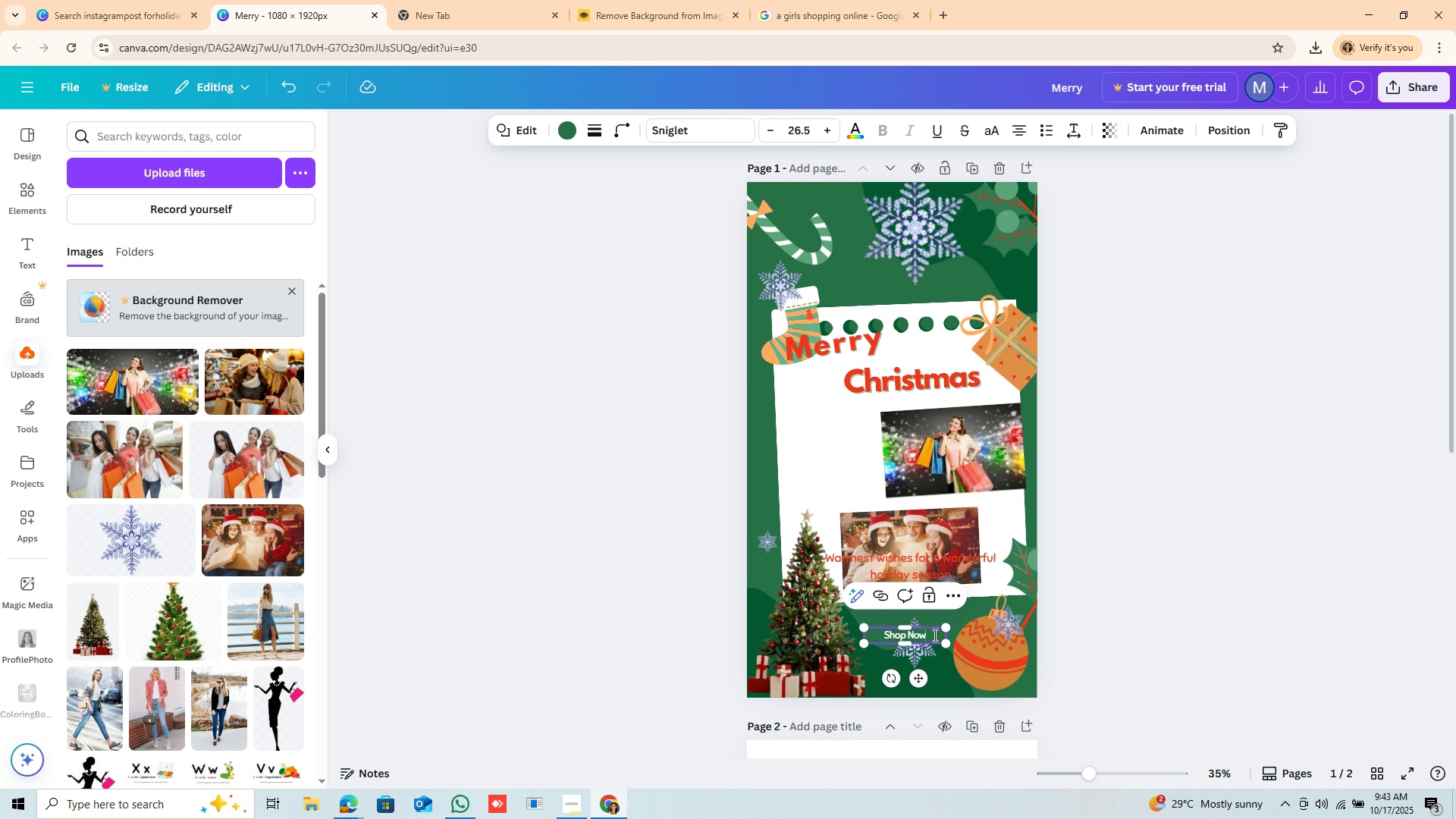 
left_click([934, 635])
 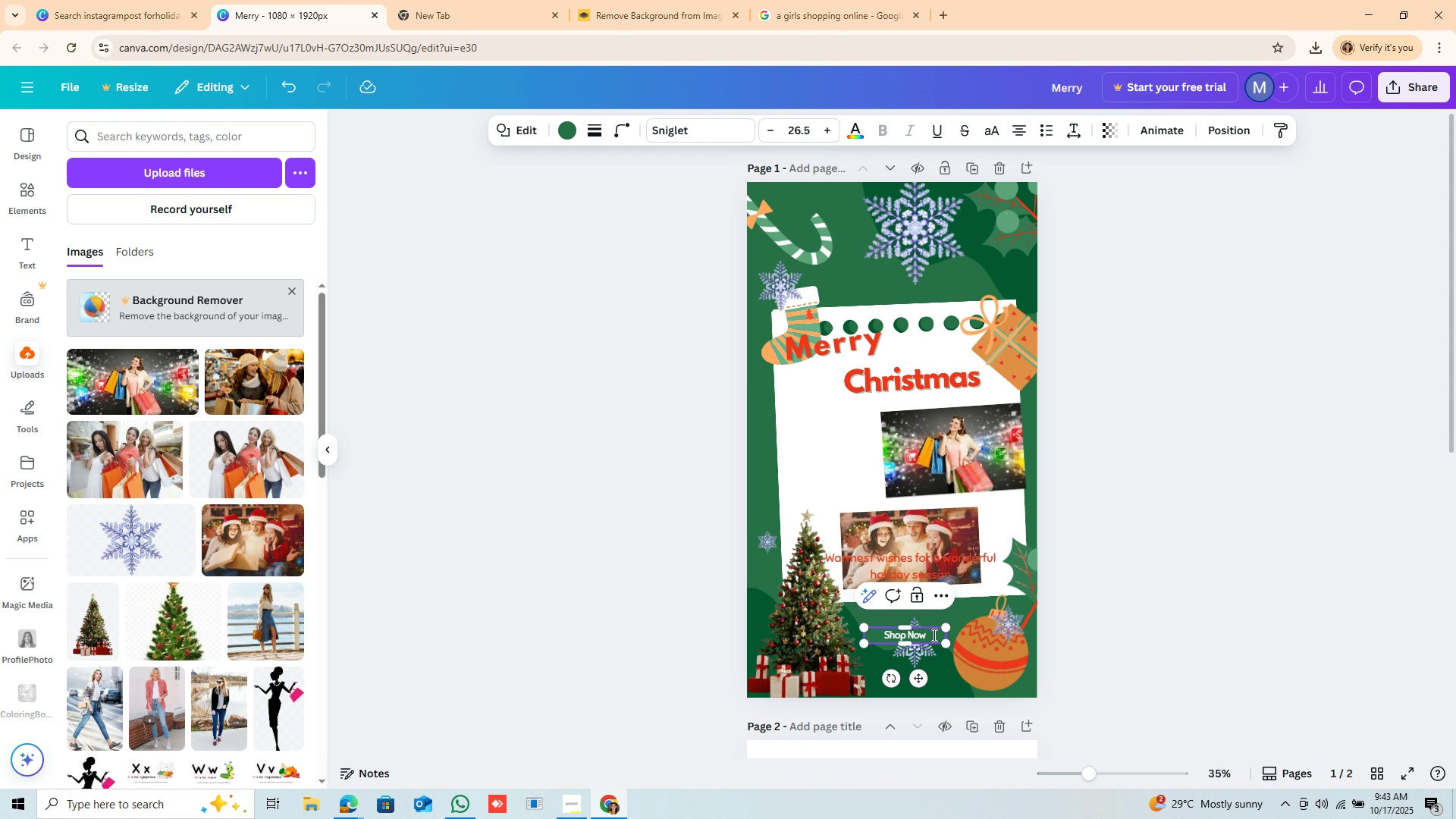 
key(Shift+1)
 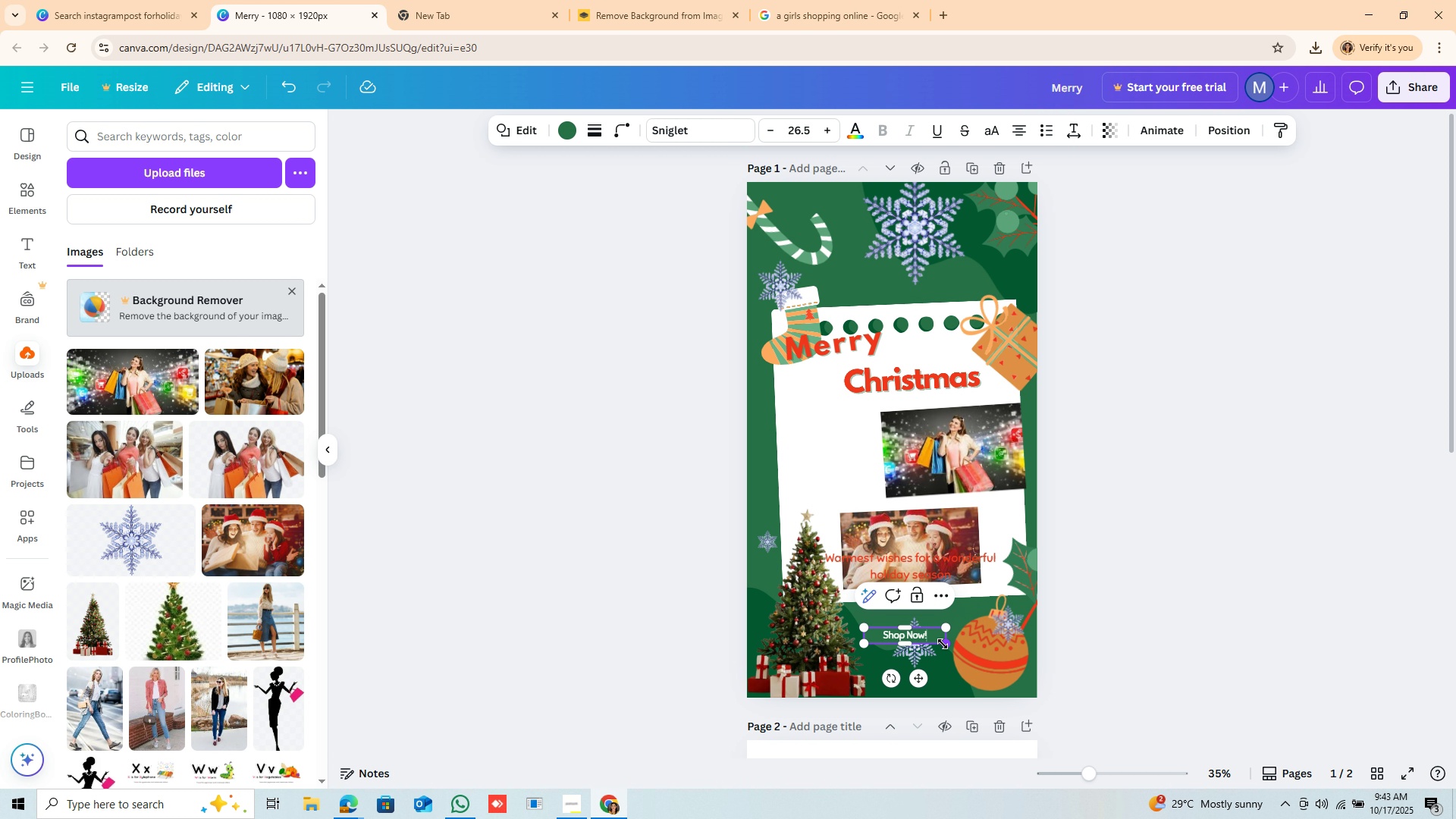 
left_click_drag(start_coordinate=[946, 642], to_coordinate=[982, 664])
 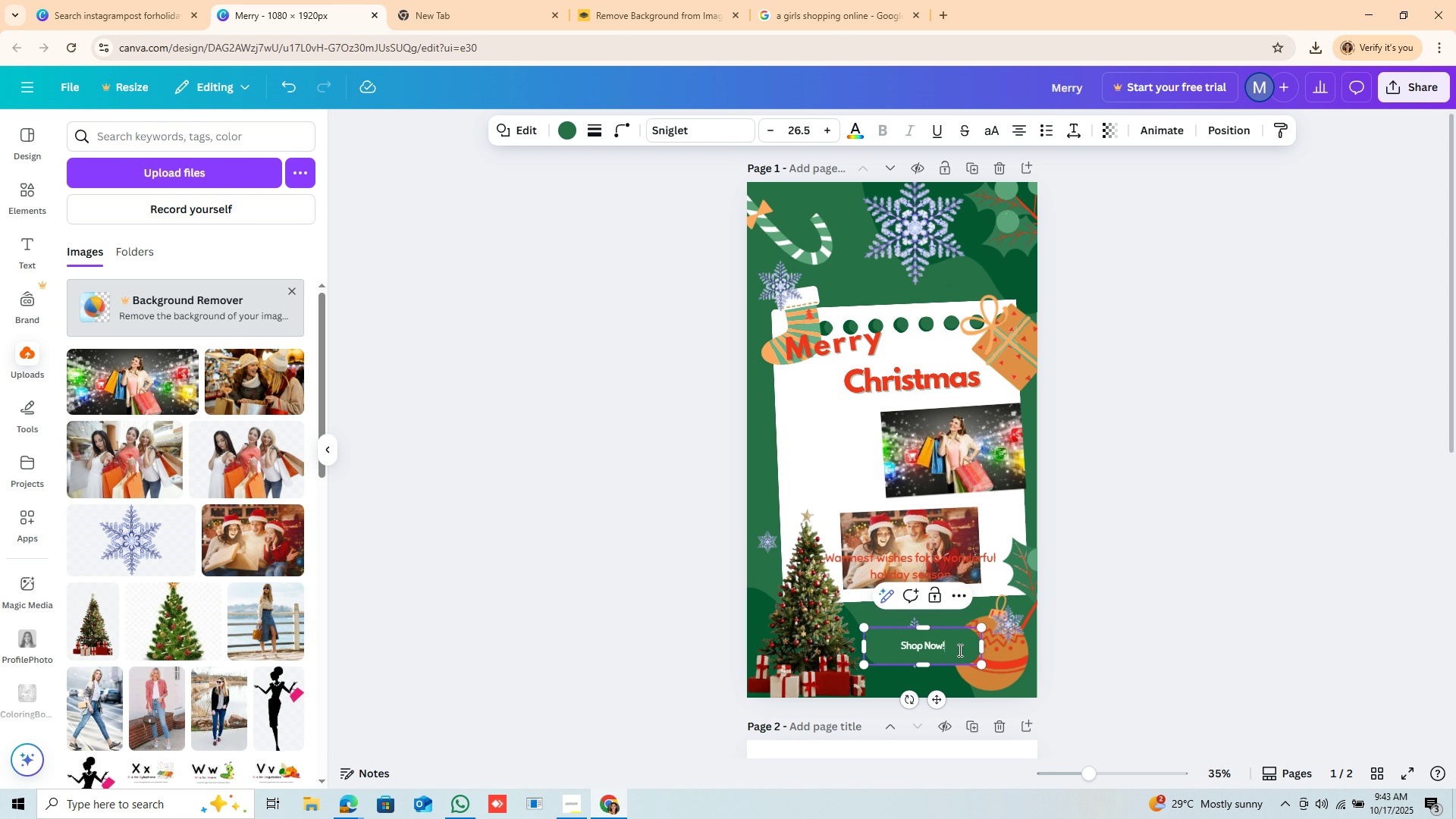 
right_click([959, 650])
 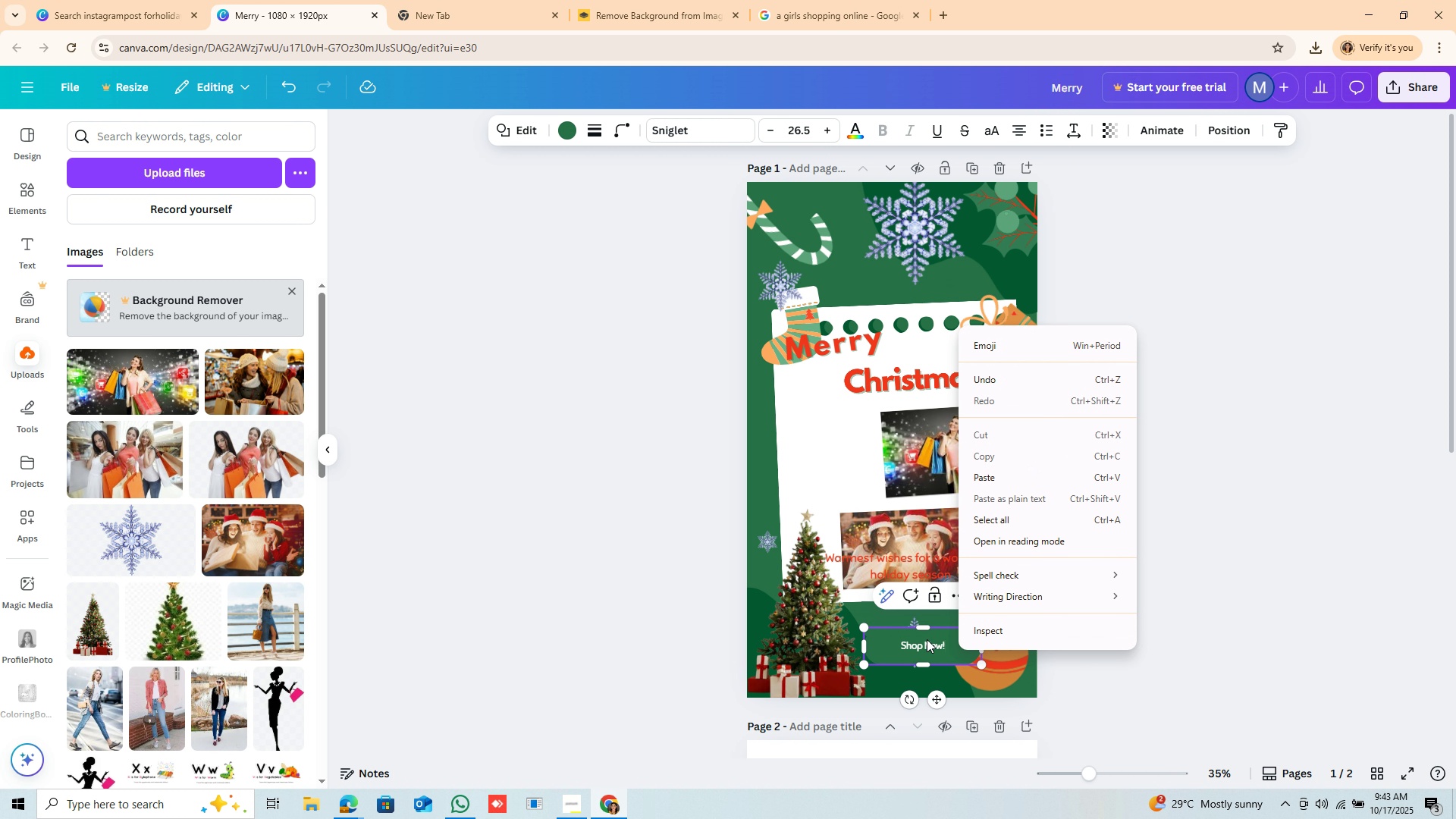 
double_click([927, 639])
 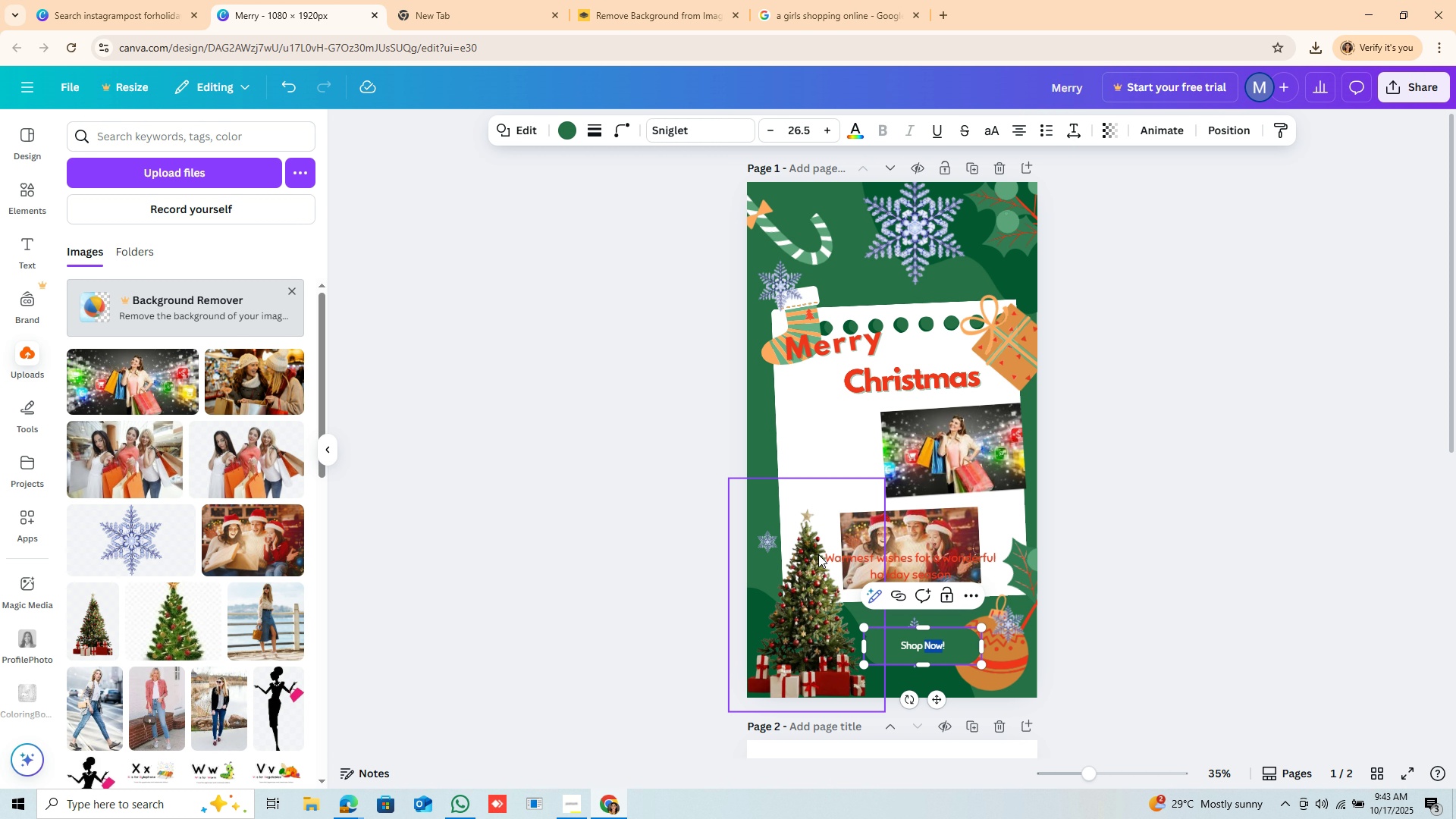 
left_click([807, 582])
 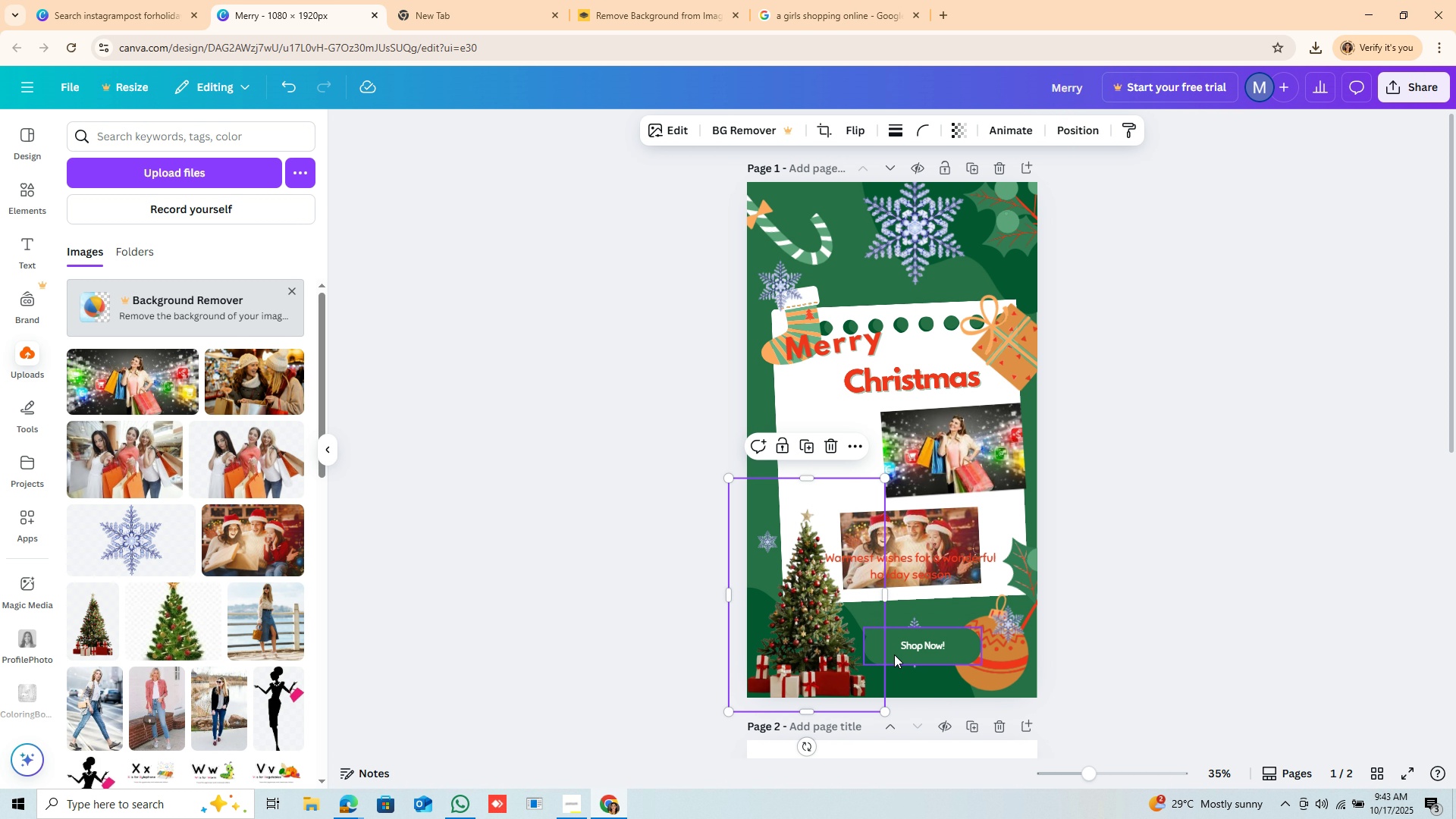 
left_click([894, 654])
 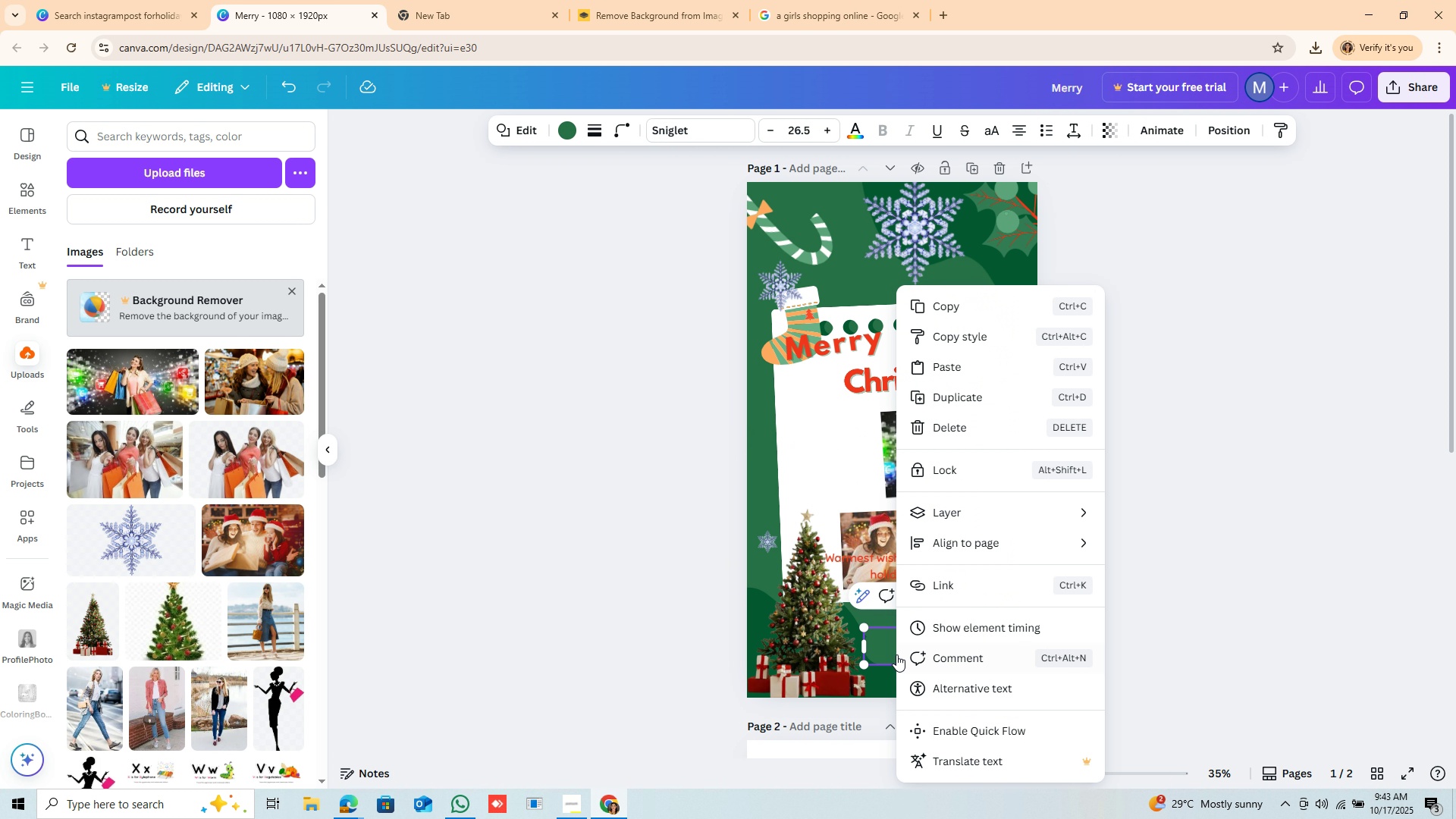 
right_click([896, 654])
 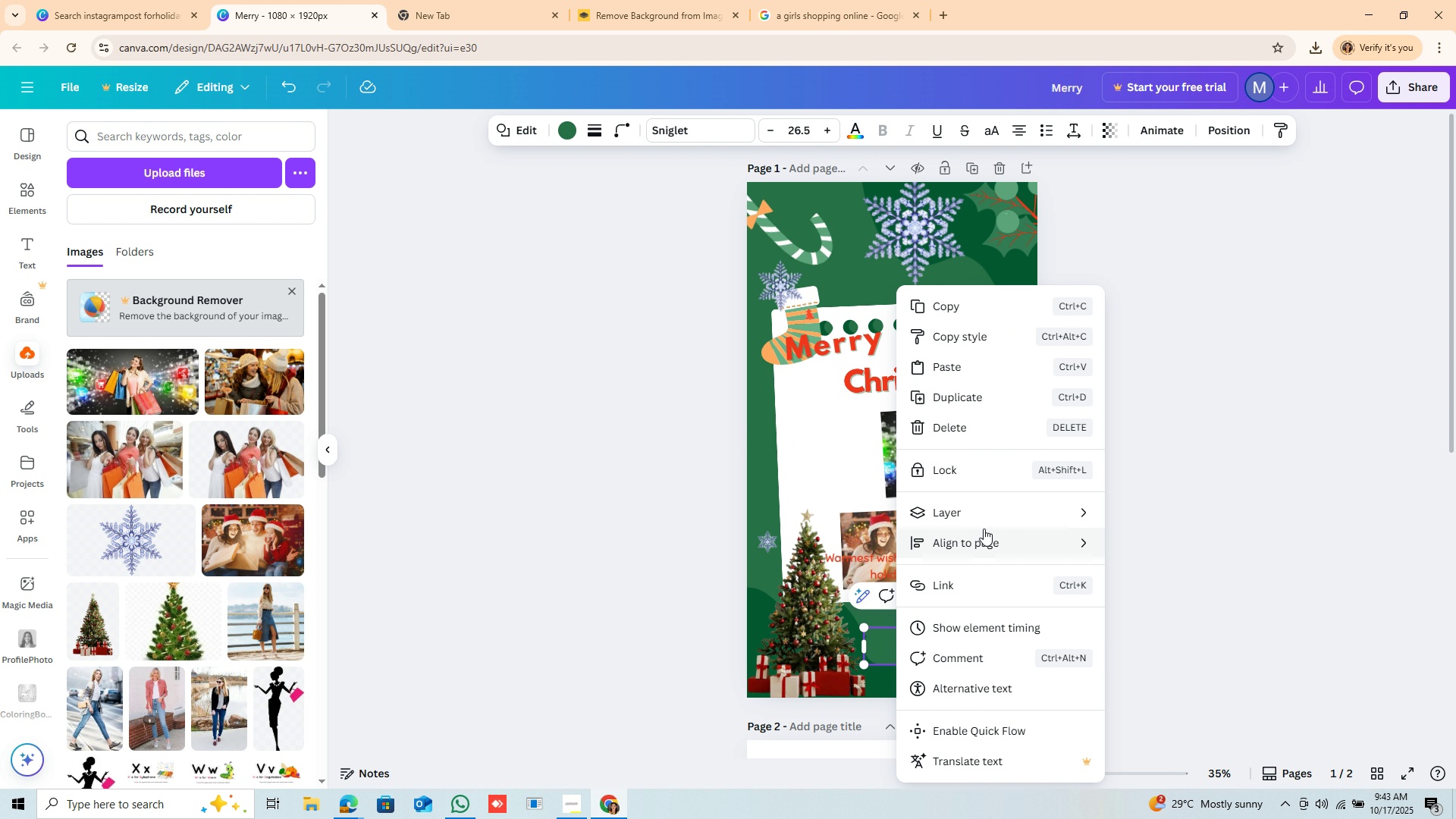 
mouse_move([1003, 510])
 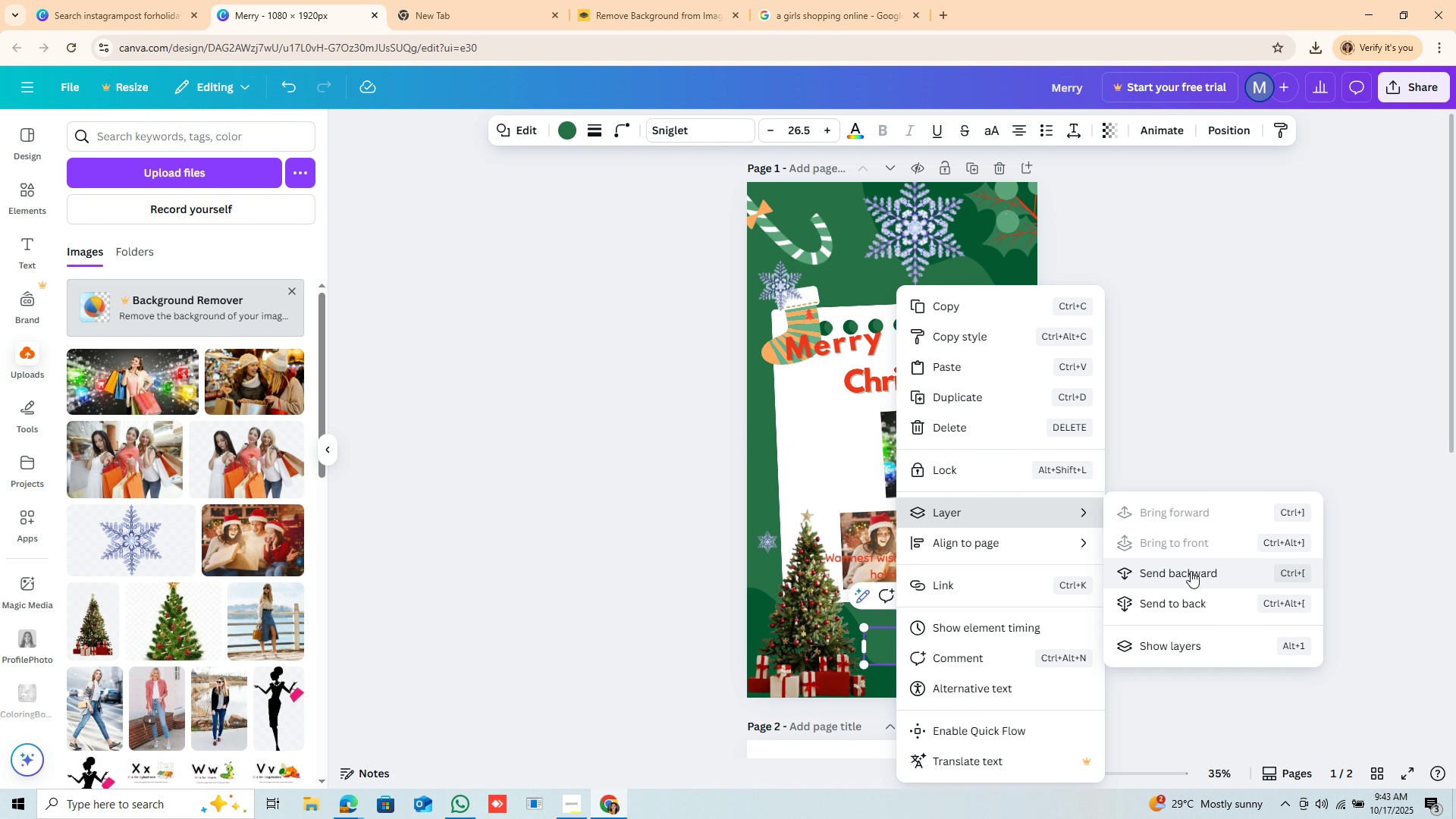 
left_click([1191, 571])
 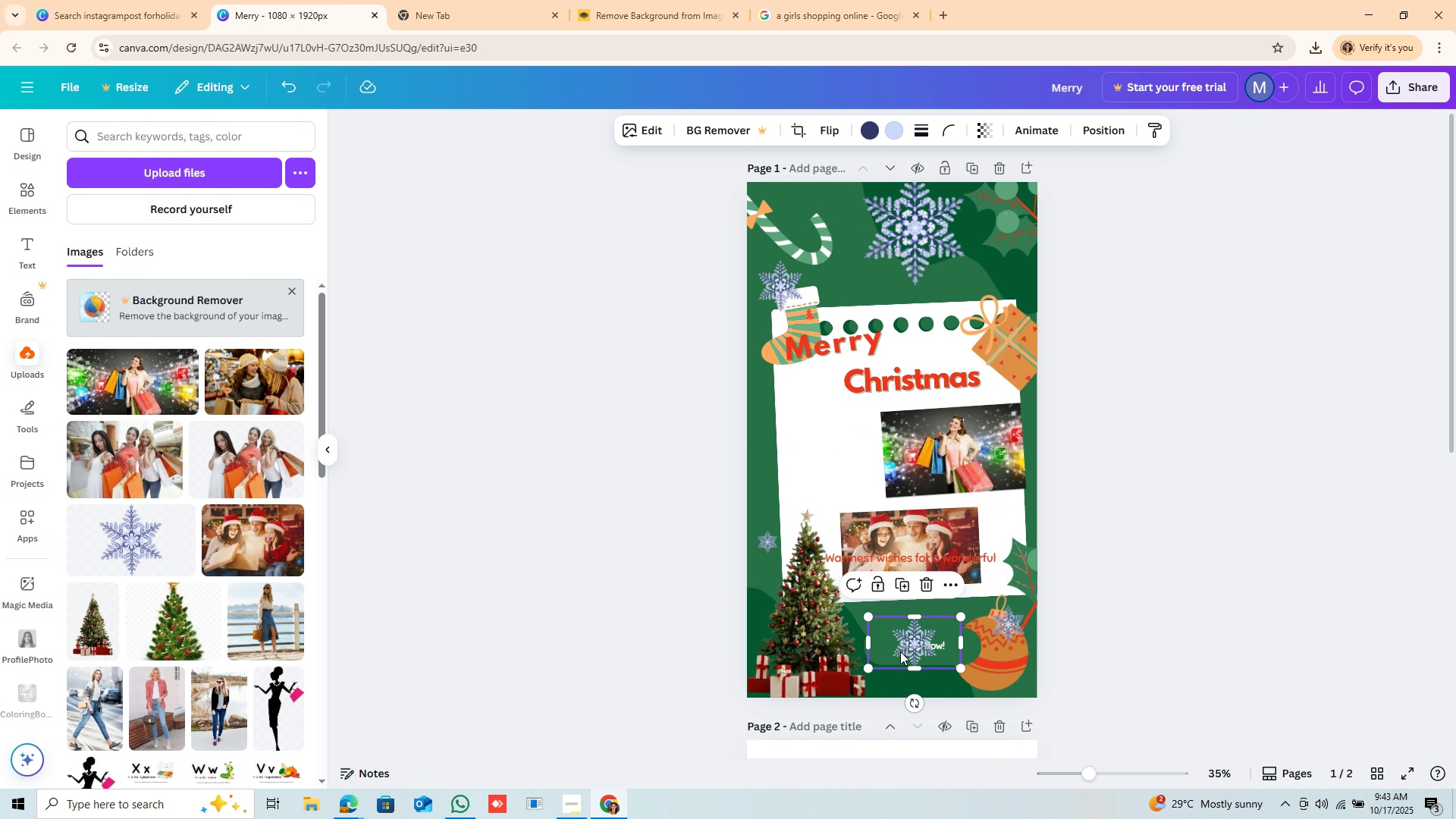 
left_click([900, 651])
 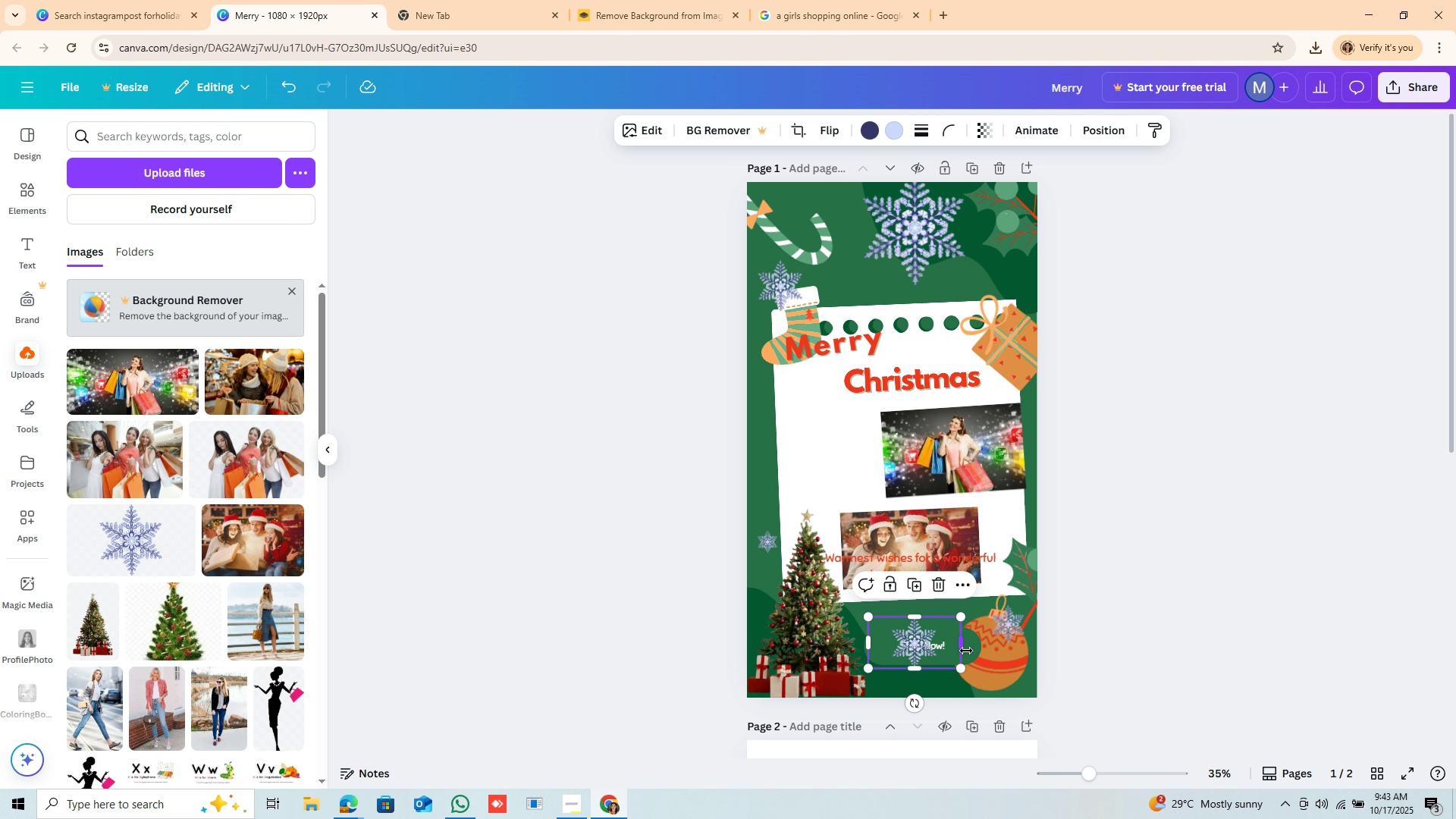 
left_click([965, 650])
 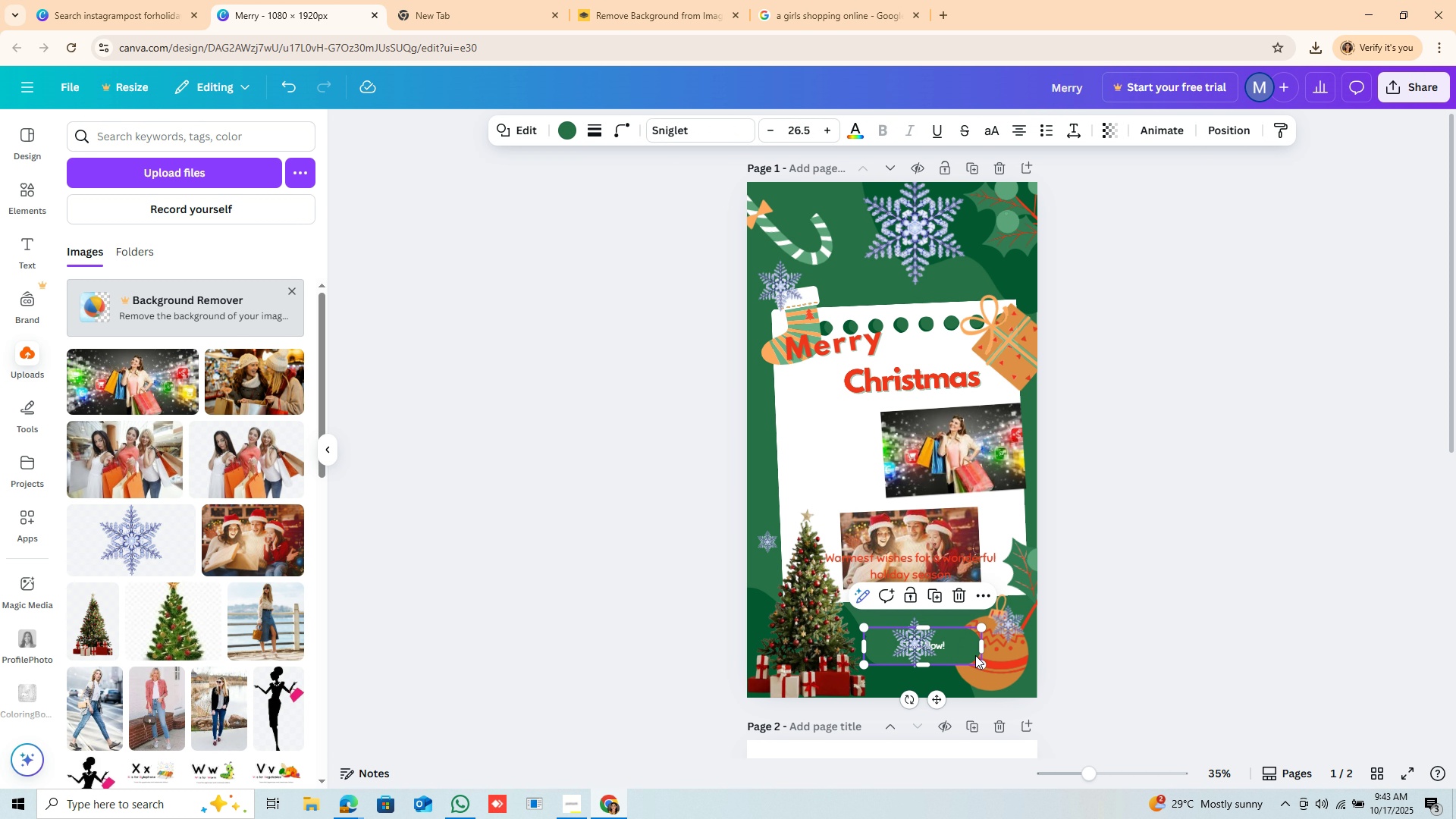 
left_click([975, 655])
 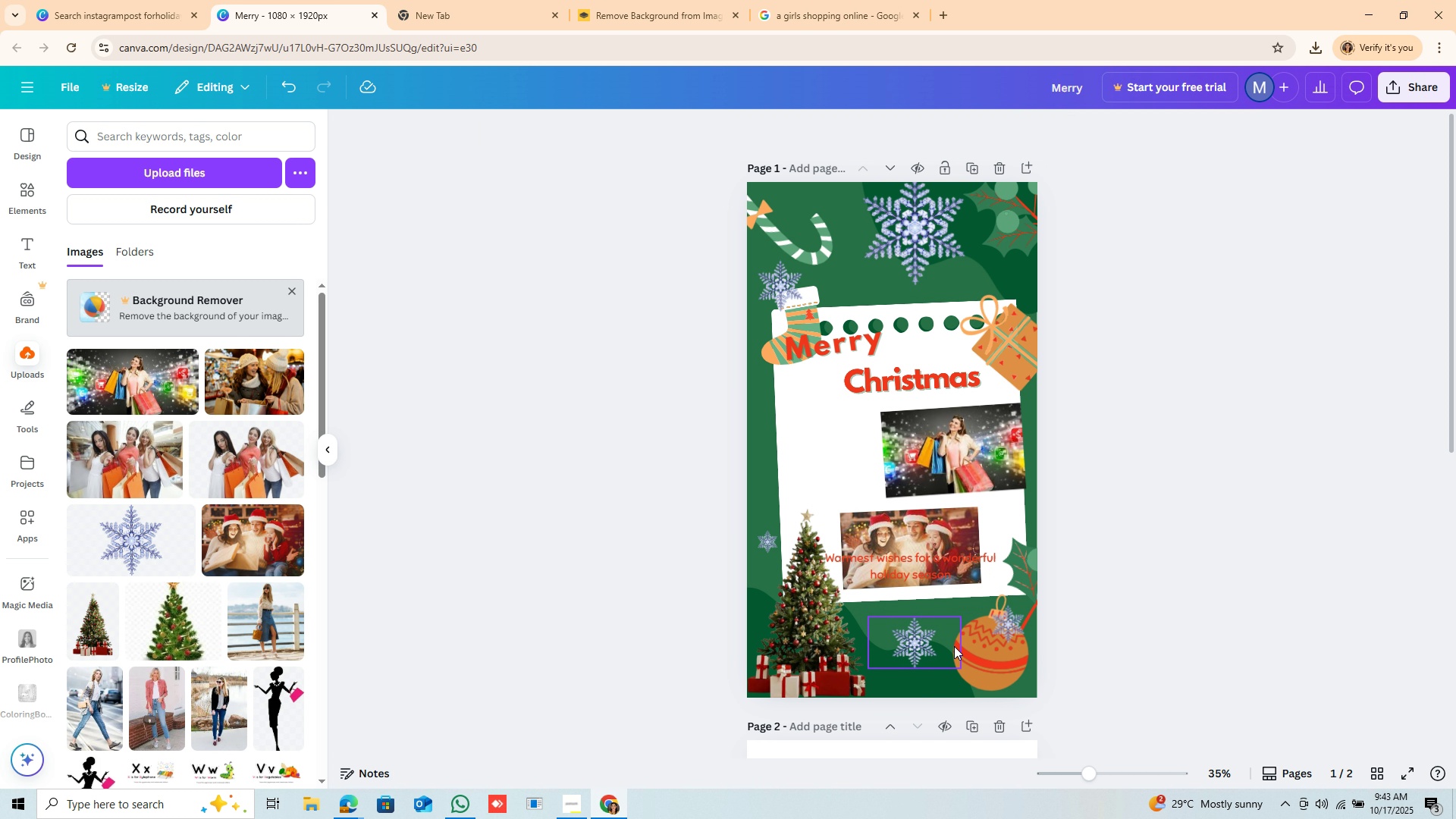 
key(Backspace)
 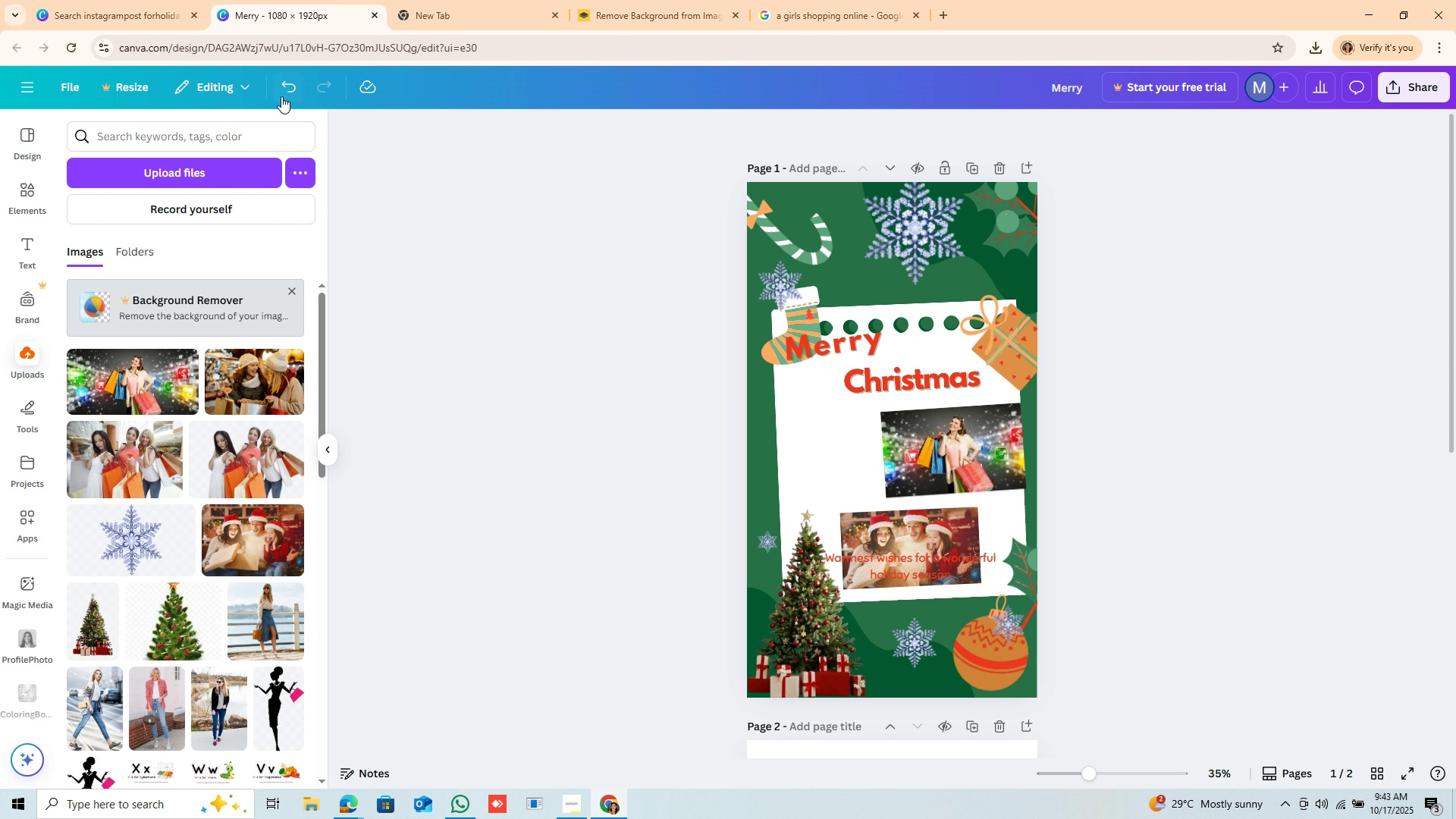 
left_click([281, 83])
 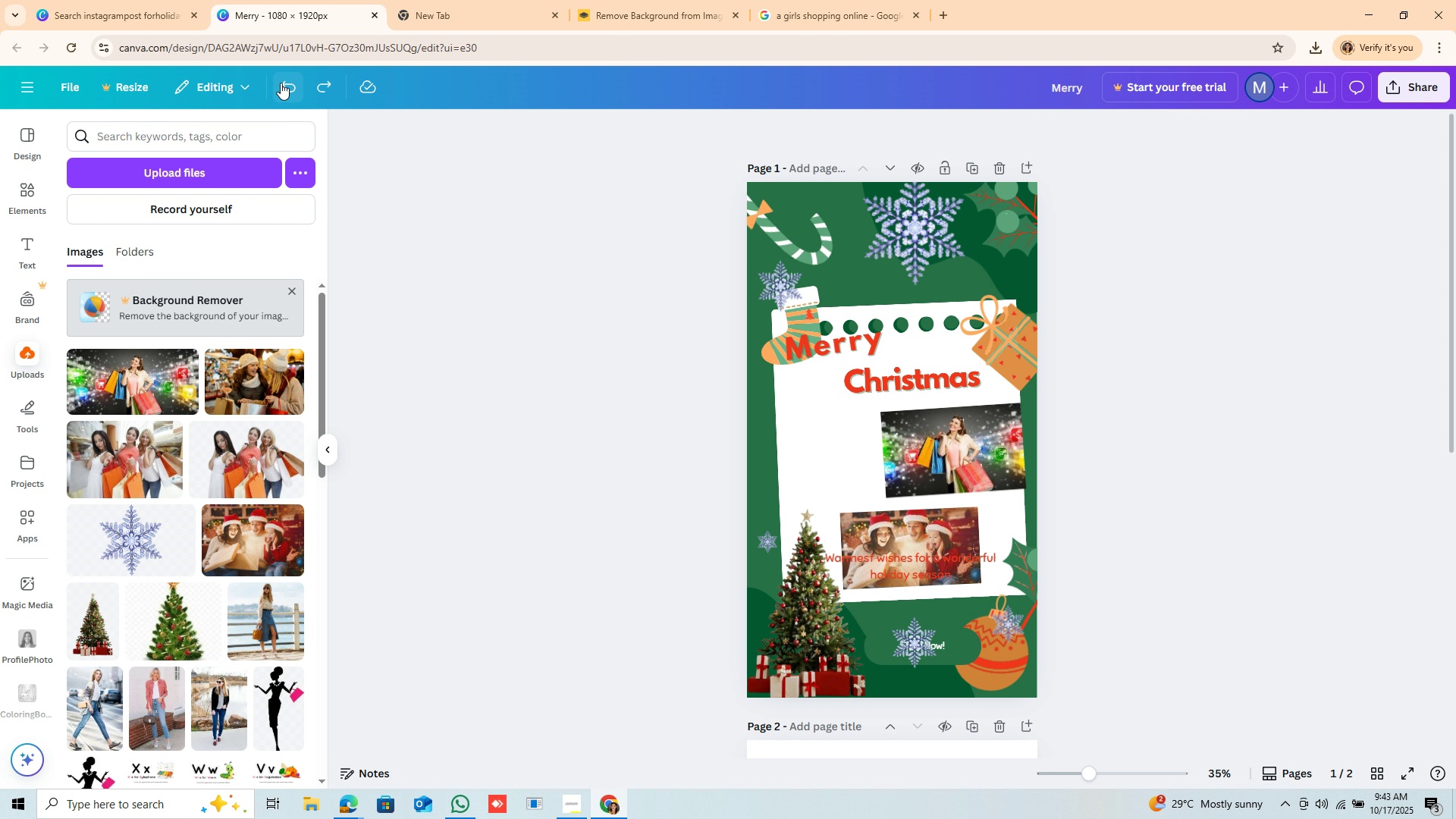 
left_click([281, 83])
 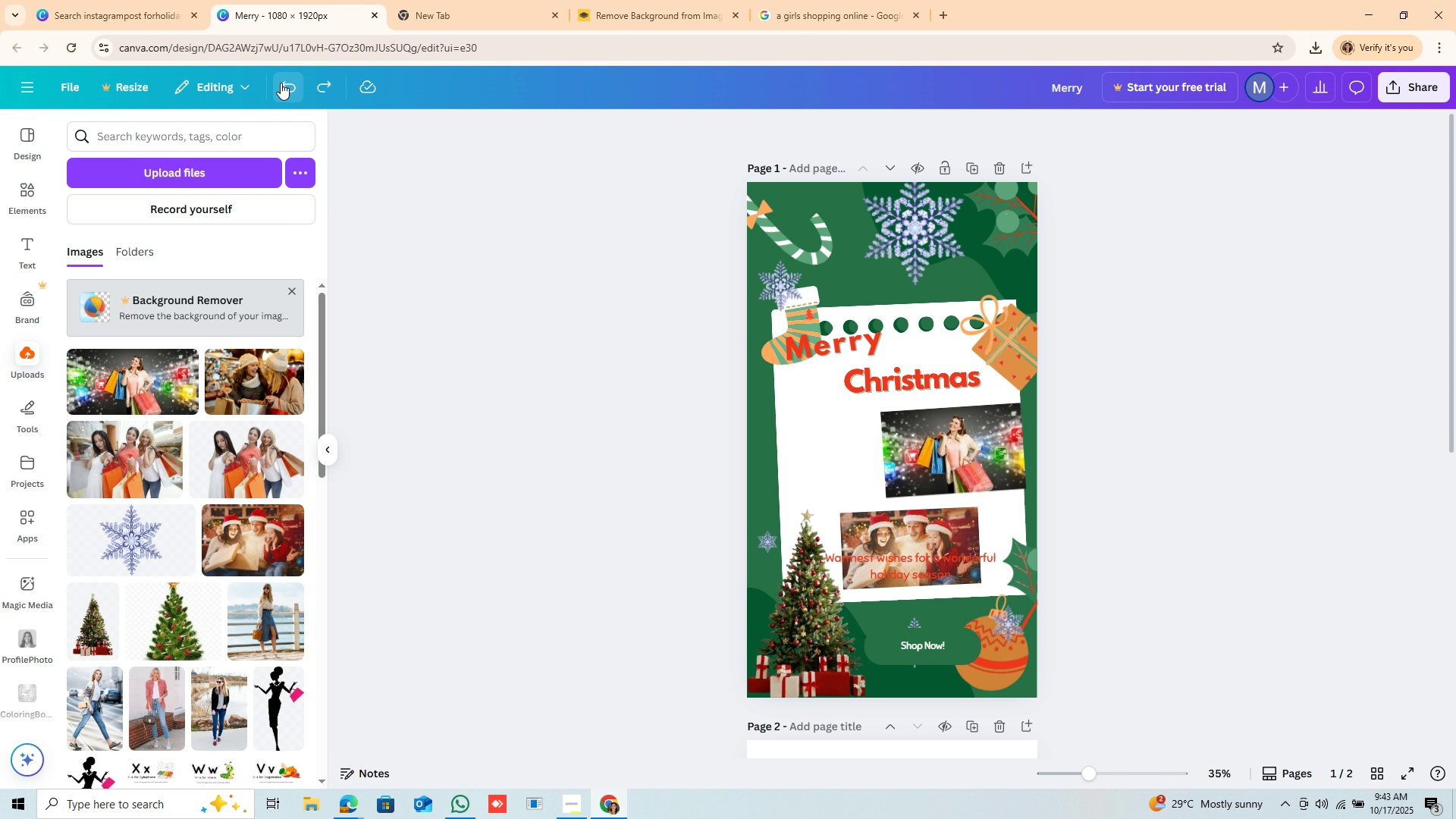 
left_click([281, 83])
 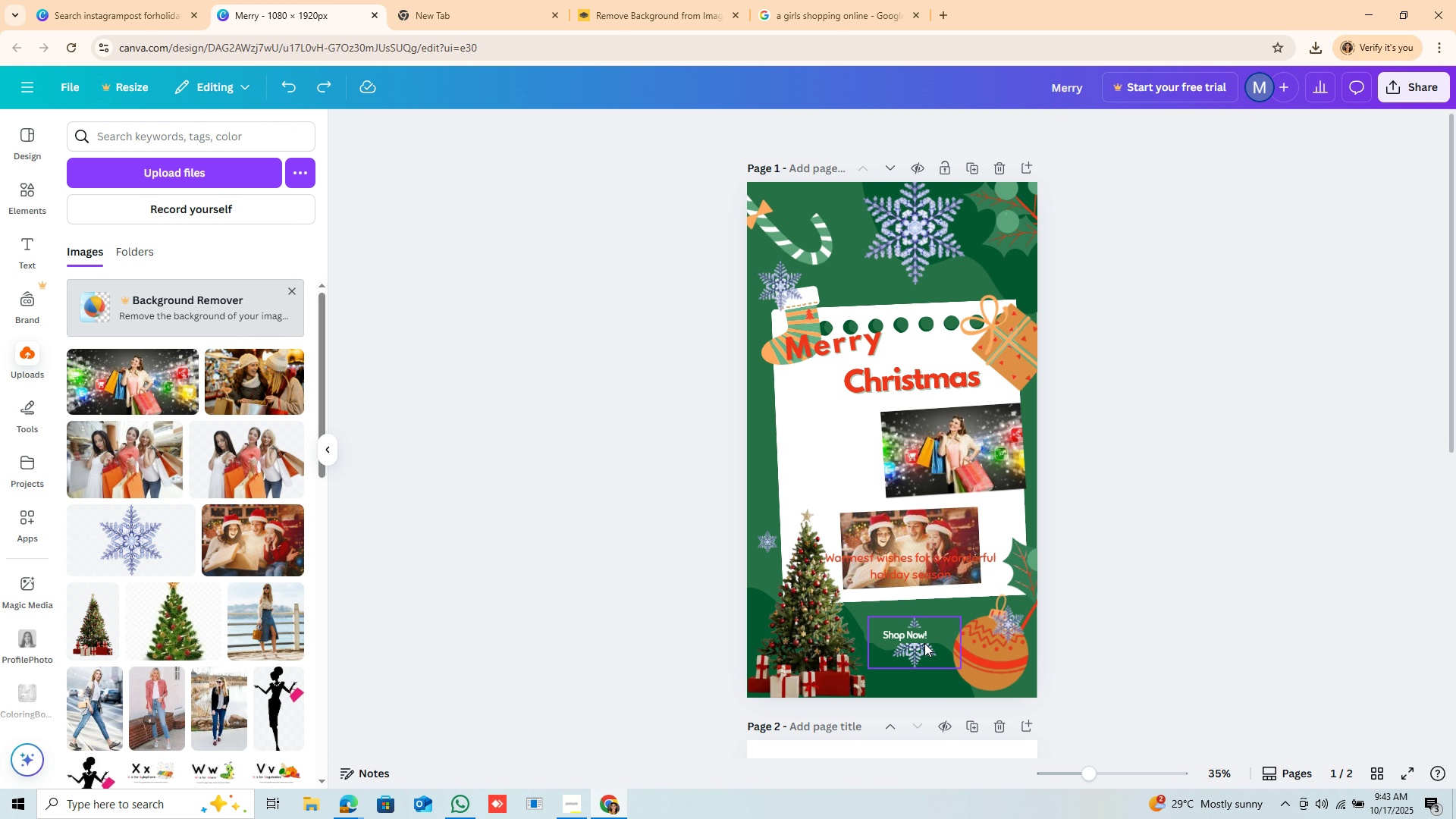 
left_click_drag(start_coordinate=[925, 633], to_coordinate=[933, 645])
 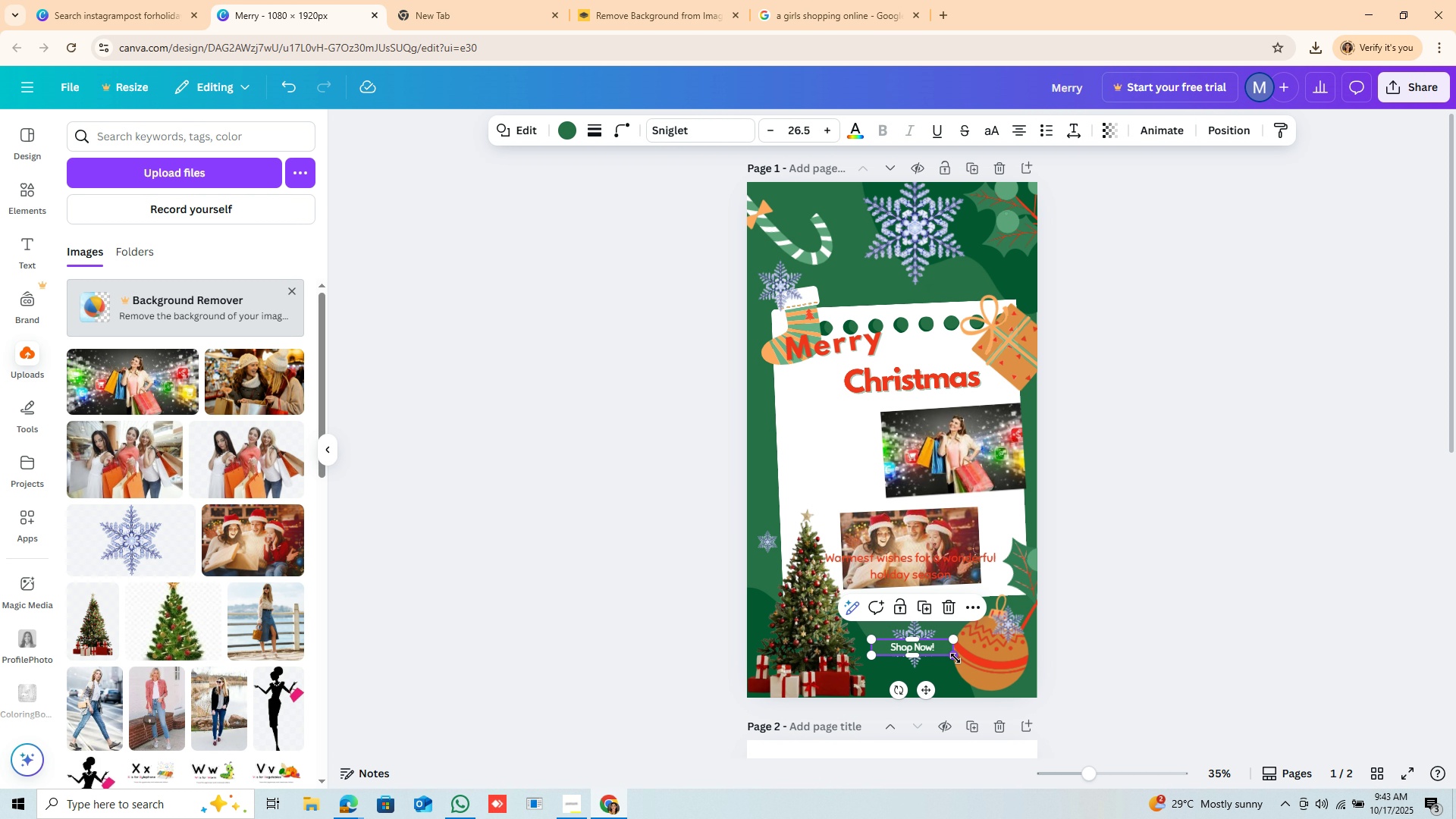 
left_click_drag(start_coordinate=[956, 658], to_coordinate=[993, 680])
 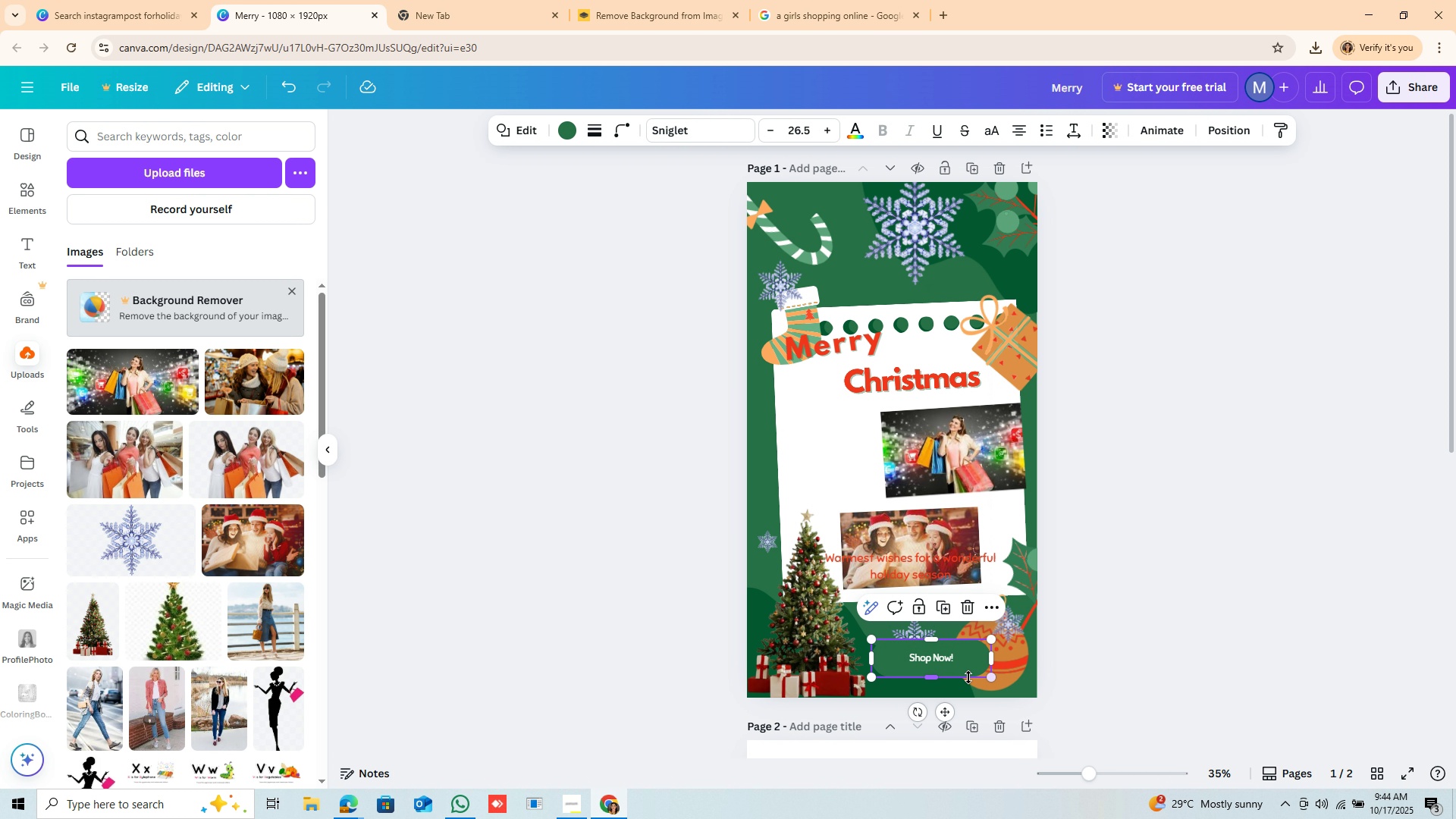 
mouse_move([959, 661])
 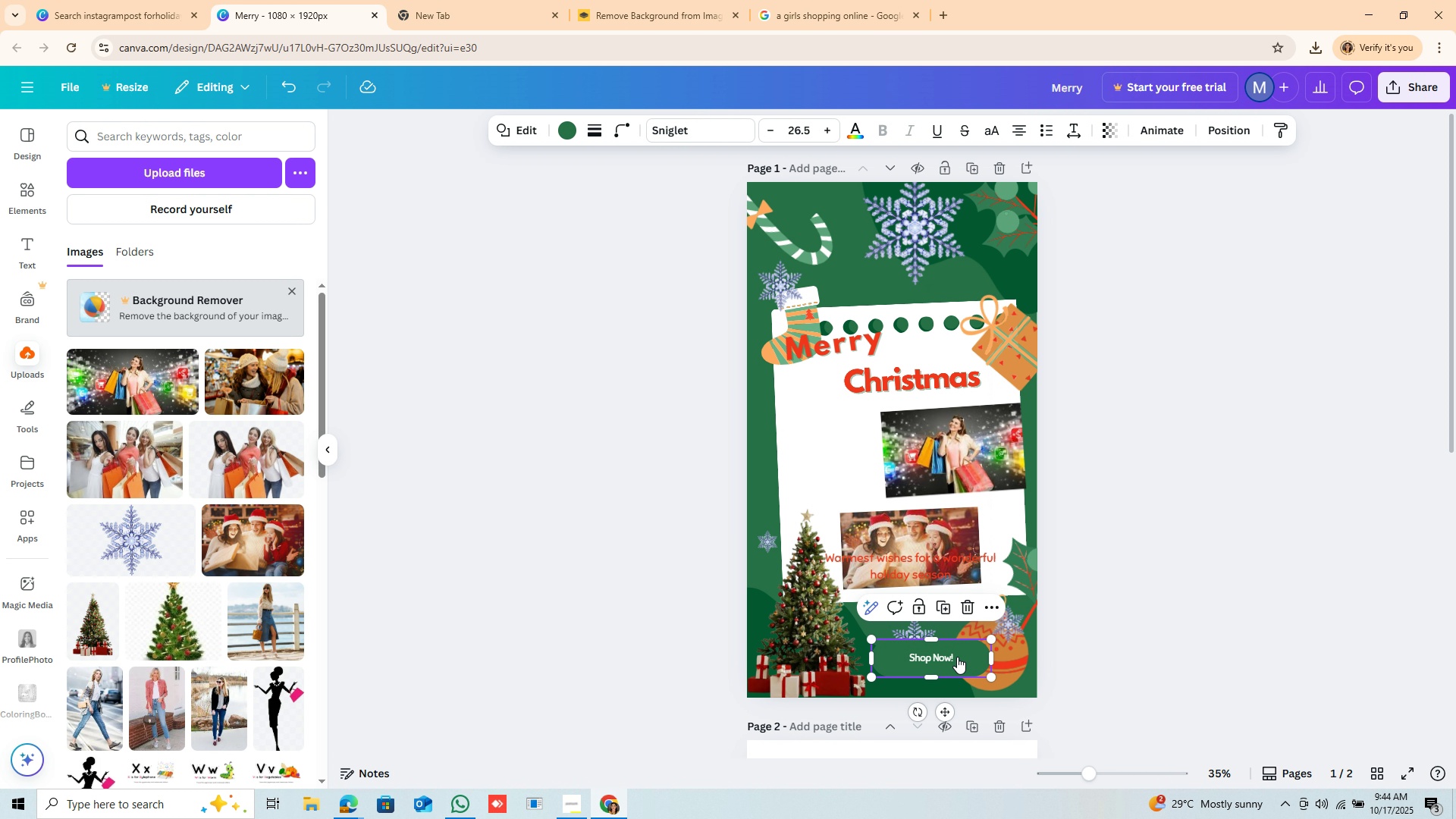 
right_click([957, 657])
 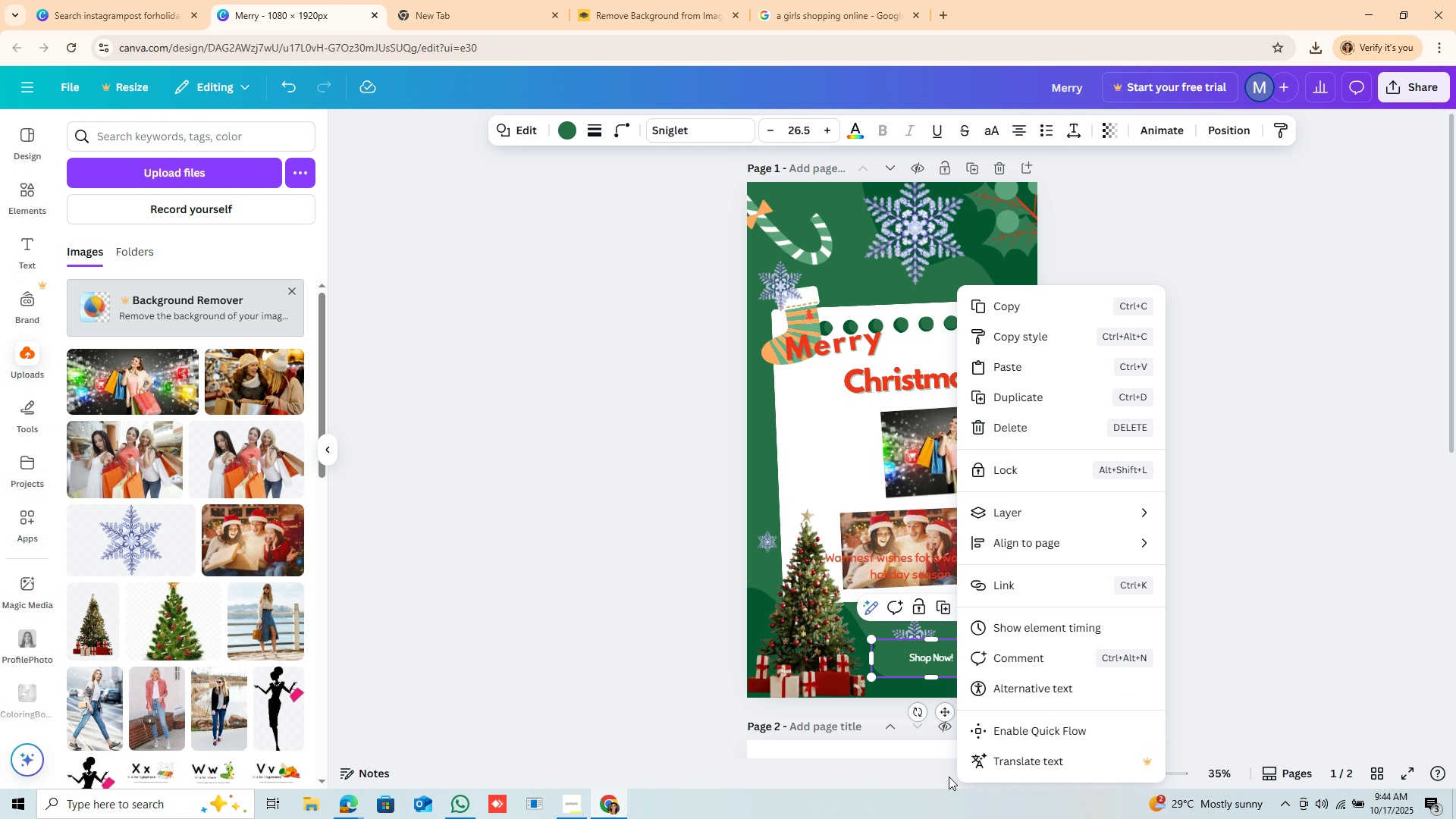 
left_click([880, 658])
 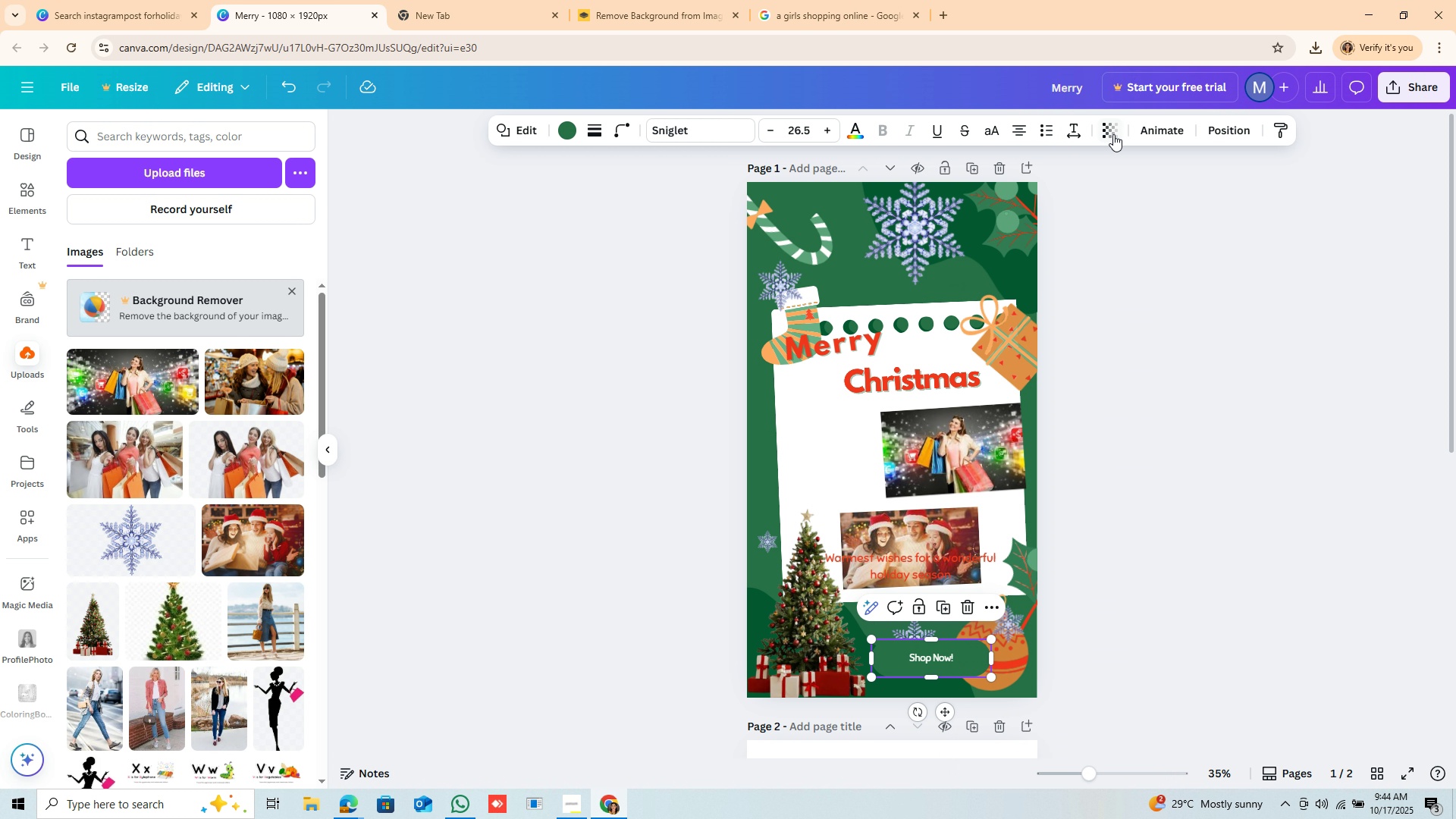 
left_click([1116, 131])
 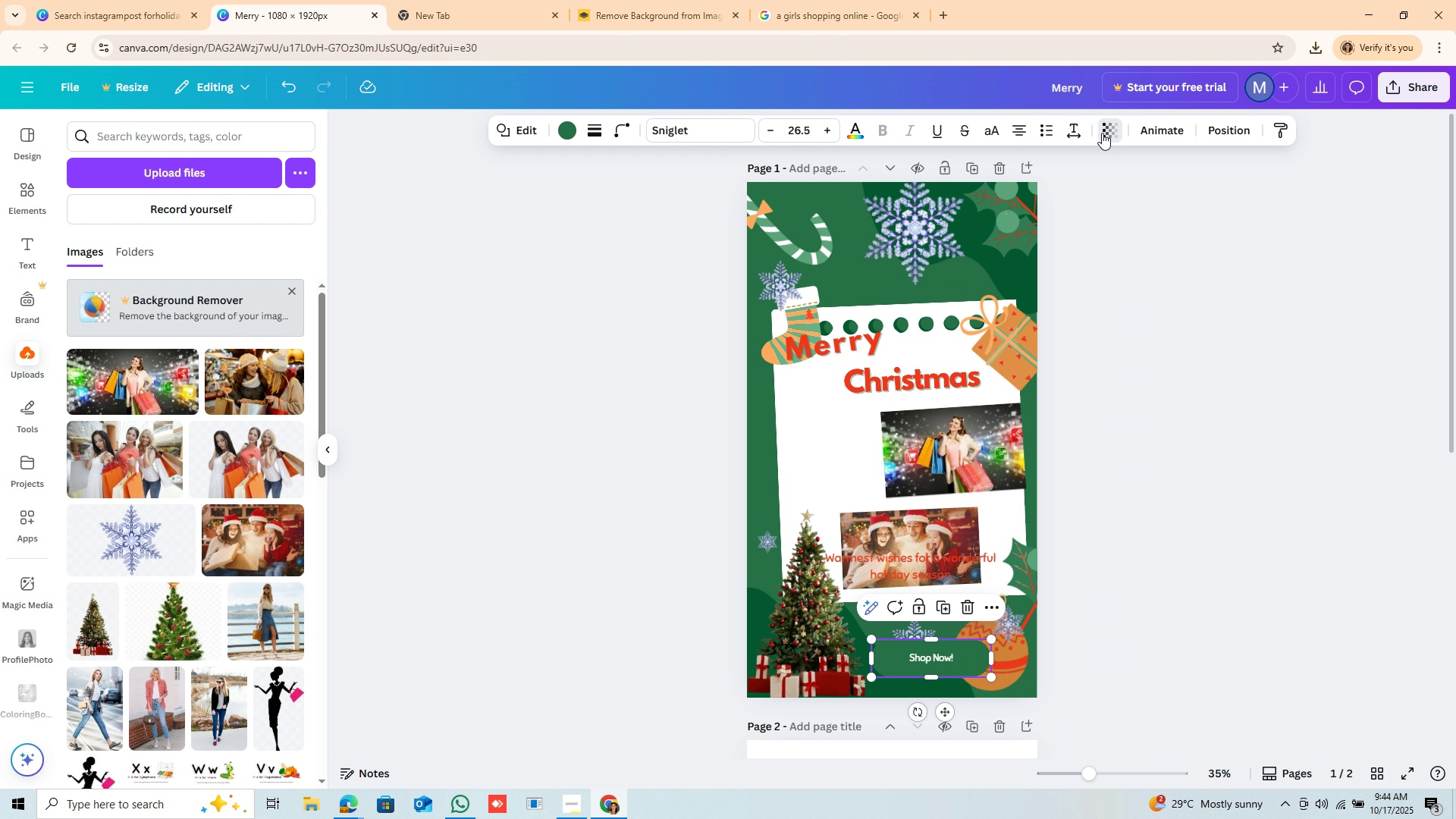 
left_click([1102, 133])
 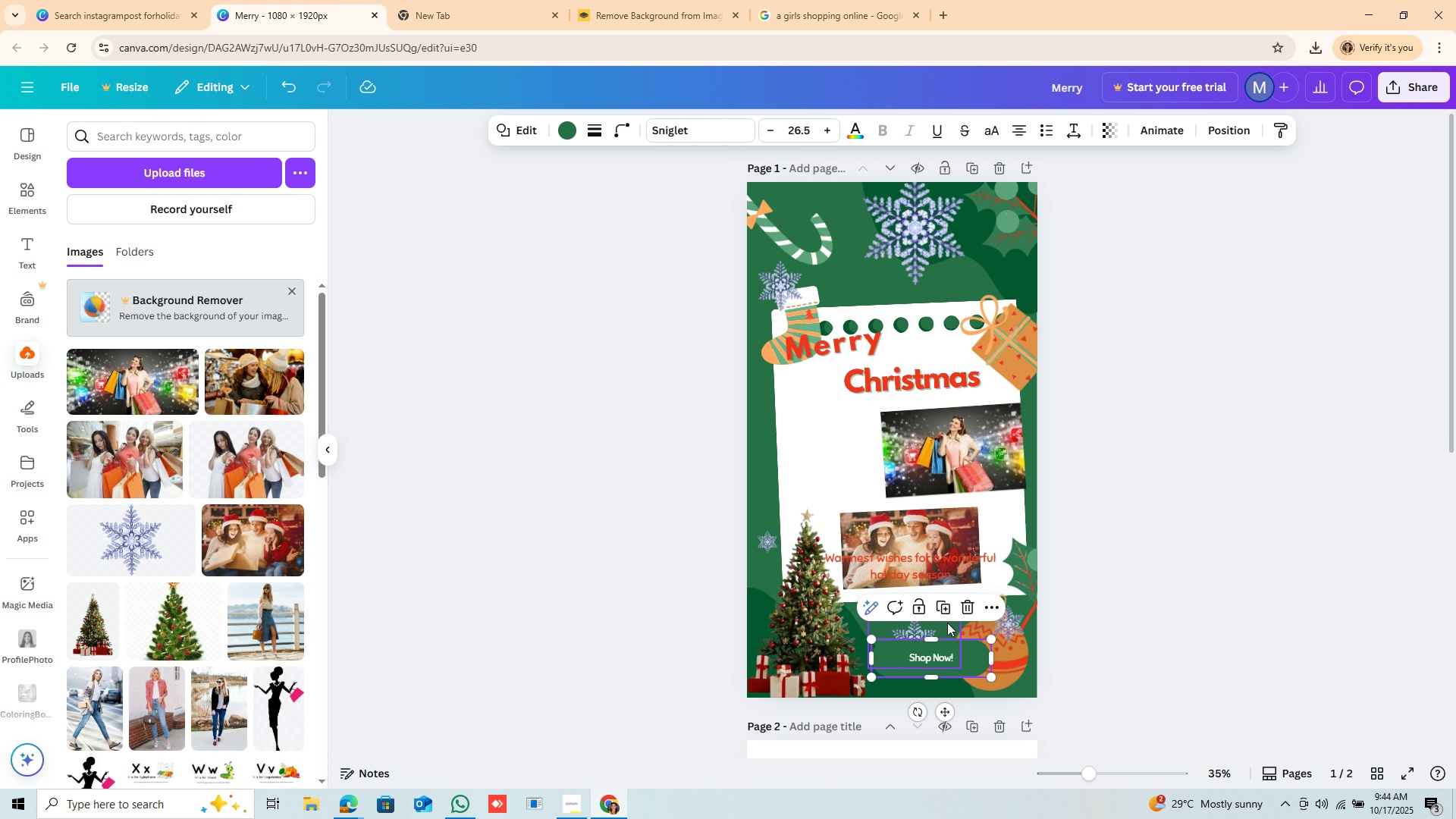 
key(Backspace)
 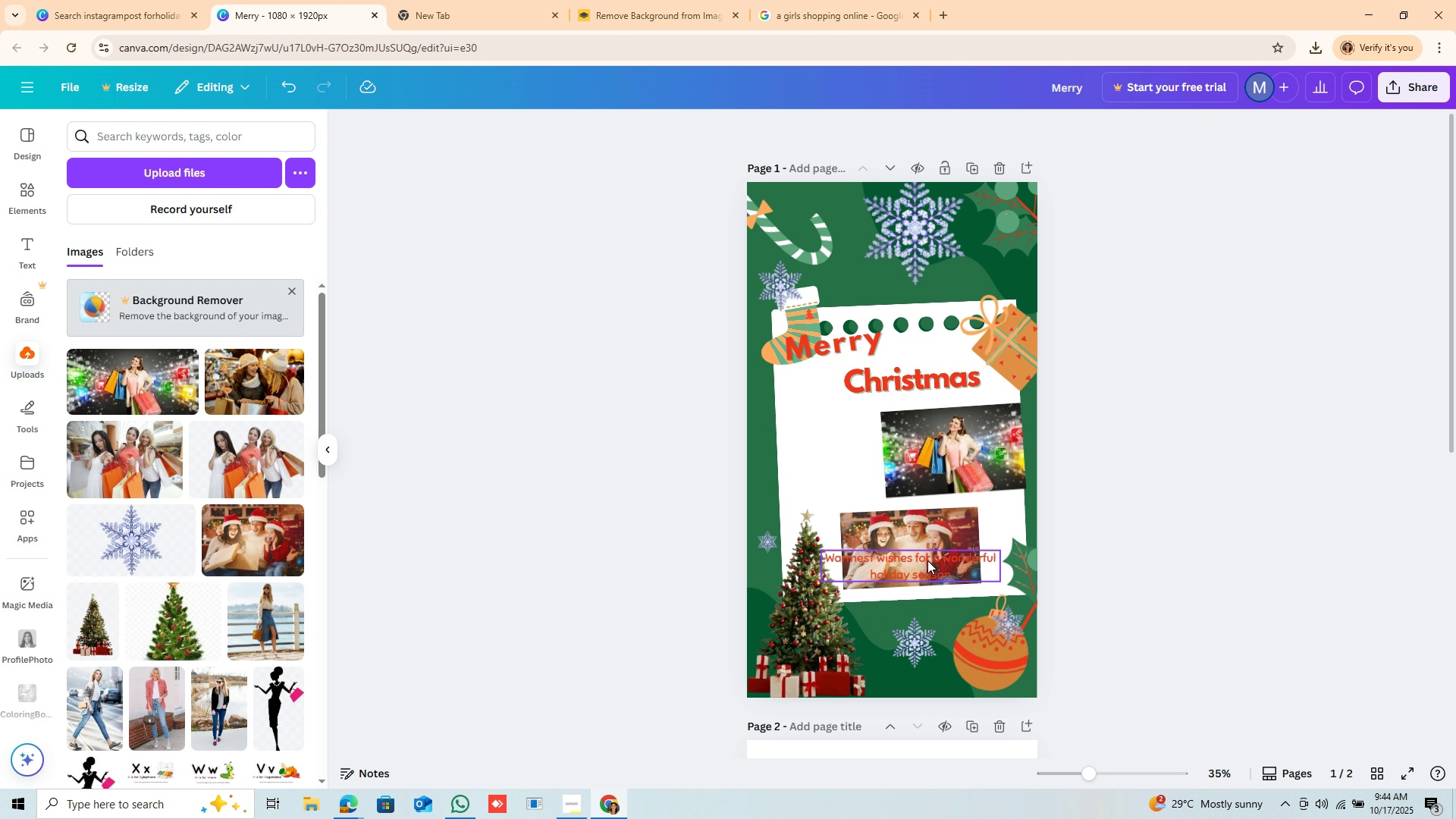 
left_click_drag(start_coordinate=[929, 556], to_coordinate=[935, 633])
 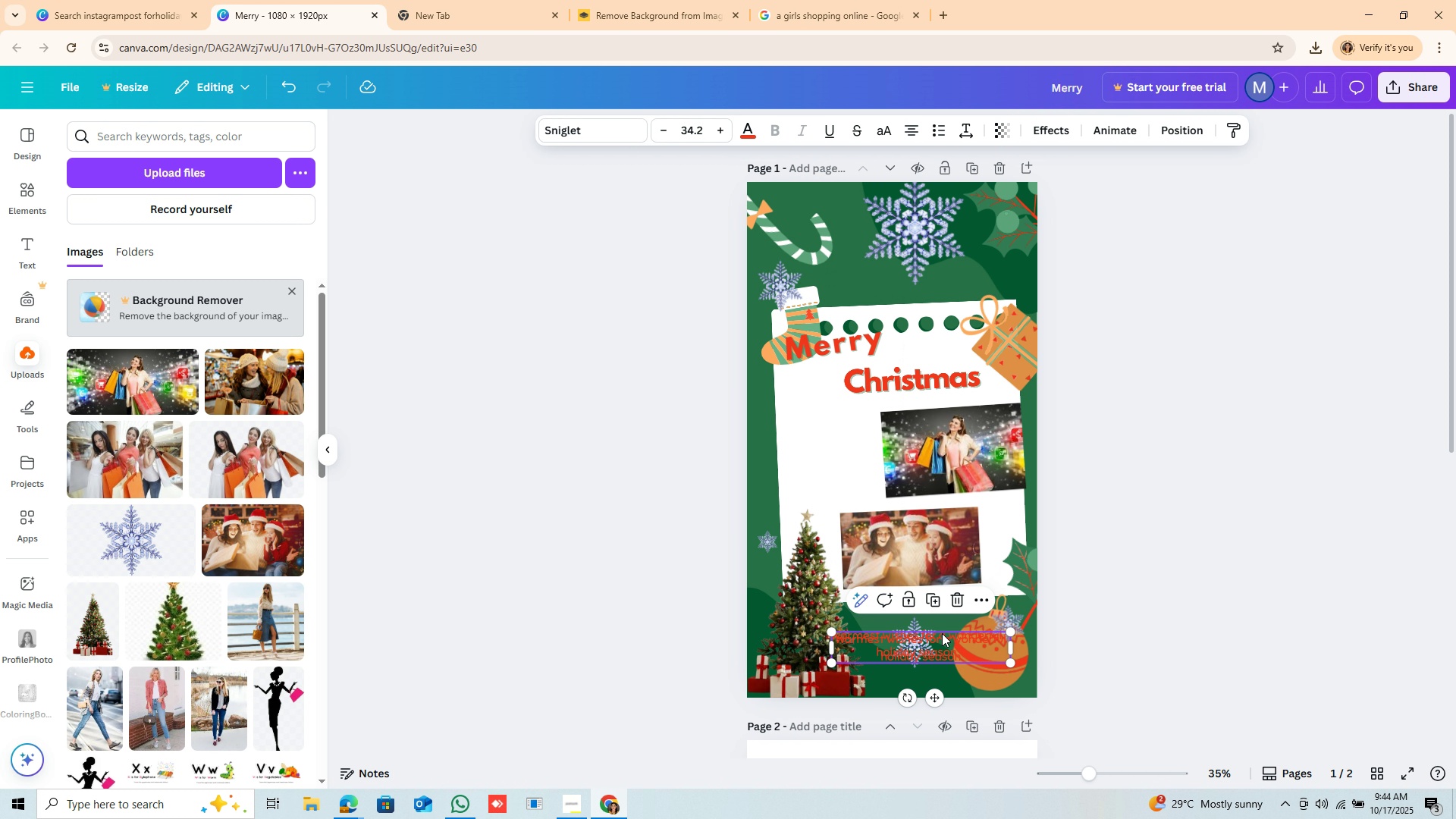 
key(Control+C)
 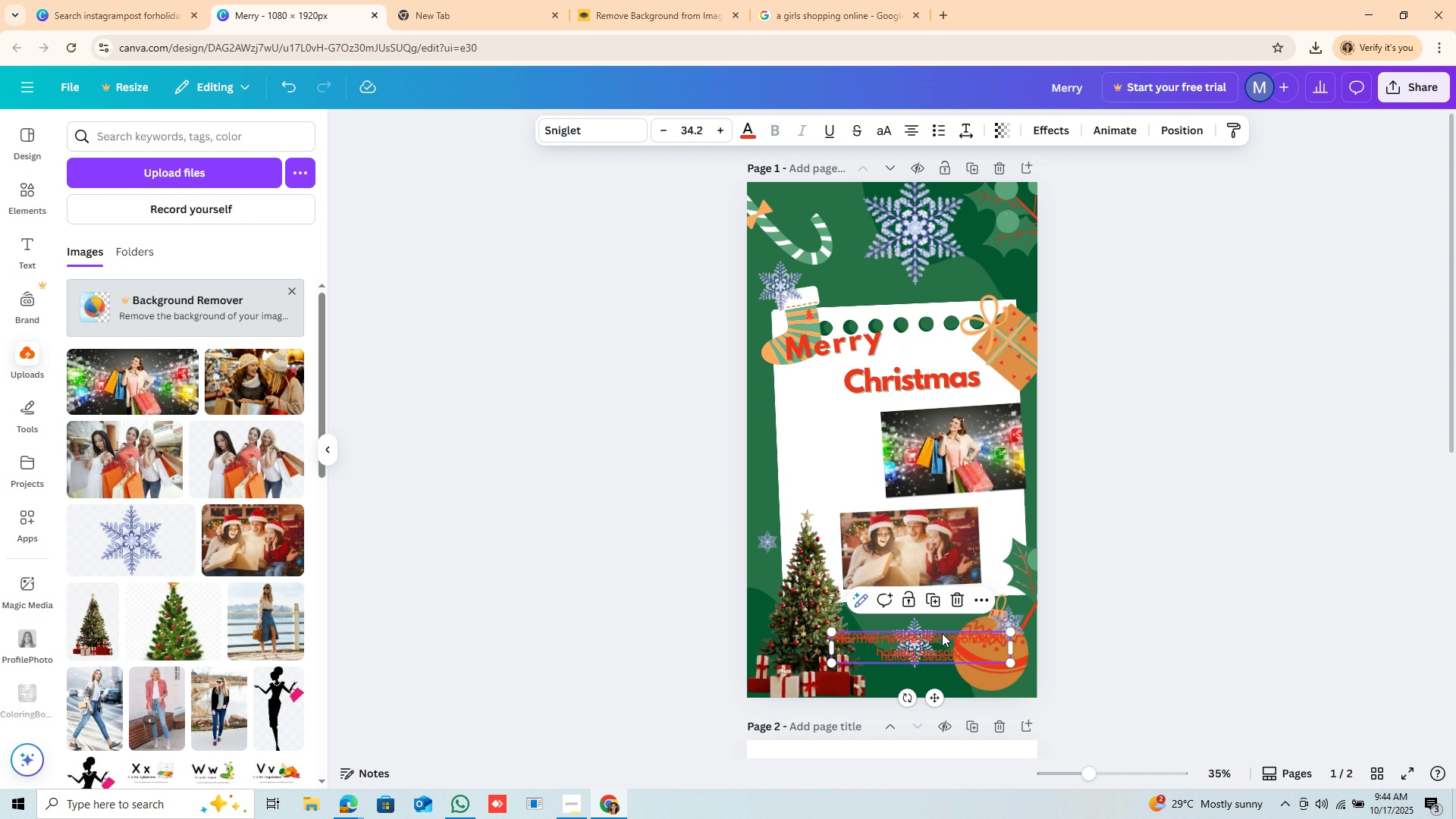 
key(Control+V)
 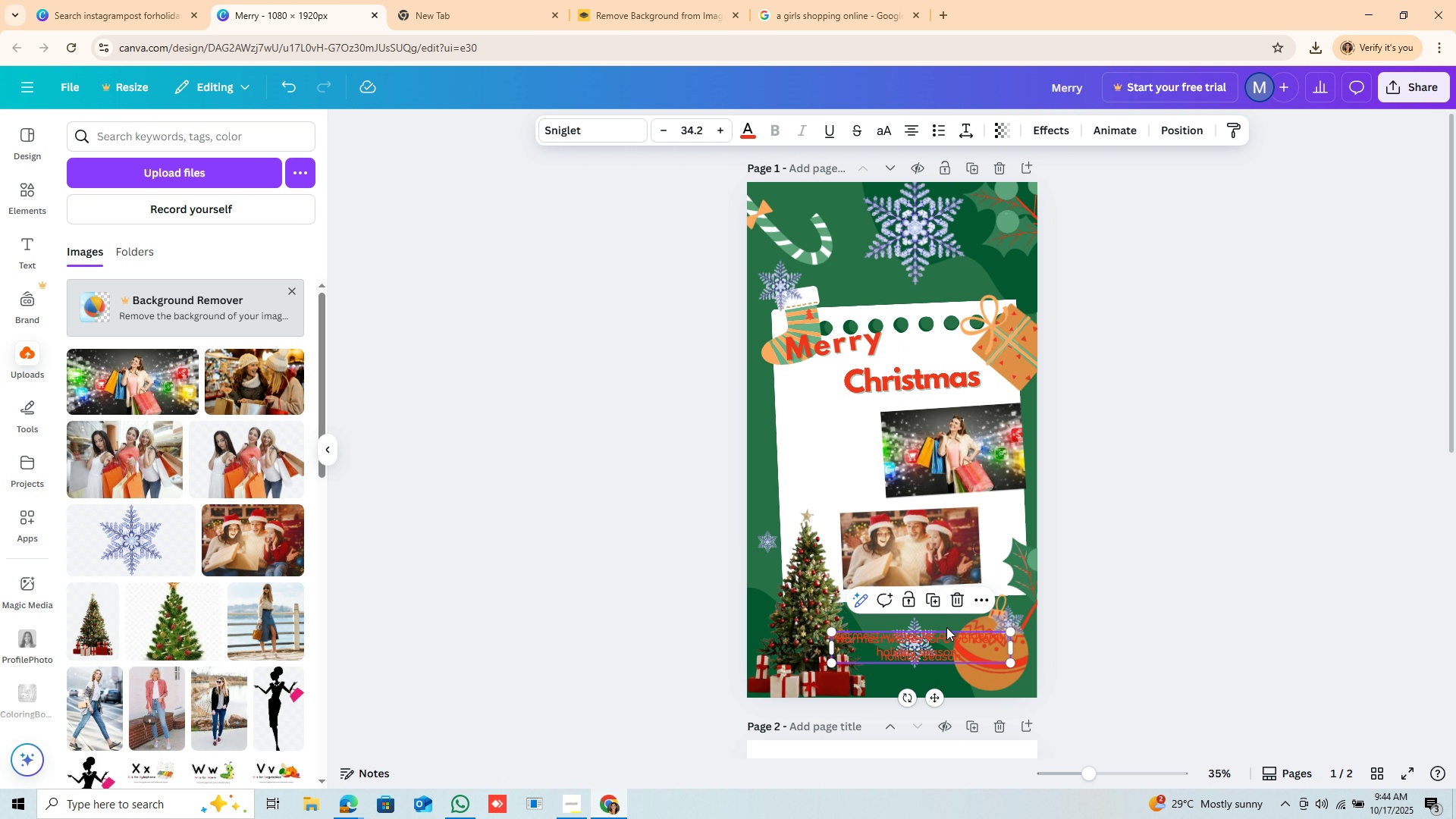 
left_click_drag(start_coordinate=[945, 633], to_coordinate=[938, 522])
 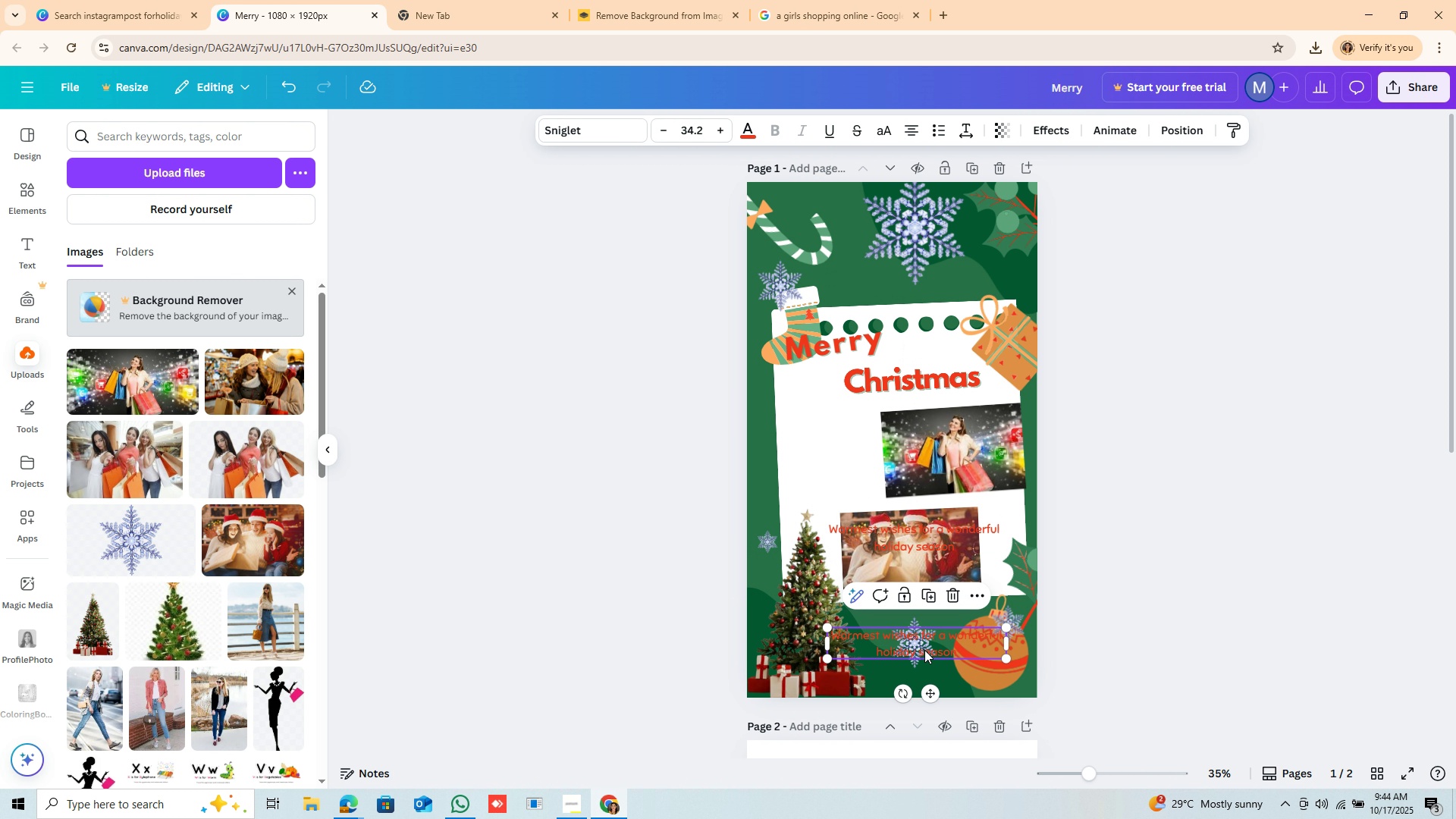 
left_click([924, 650])
 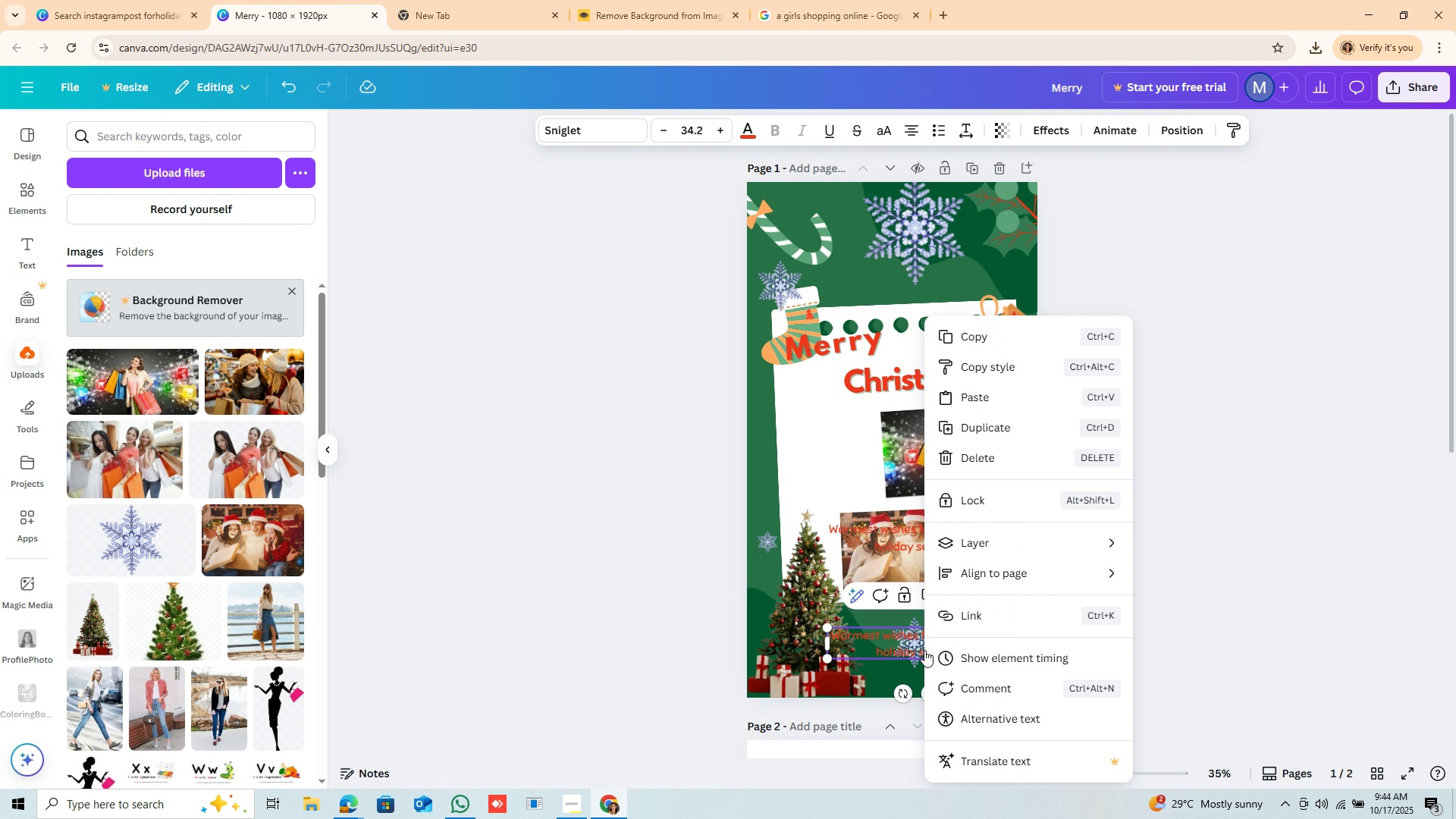 
right_click([924, 650])
 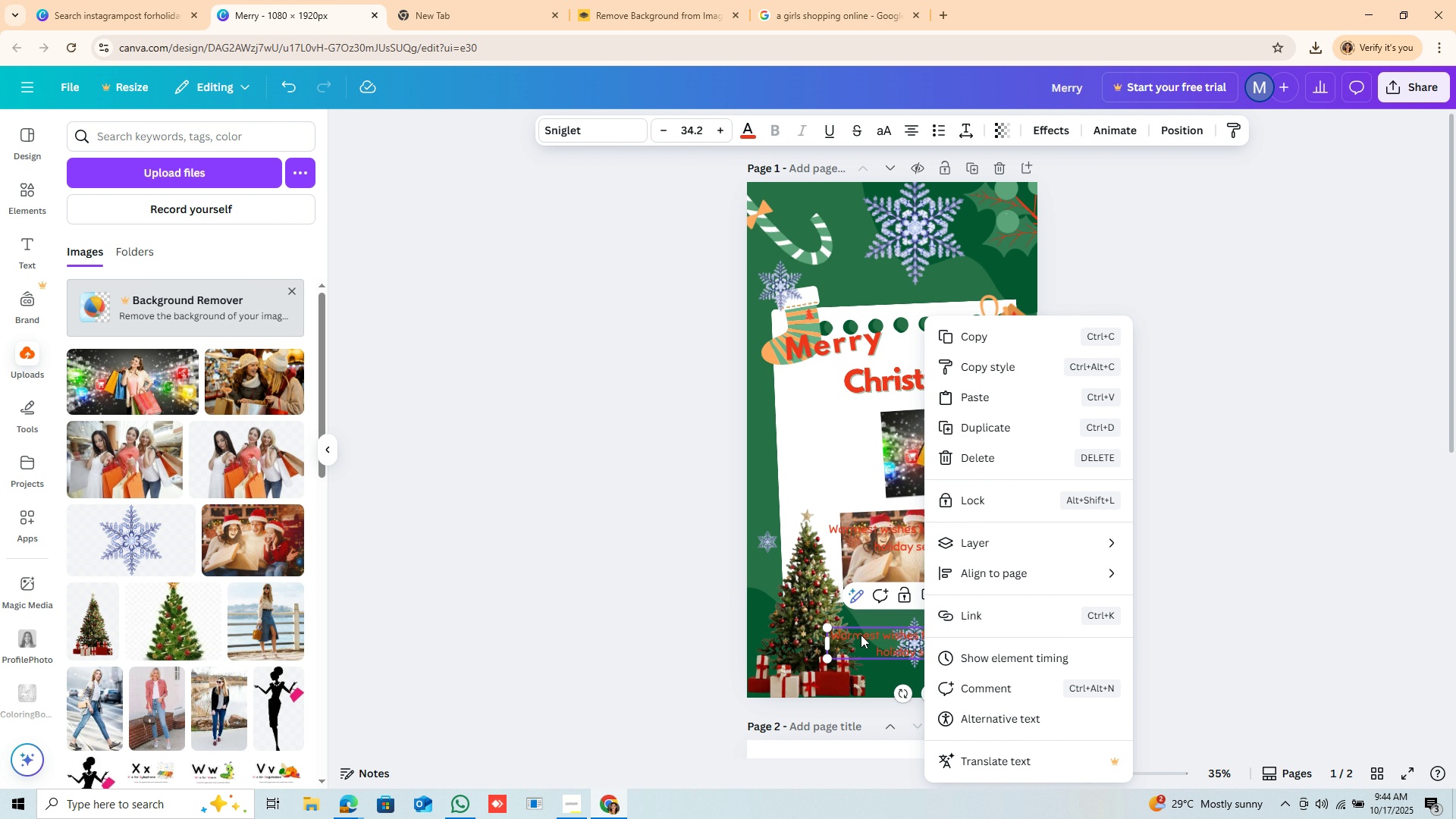 
left_click([861, 635])
 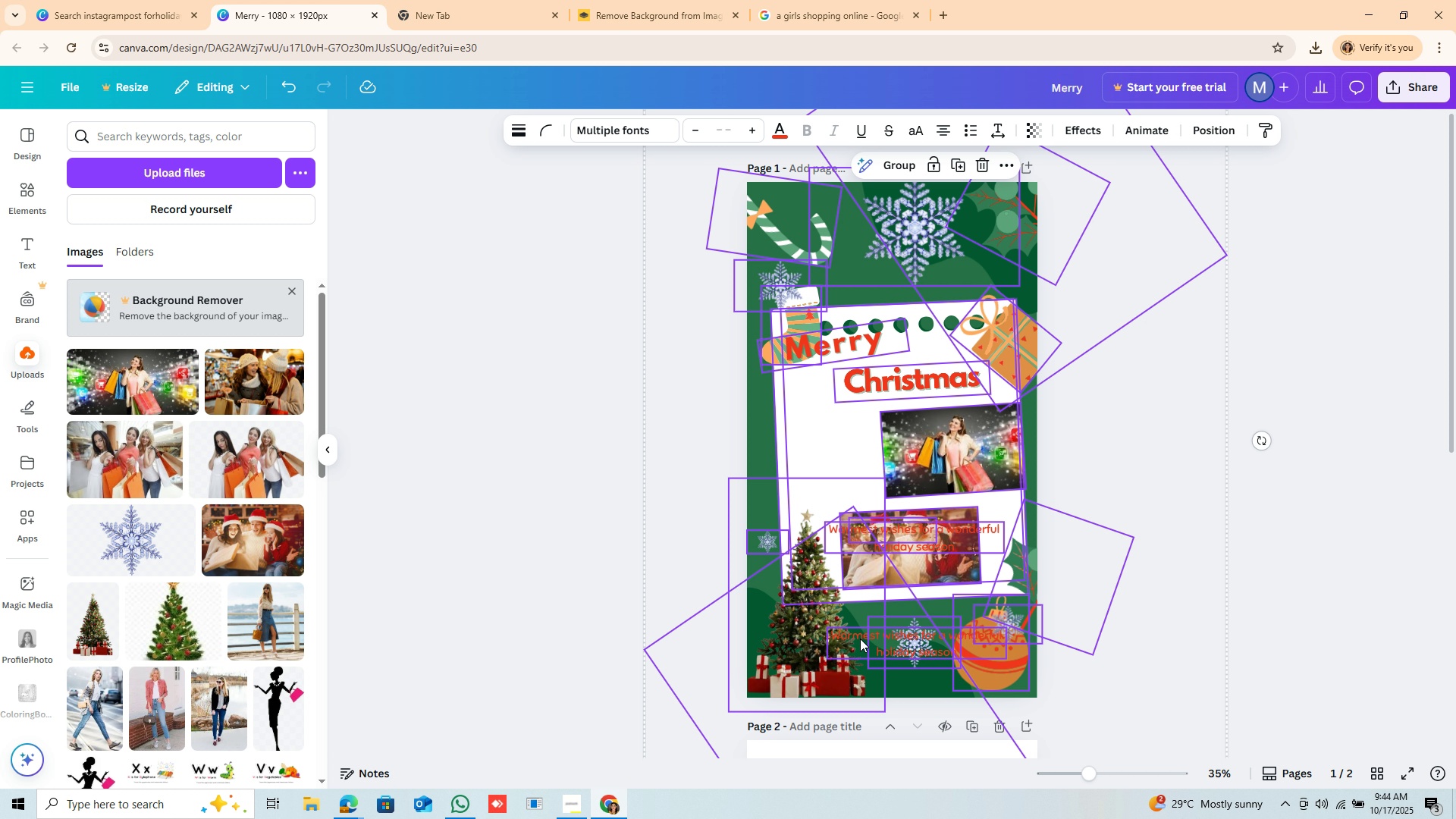 
key(Control+A)
 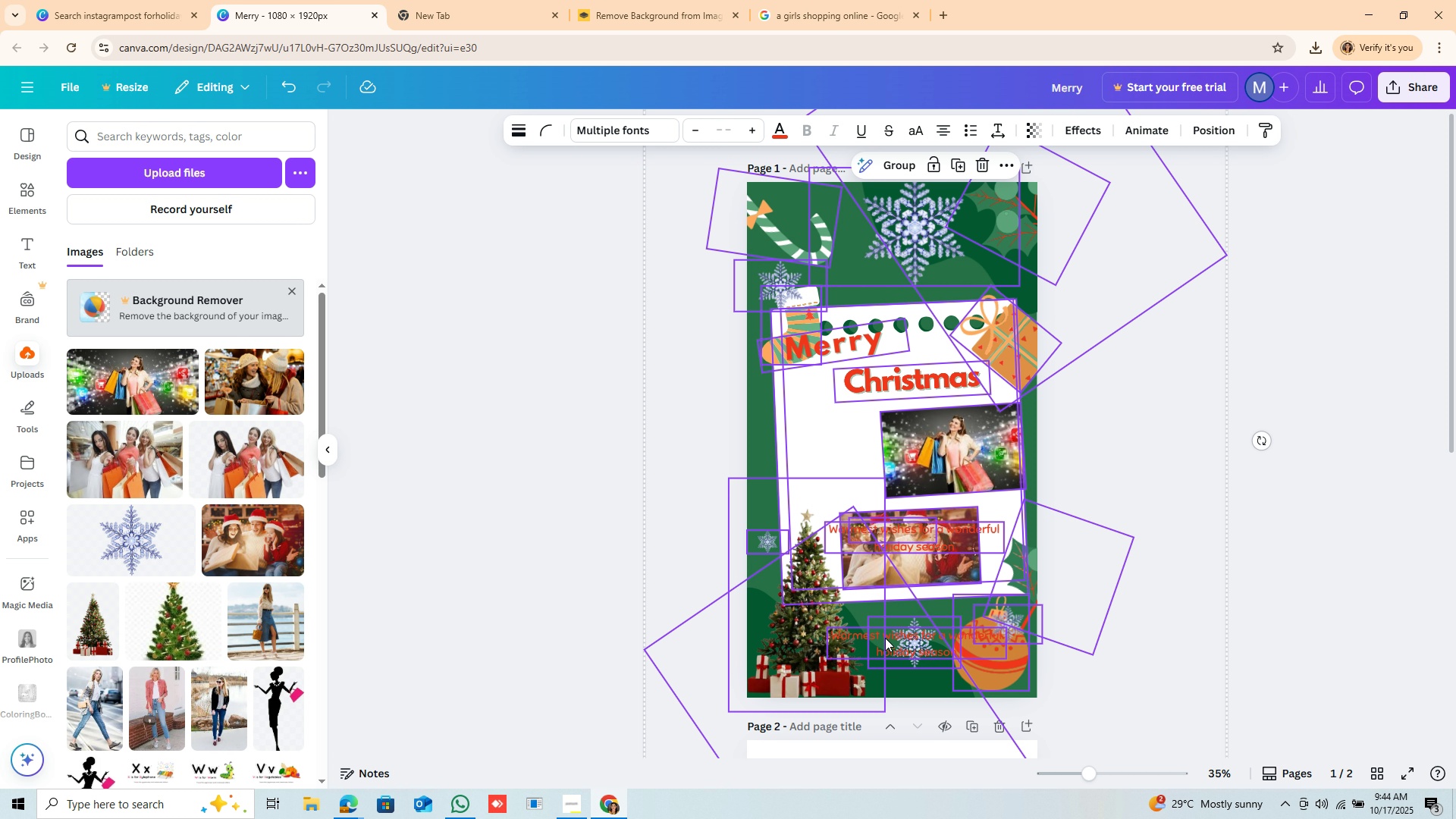 
double_click([885, 638])
 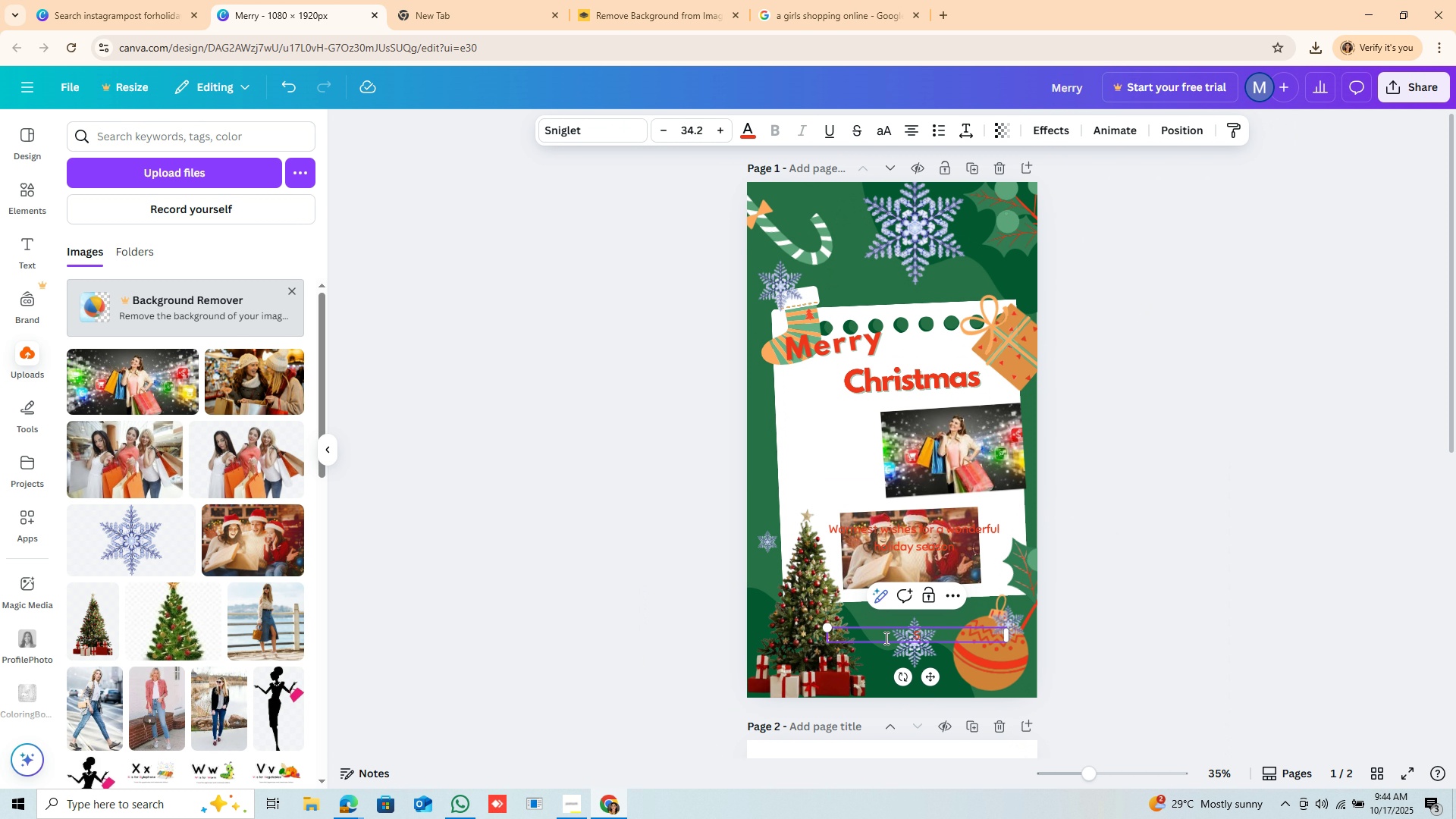 
type(Shop Now)
 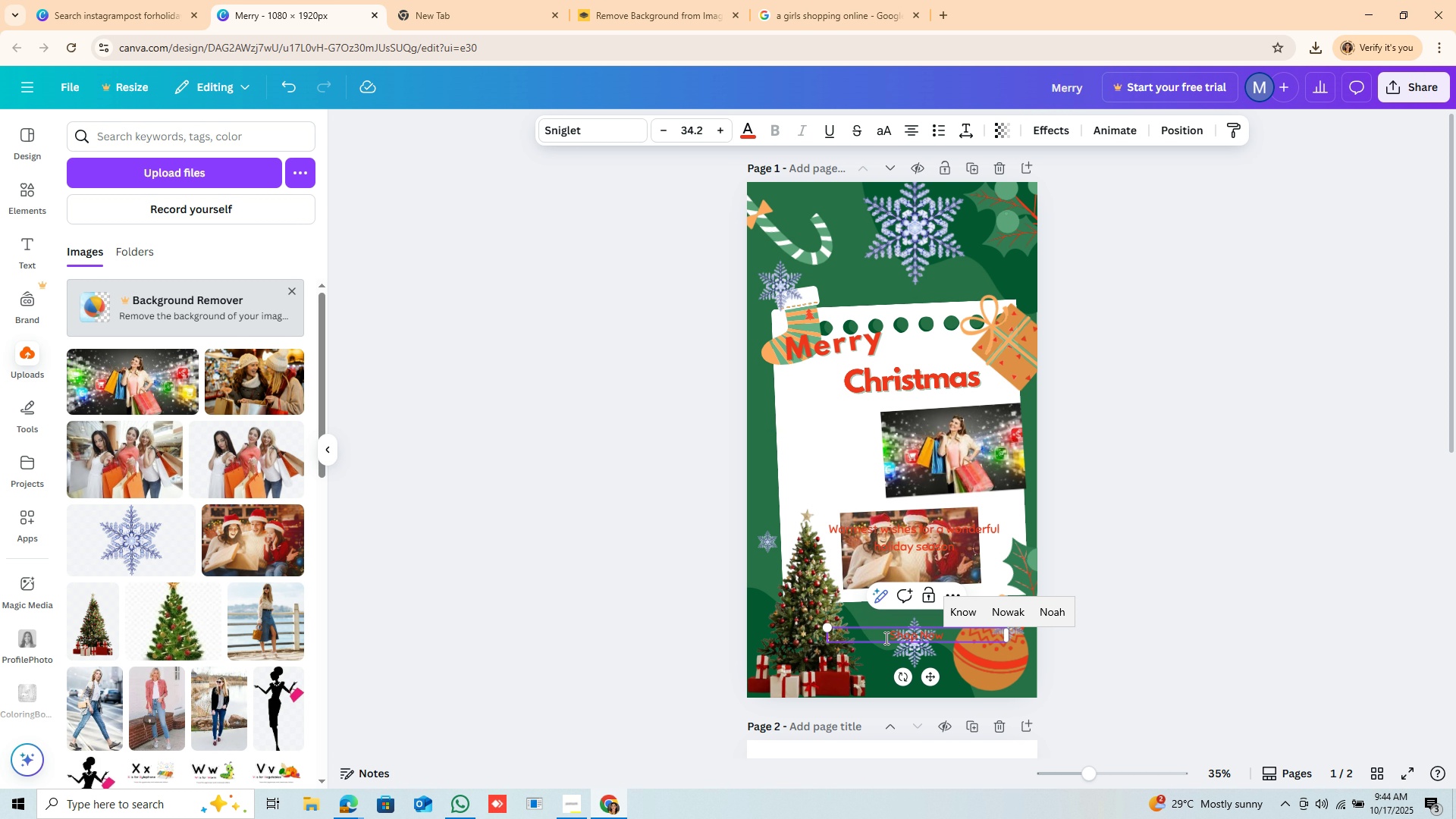 
key(Shift+1)
 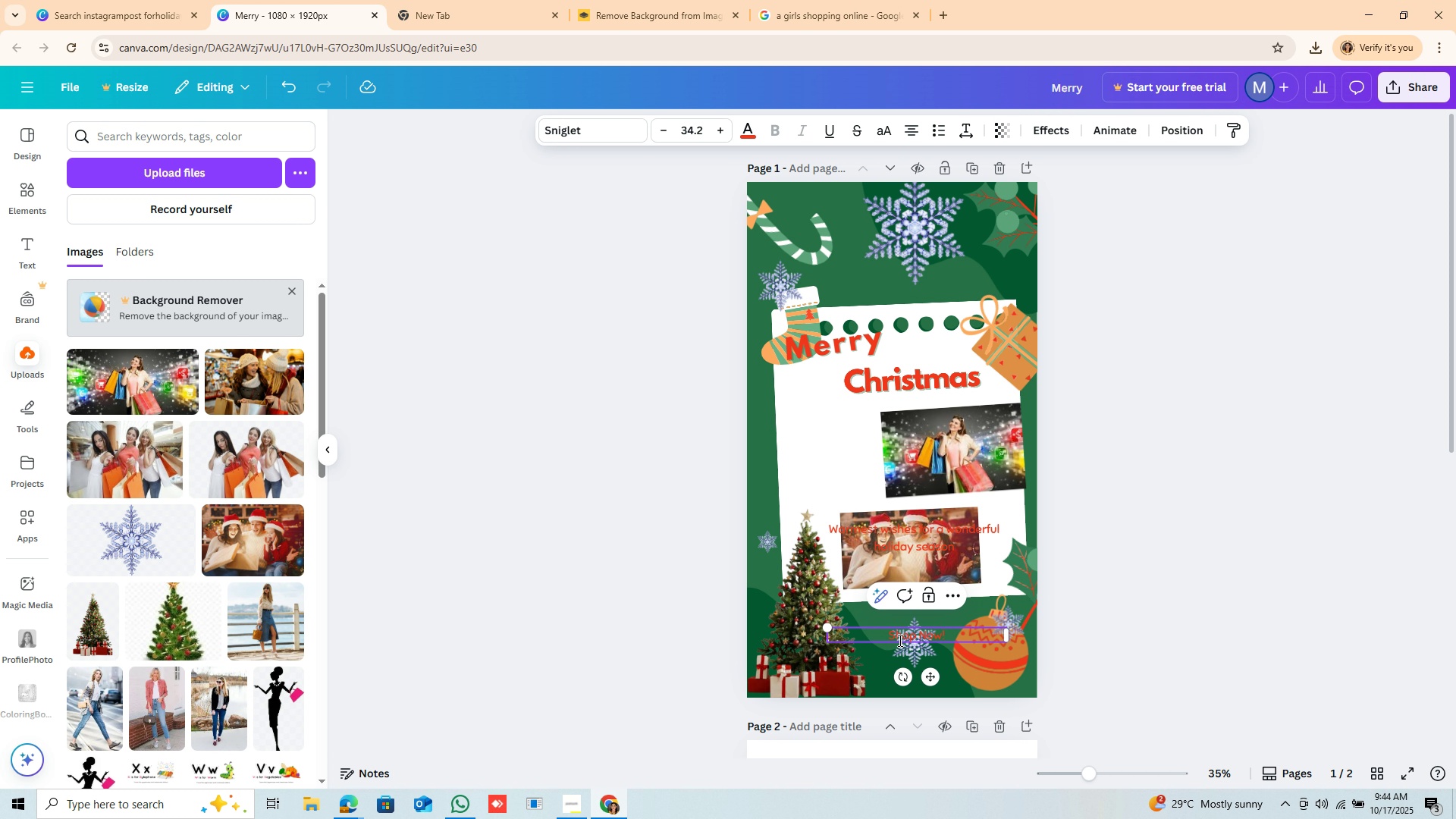 
key(Control+A)
 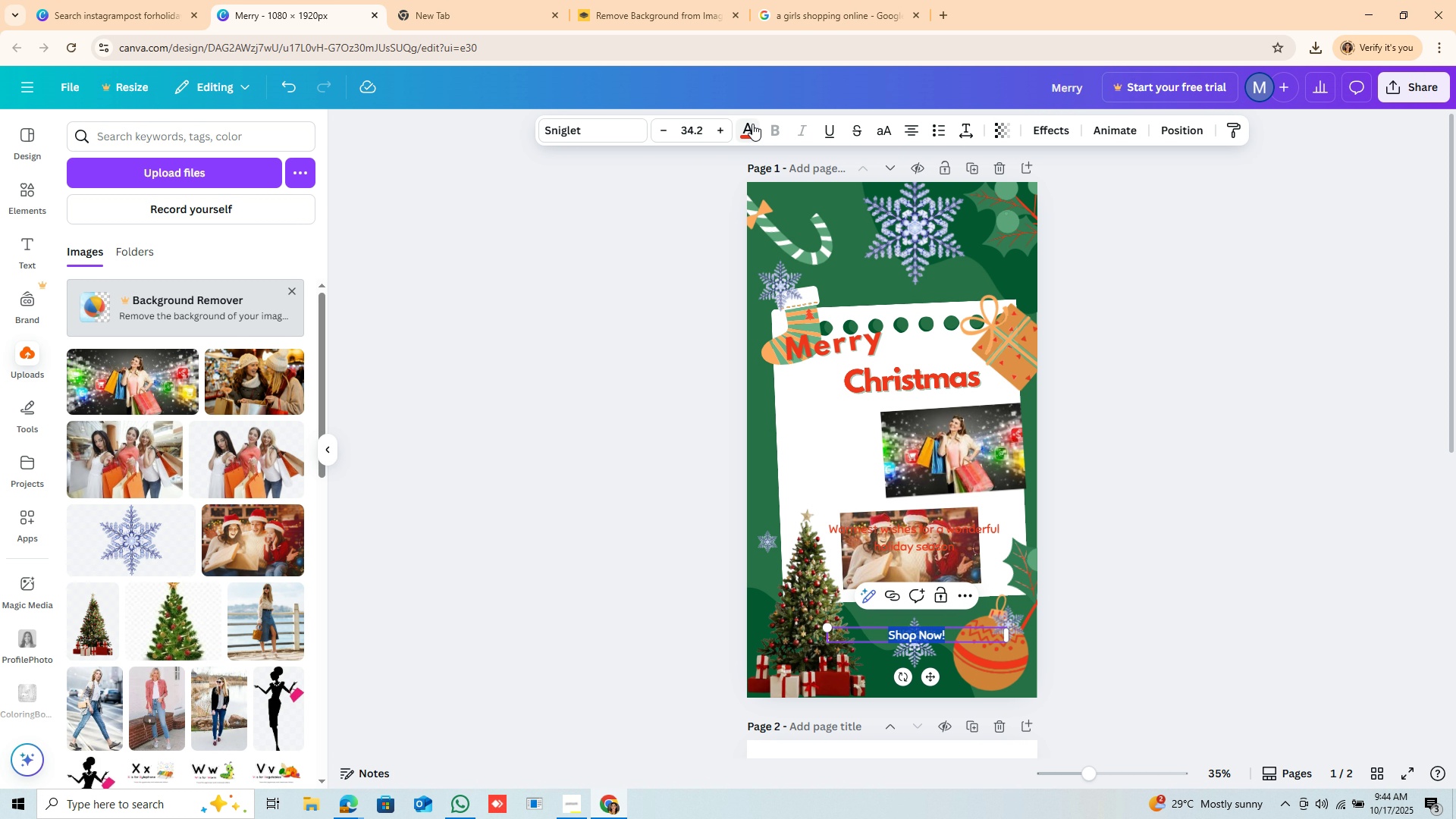 
left_click([755, 124])
 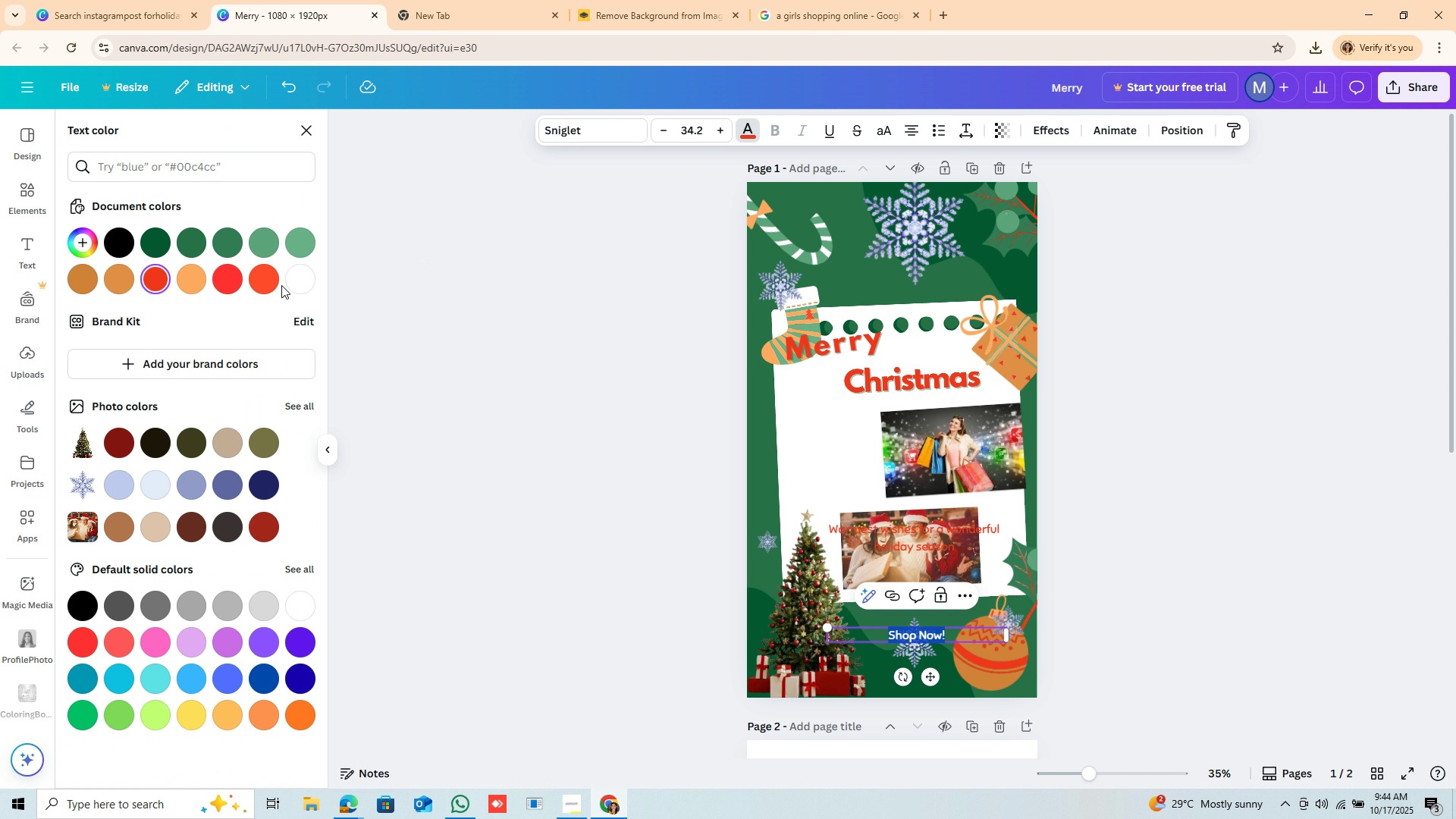 
left_click([304, 264])
 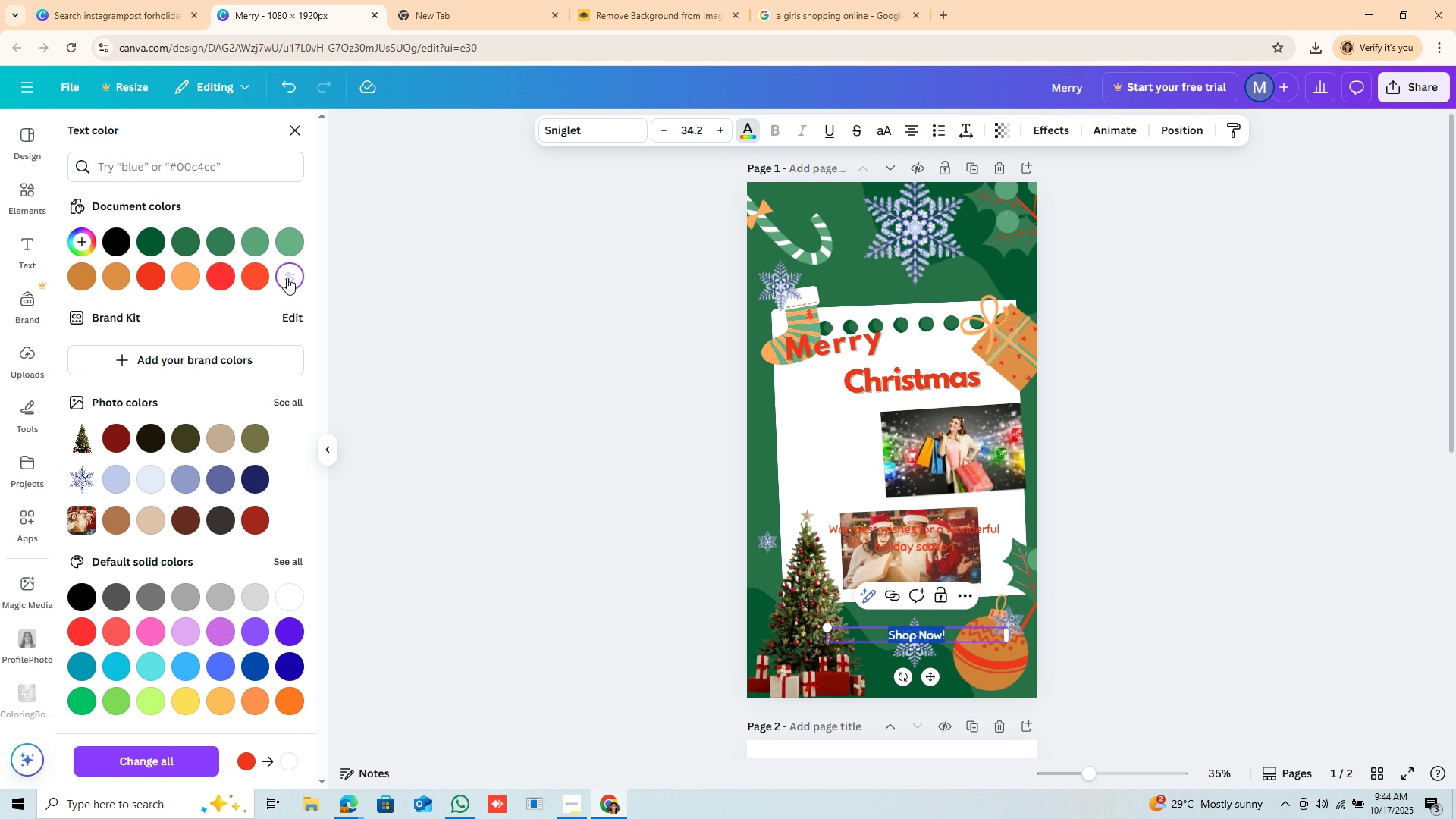 
left_click([287, 278])
 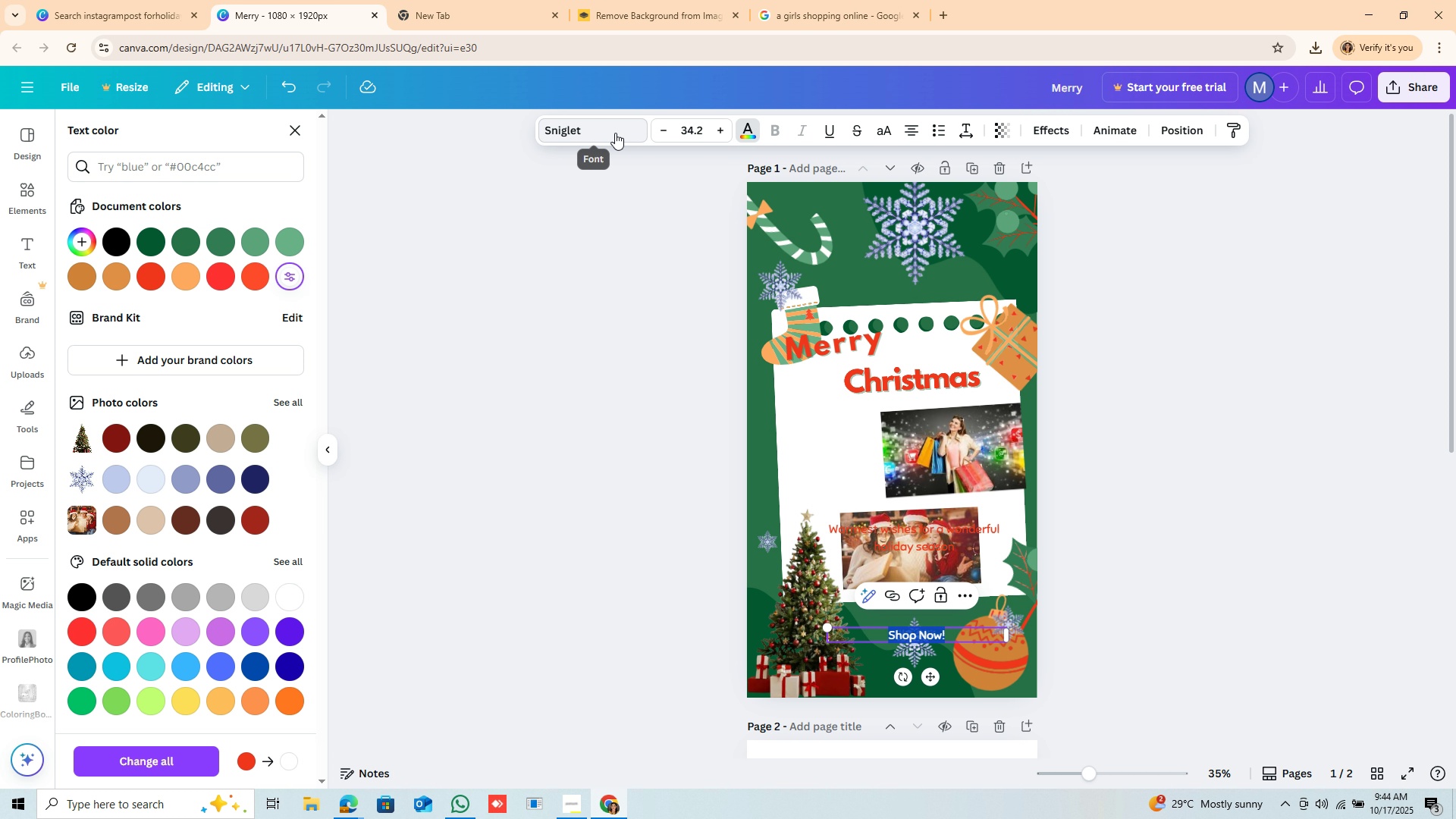 
left_click([615, 133])
 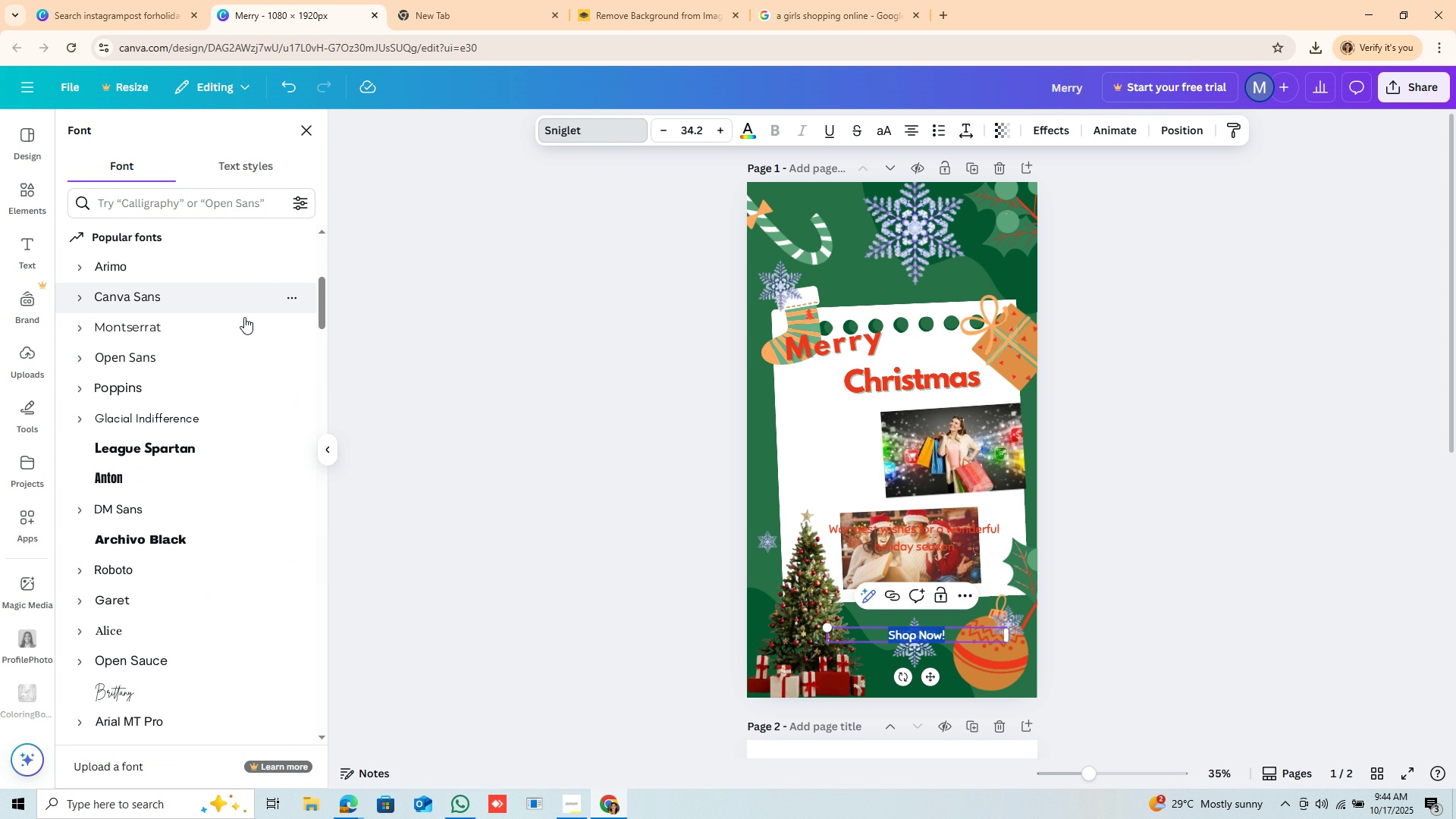 
mouse_move([218, 351])
 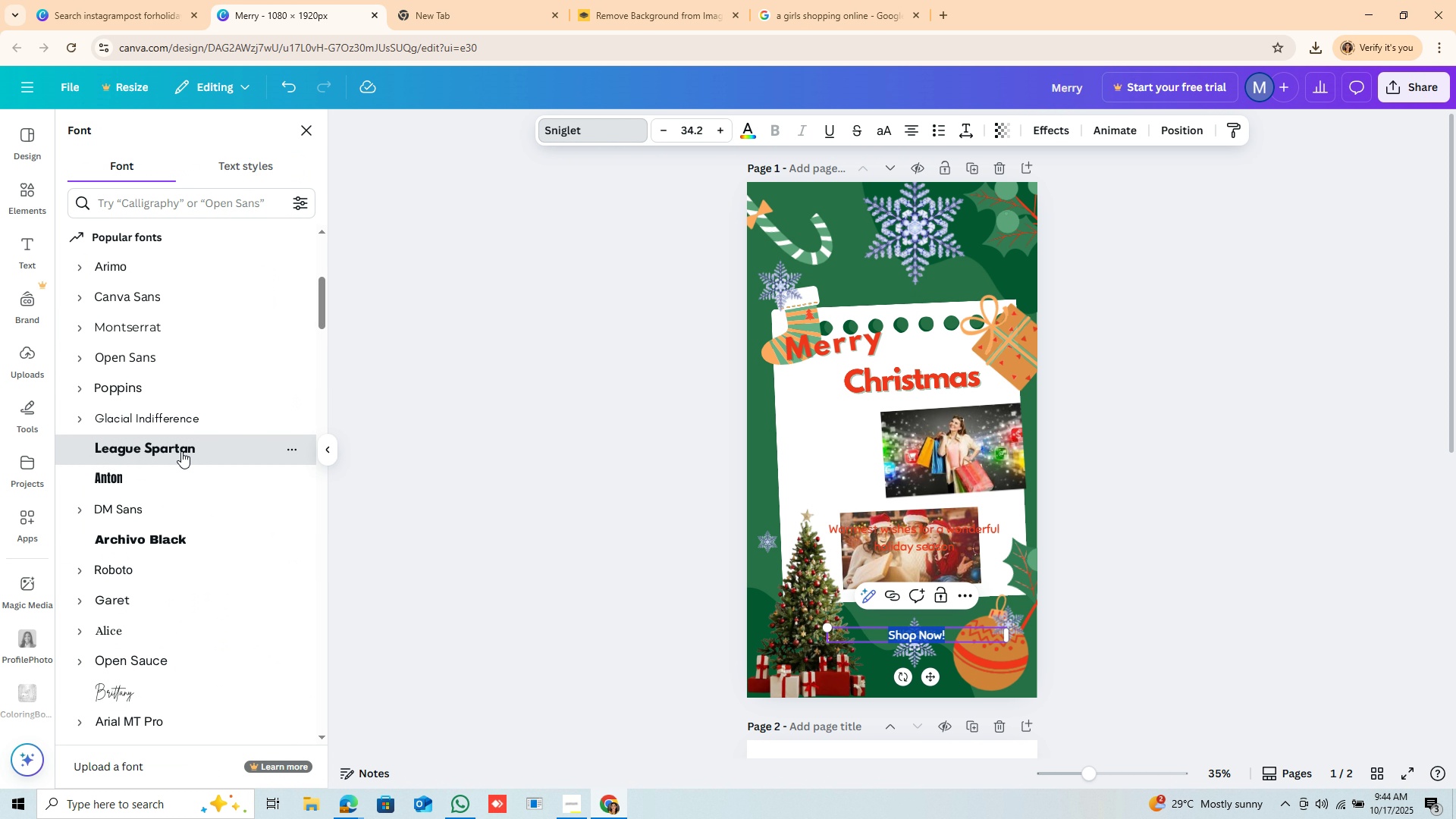 
left_click([181, 451])
 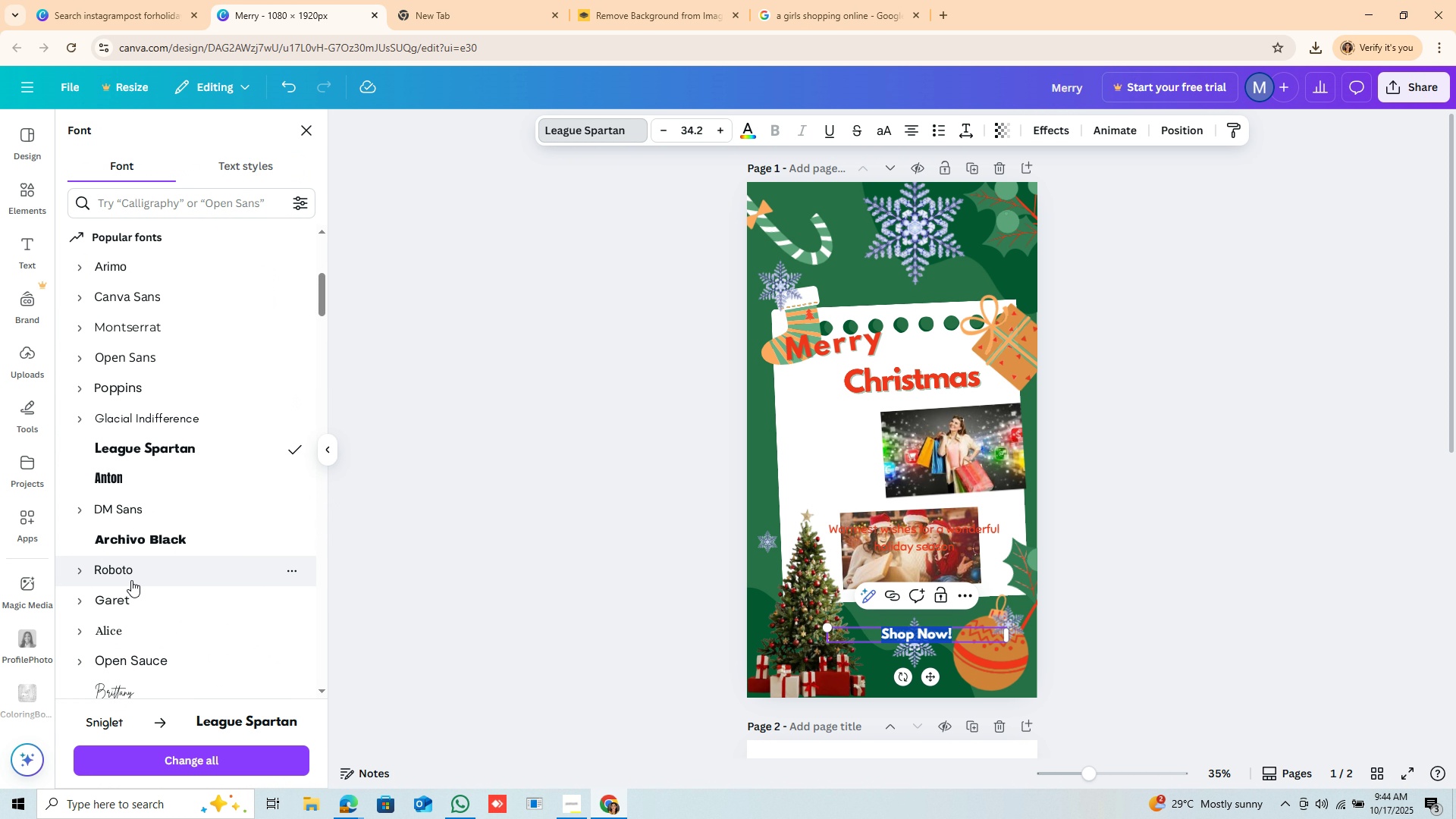 
scroll: coordinate [147, 607], scroll_direction: down, amount: 4.0
 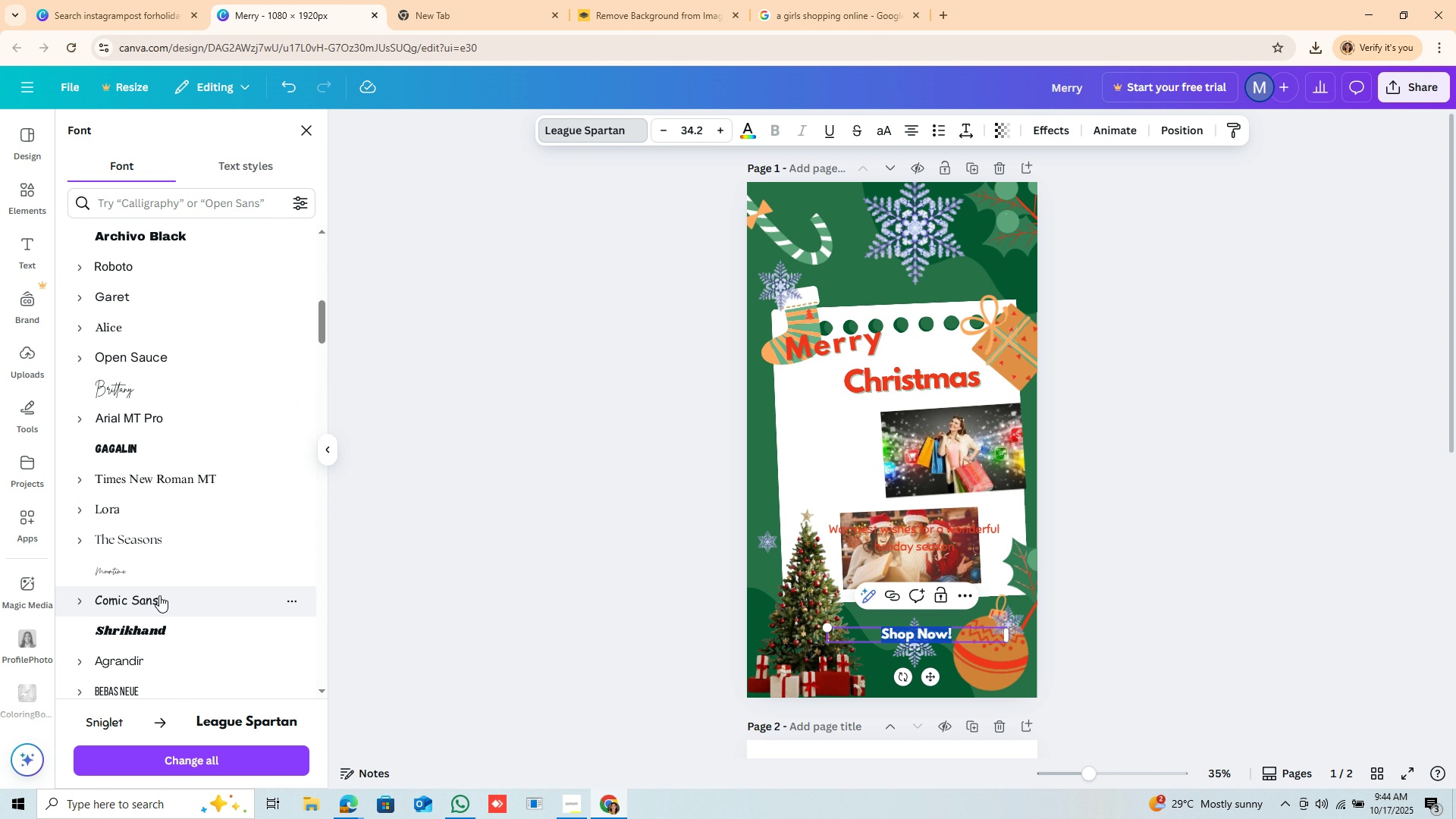 
left_click([159, 595])
 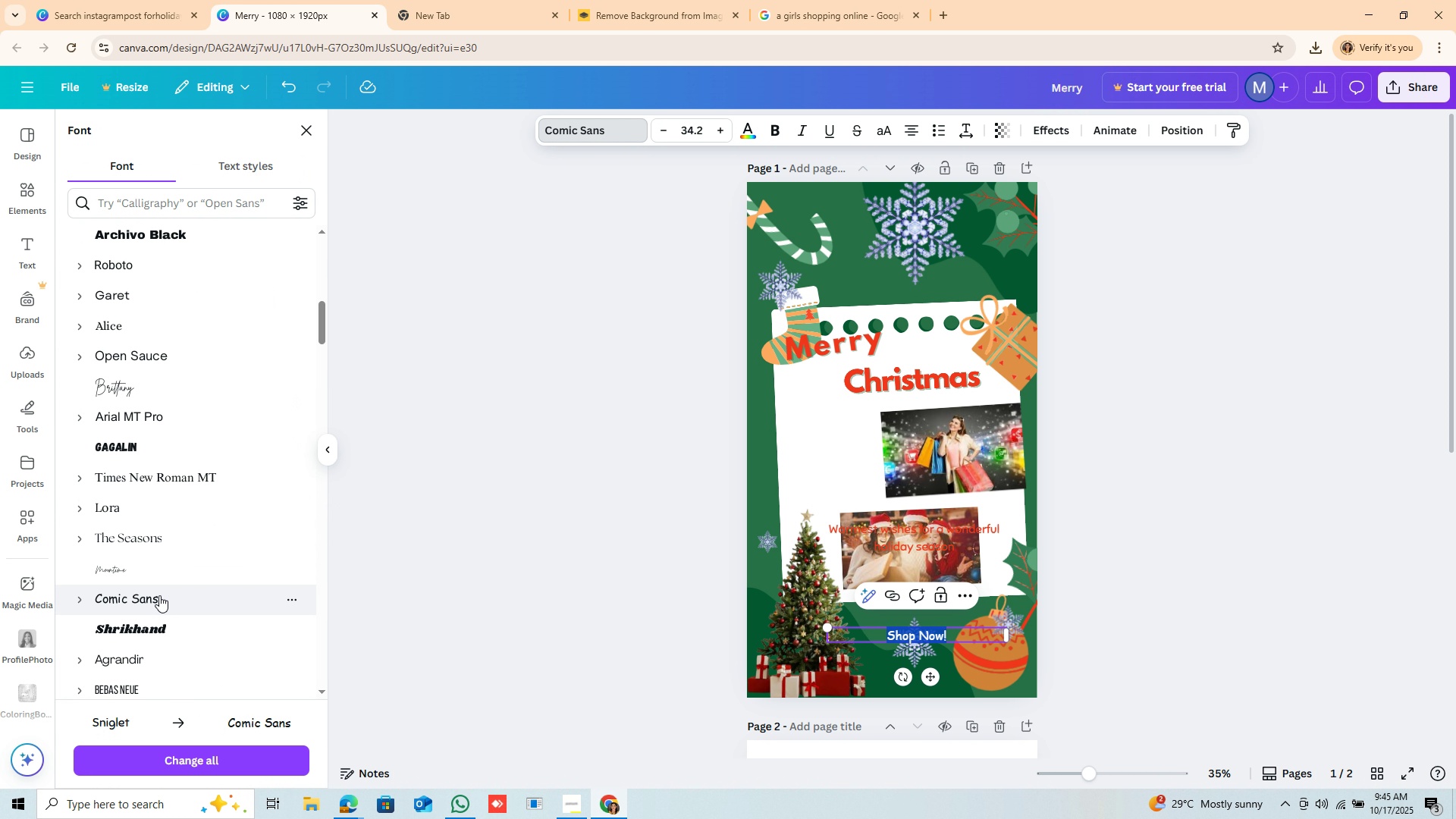 
scroll: coordinate [164, 602], scroll_direction: down, amount: 7.0
 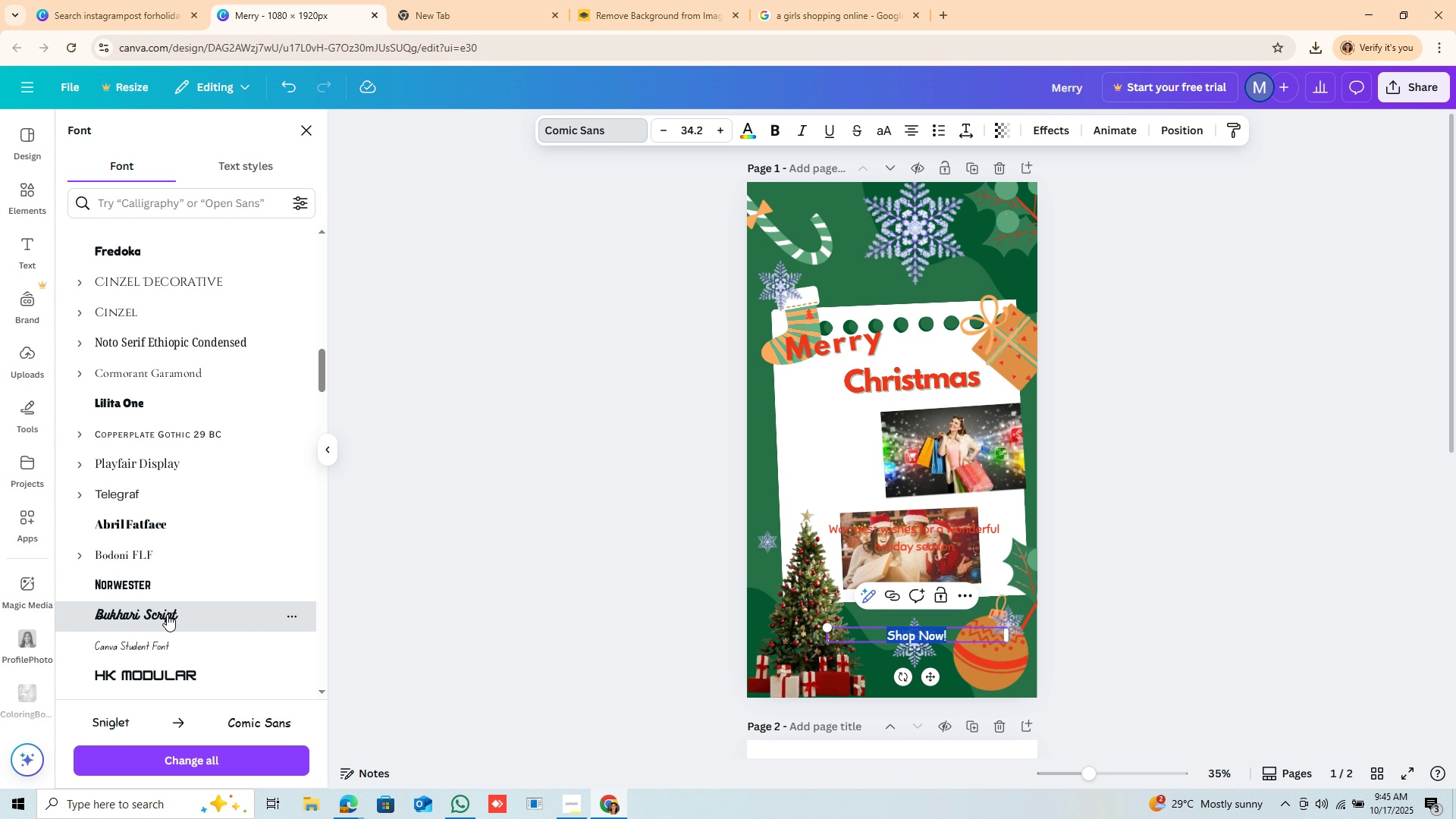 
left_click([167, 614])
 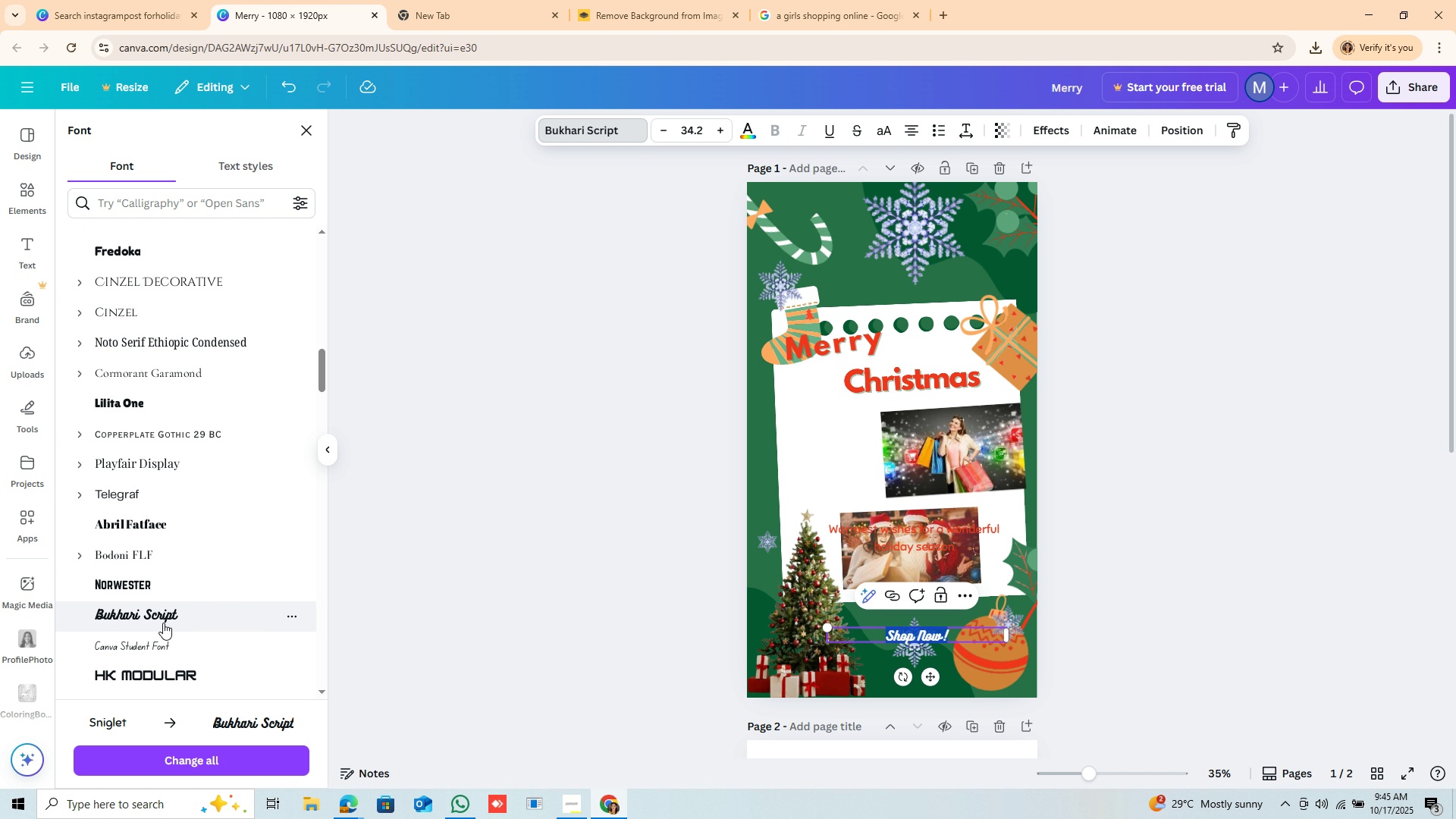 
scroll: coordinate [164, 624], scroll_direction: down, amount: 6.0
 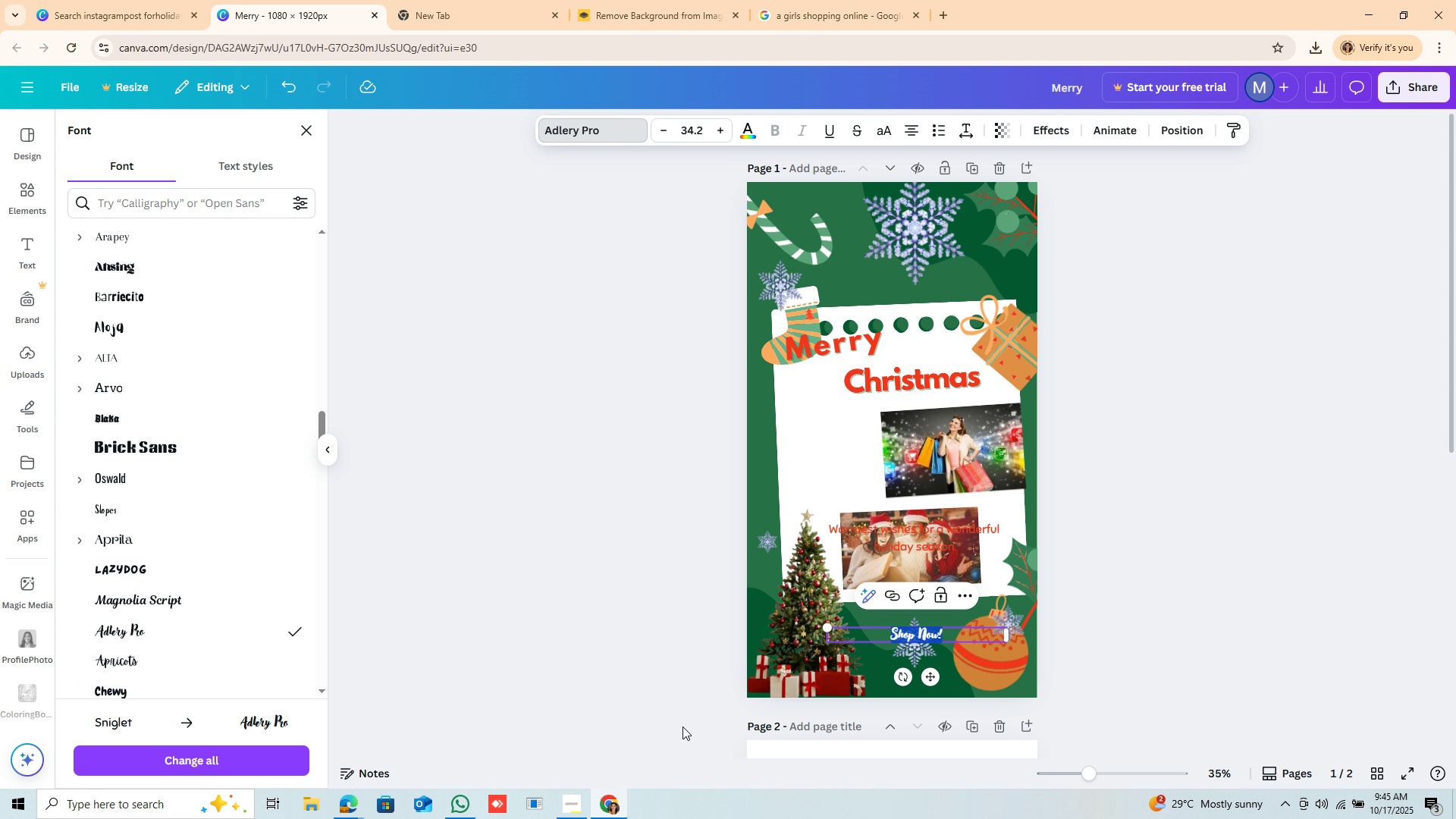 
left_click_drag(start_coordinate=[824, 630], to_coordinate=[746, 544])
 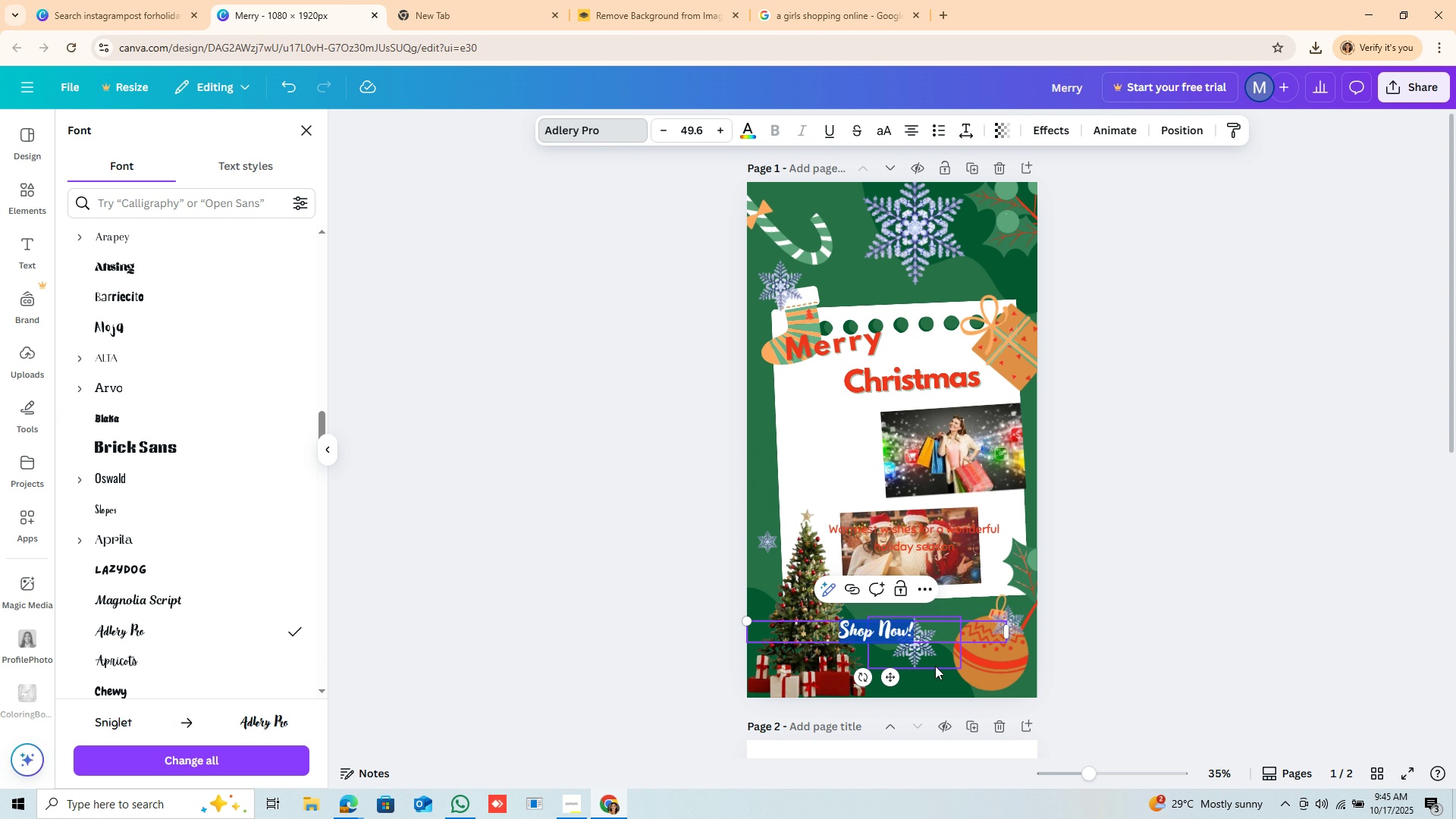 
left_click([934, 667])
 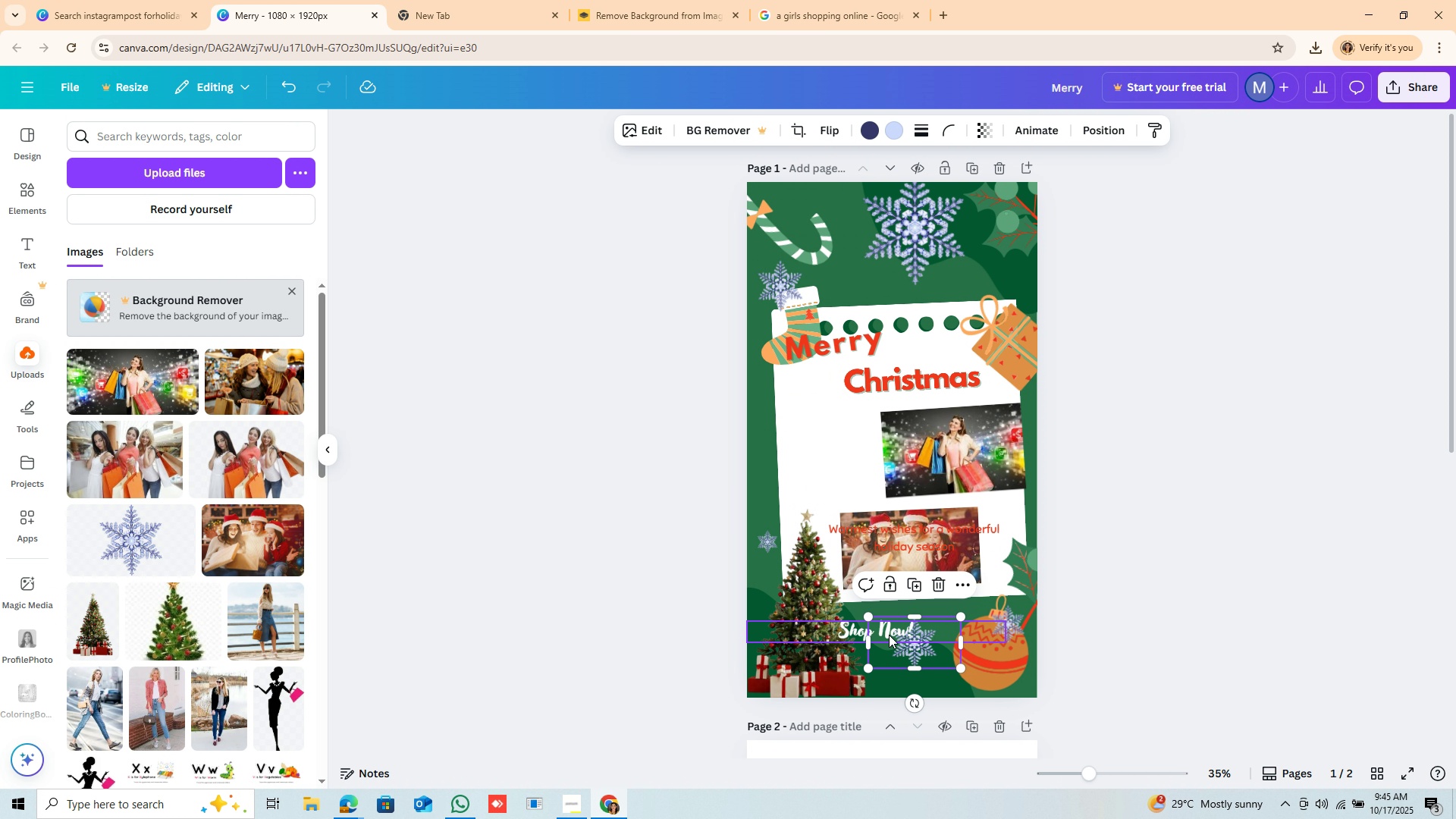 
left_click_drag(start_coordinate=[894, 629], to_coordinate=[889, 629])
 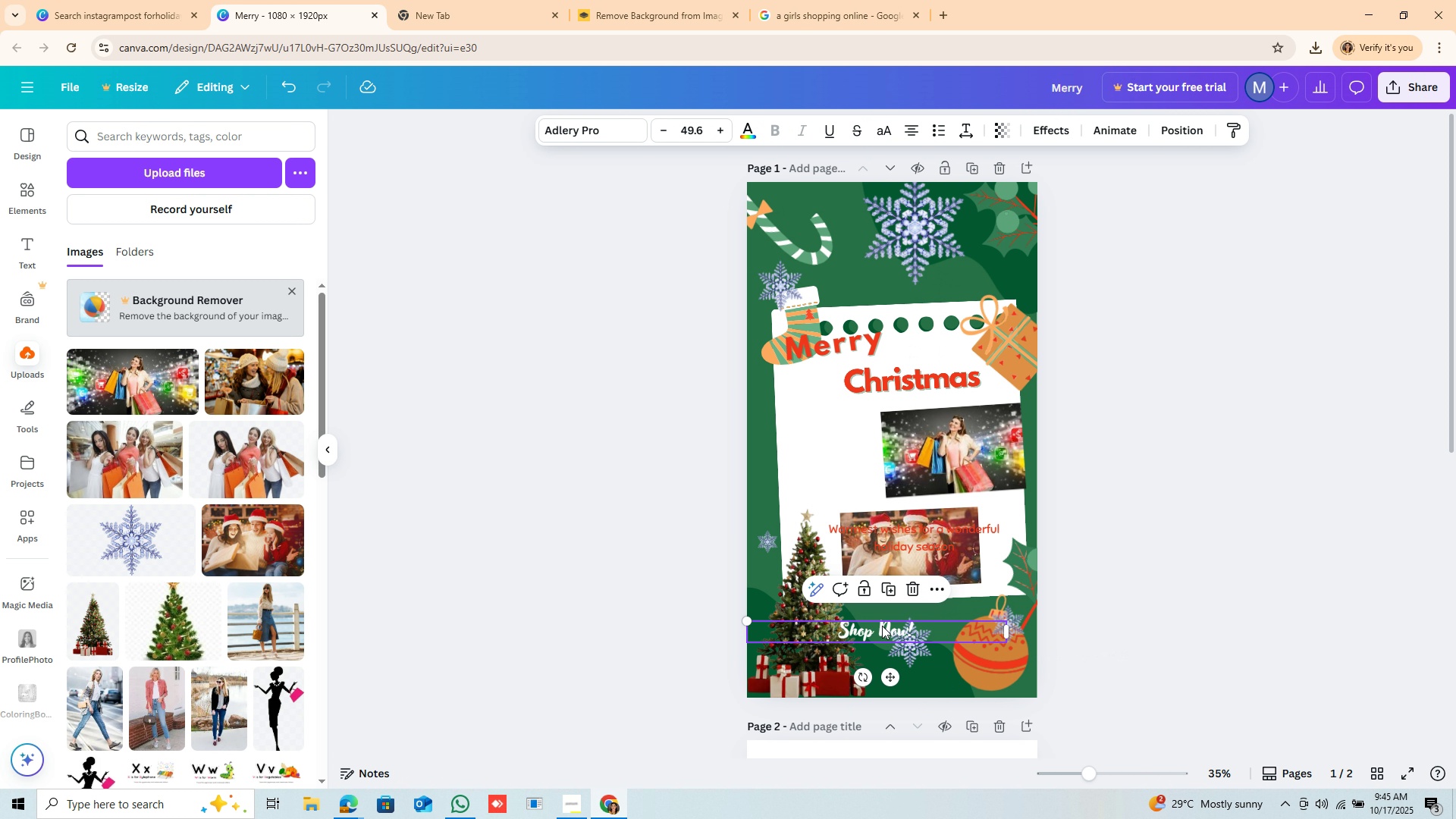 
left_click([882, 626])
 